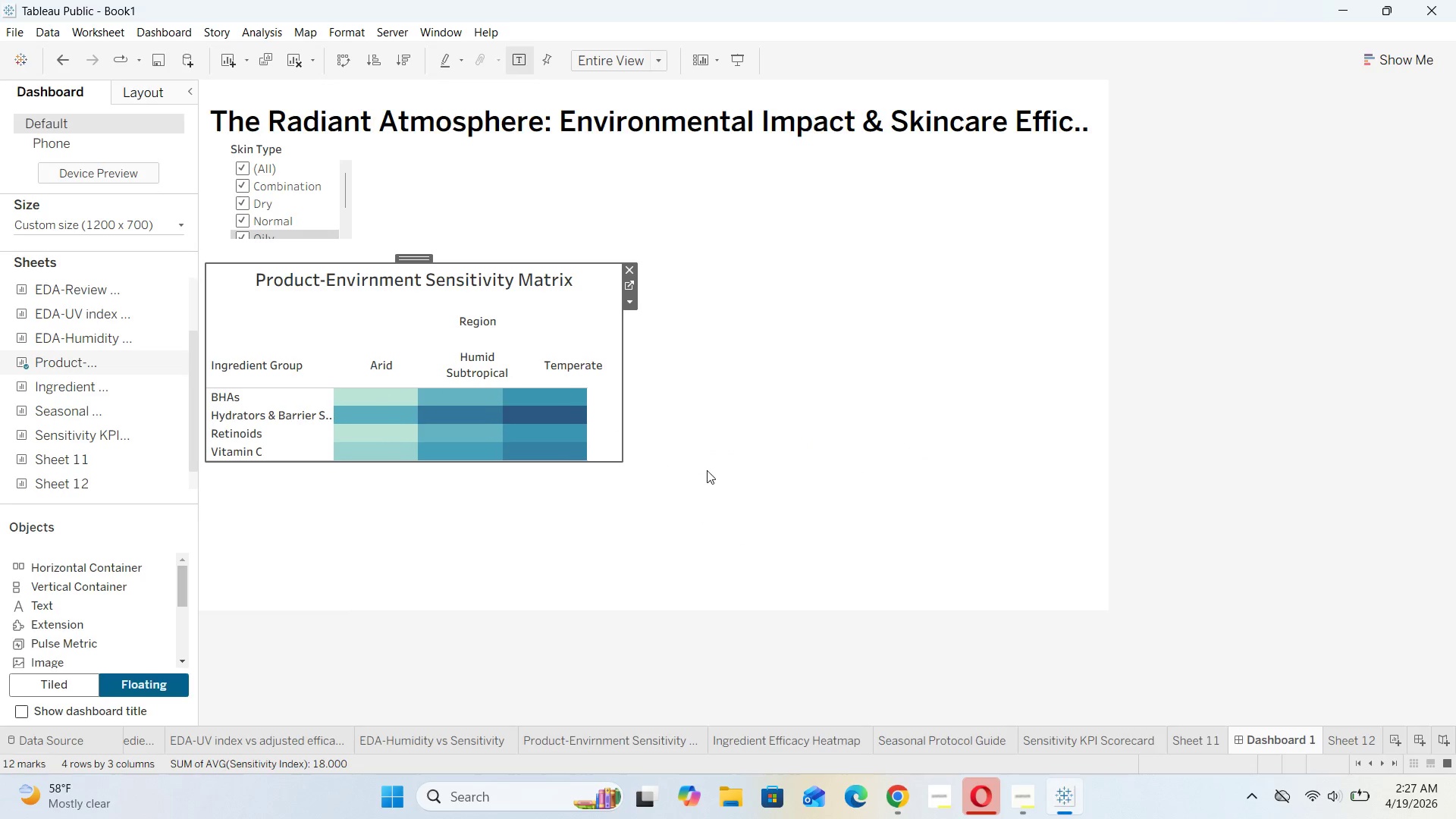 
left_click([708, 470])
 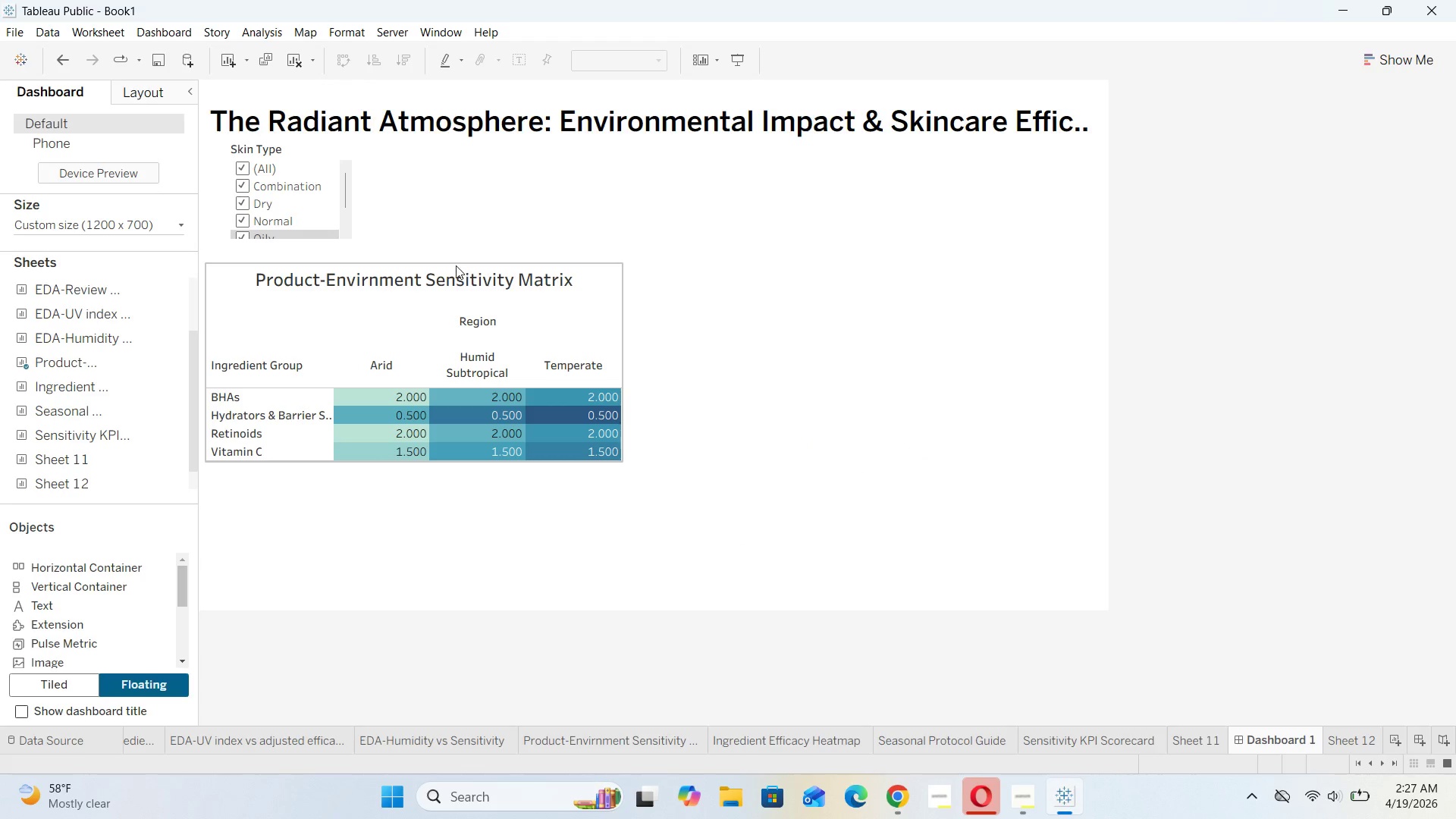 
left_click([455, 265])
 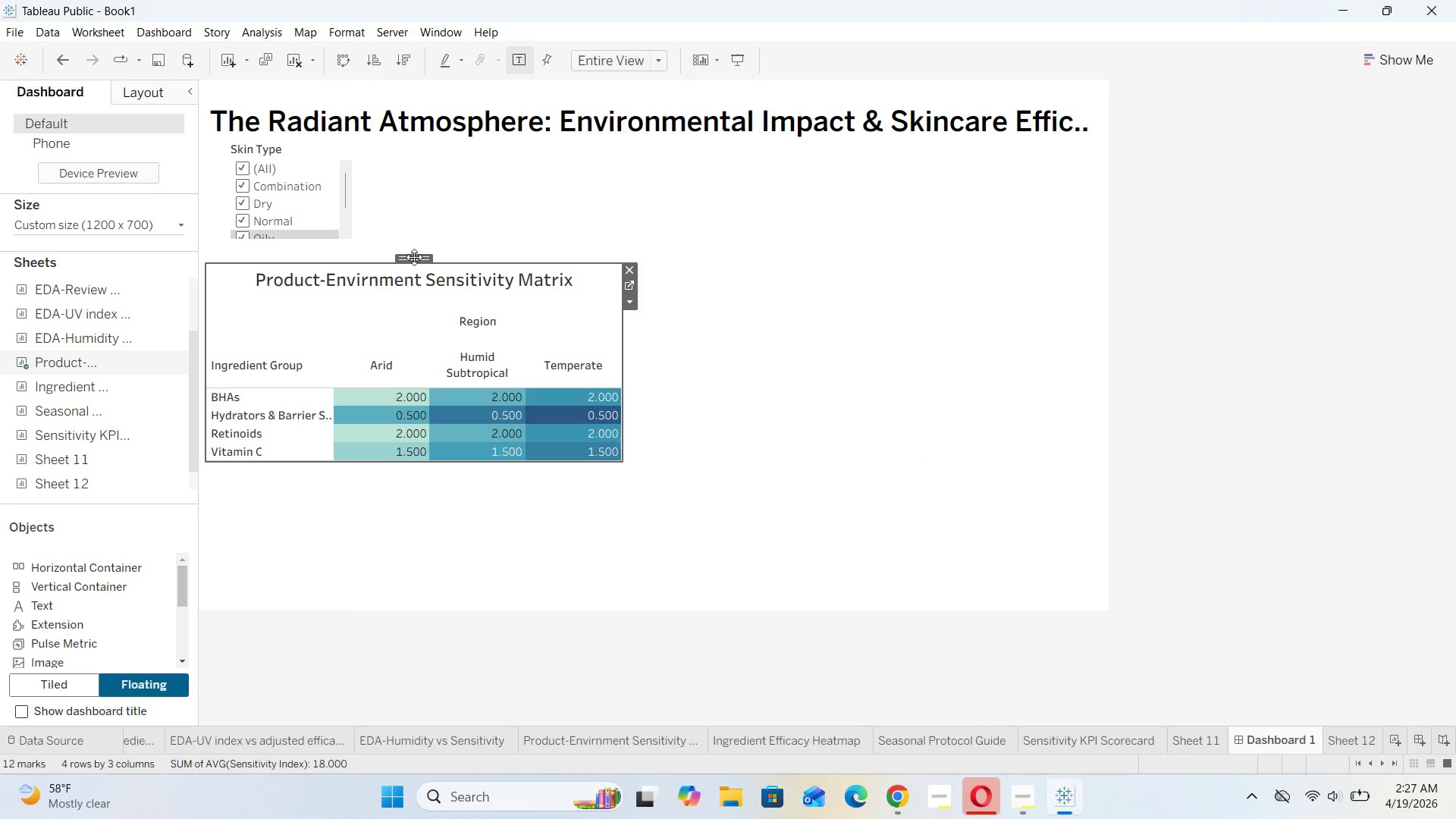 
left_click_drag(start_coordinate=[414, 257], to_coordinate=[414, 247])
 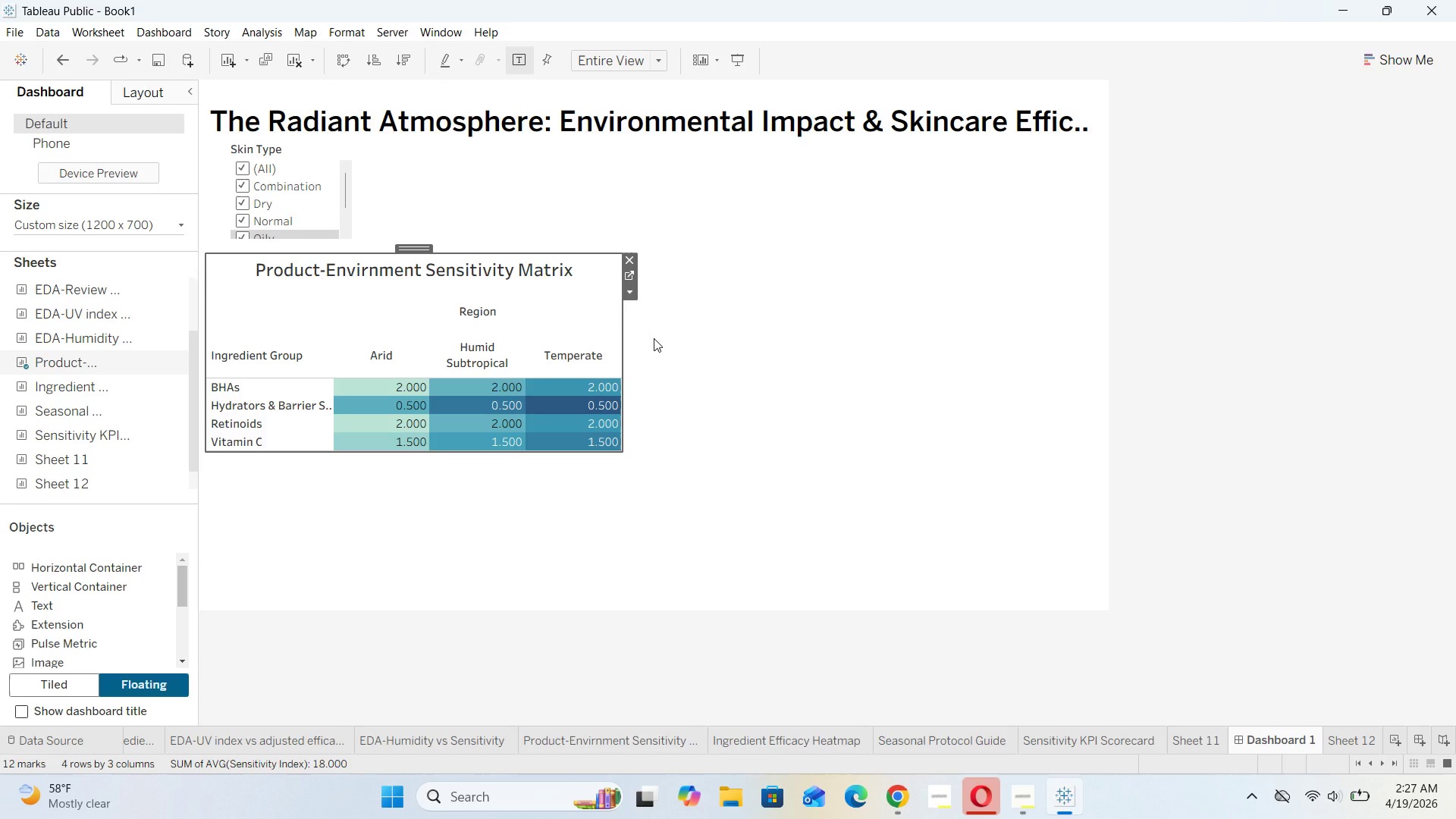 
wait(15.16)
 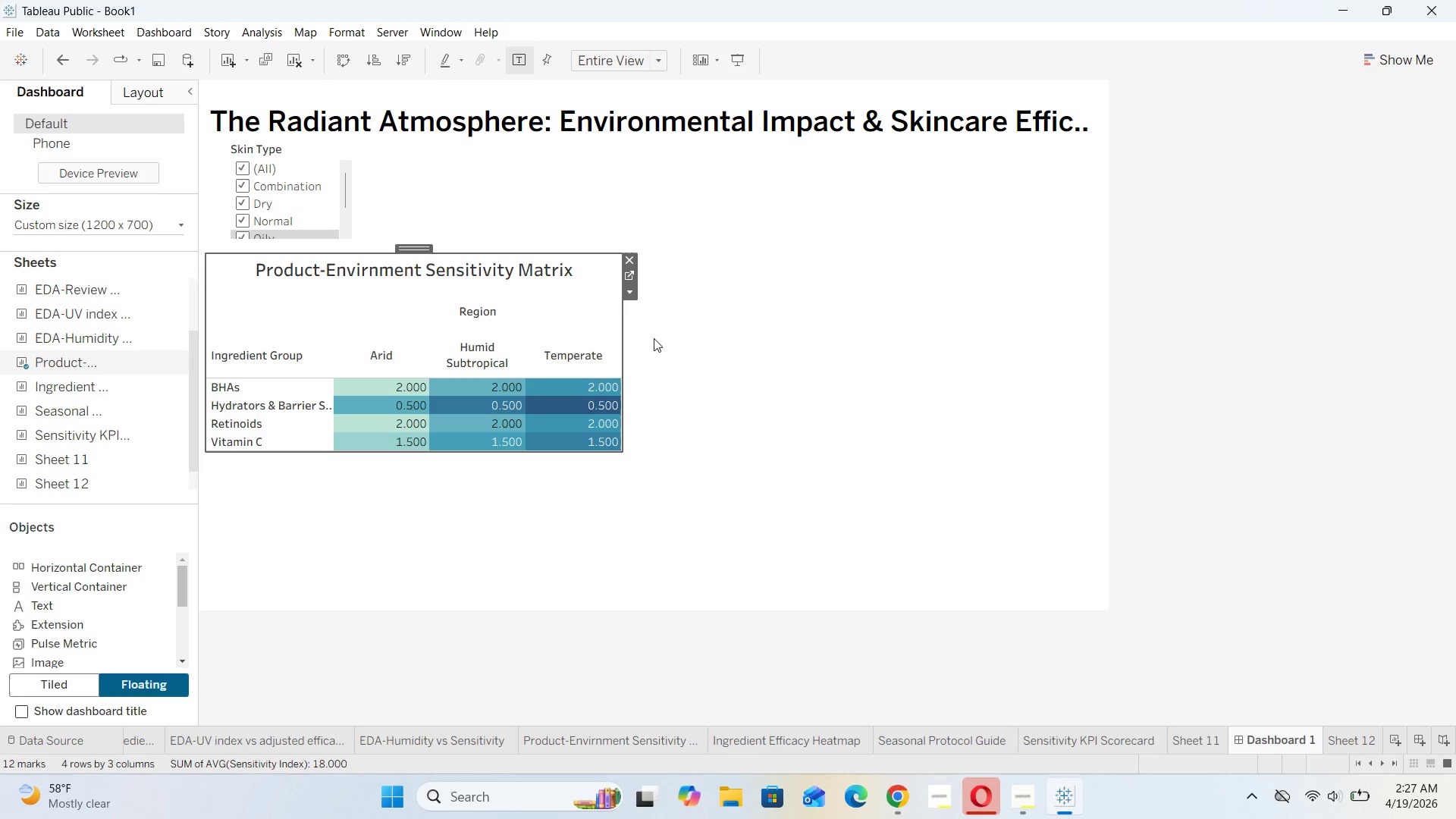 
left_click_drag(start_coordinate=[77, 391], to_coordinate=[679, 276])
 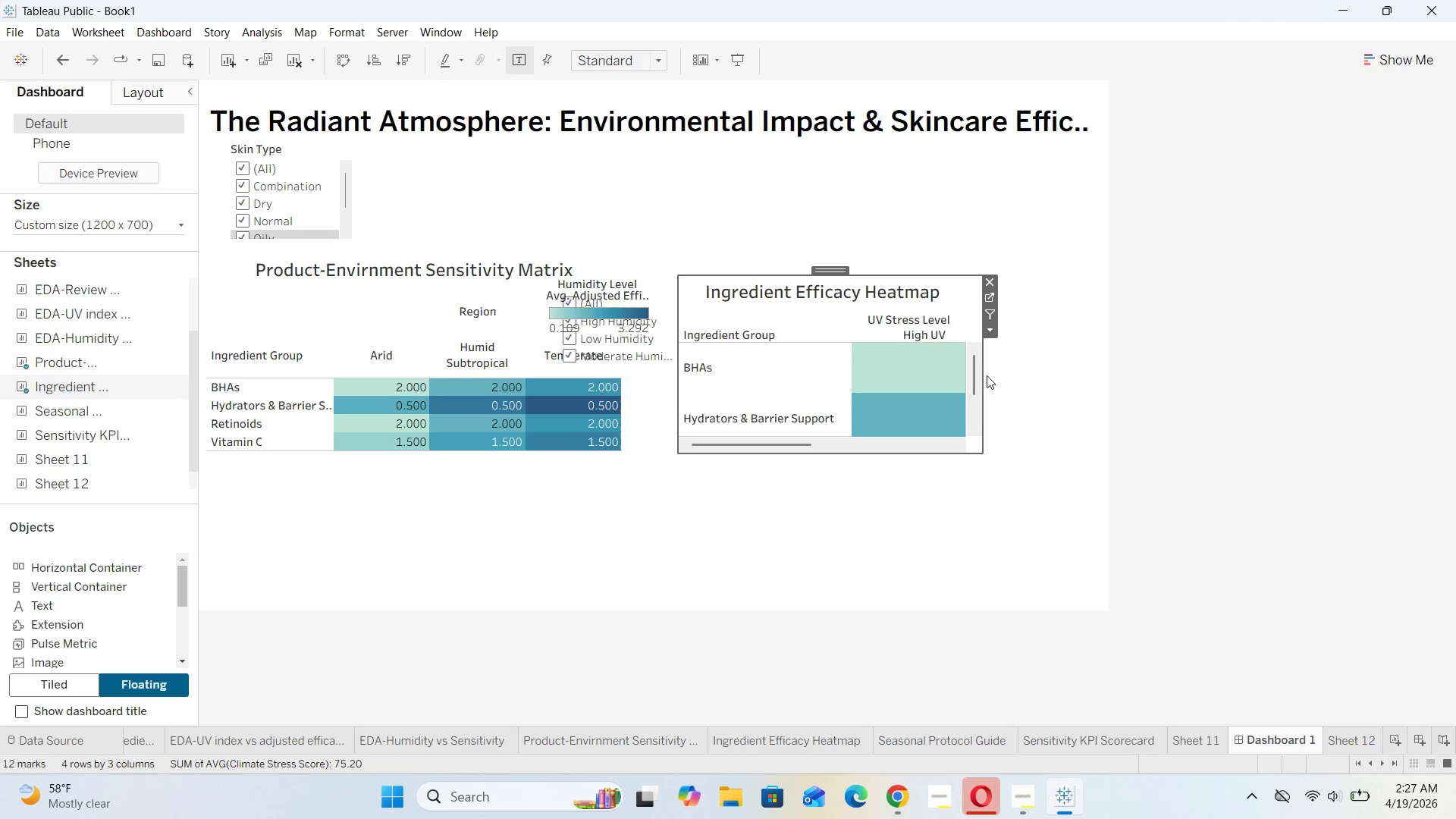 
left_click_drag(start_coordinate=[984, 378], to_coordinate=[1087, 401])
 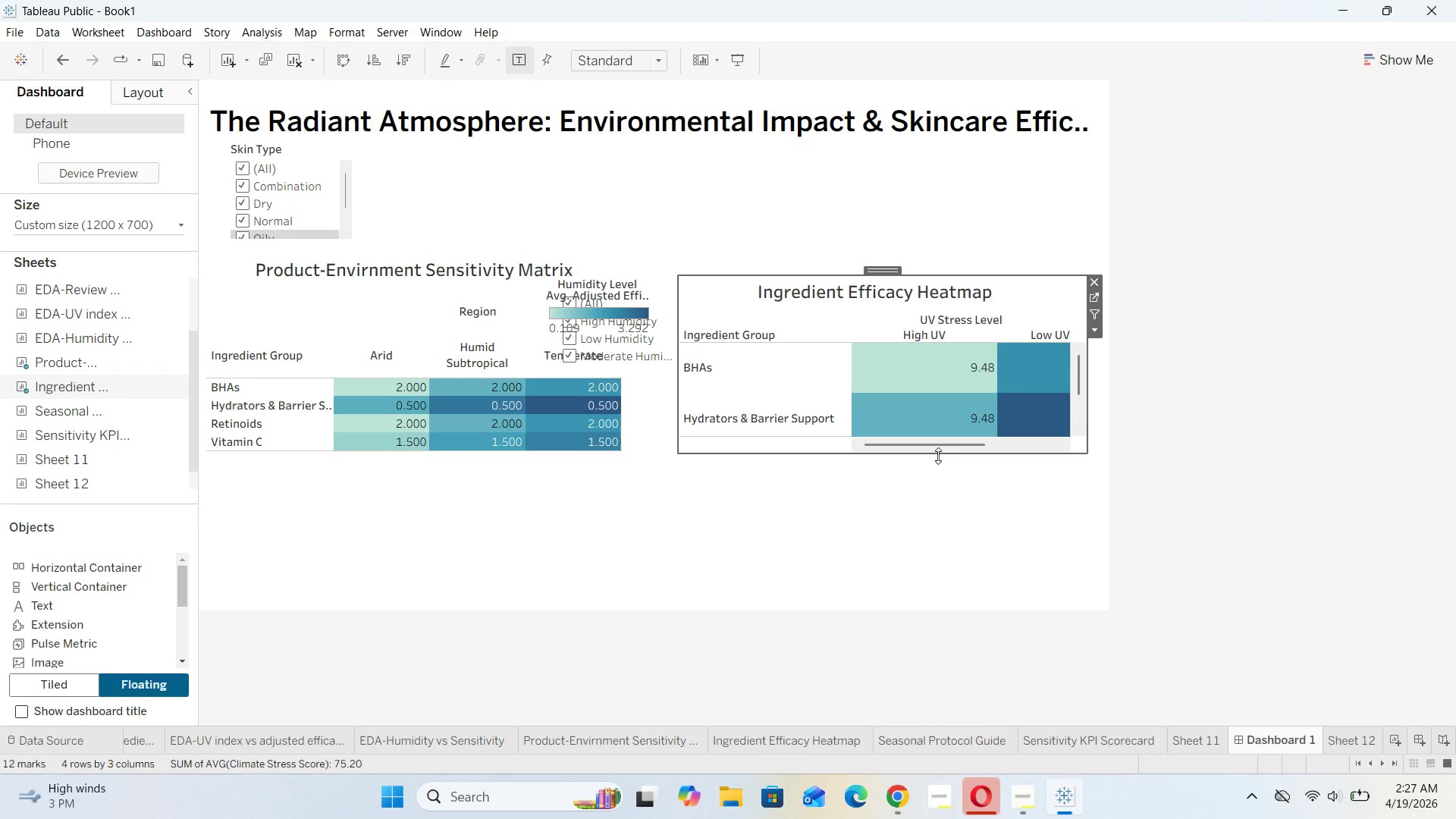 
left_click_drag(start_coordinate=[938, 456], to_coordinate=[938, 460])
 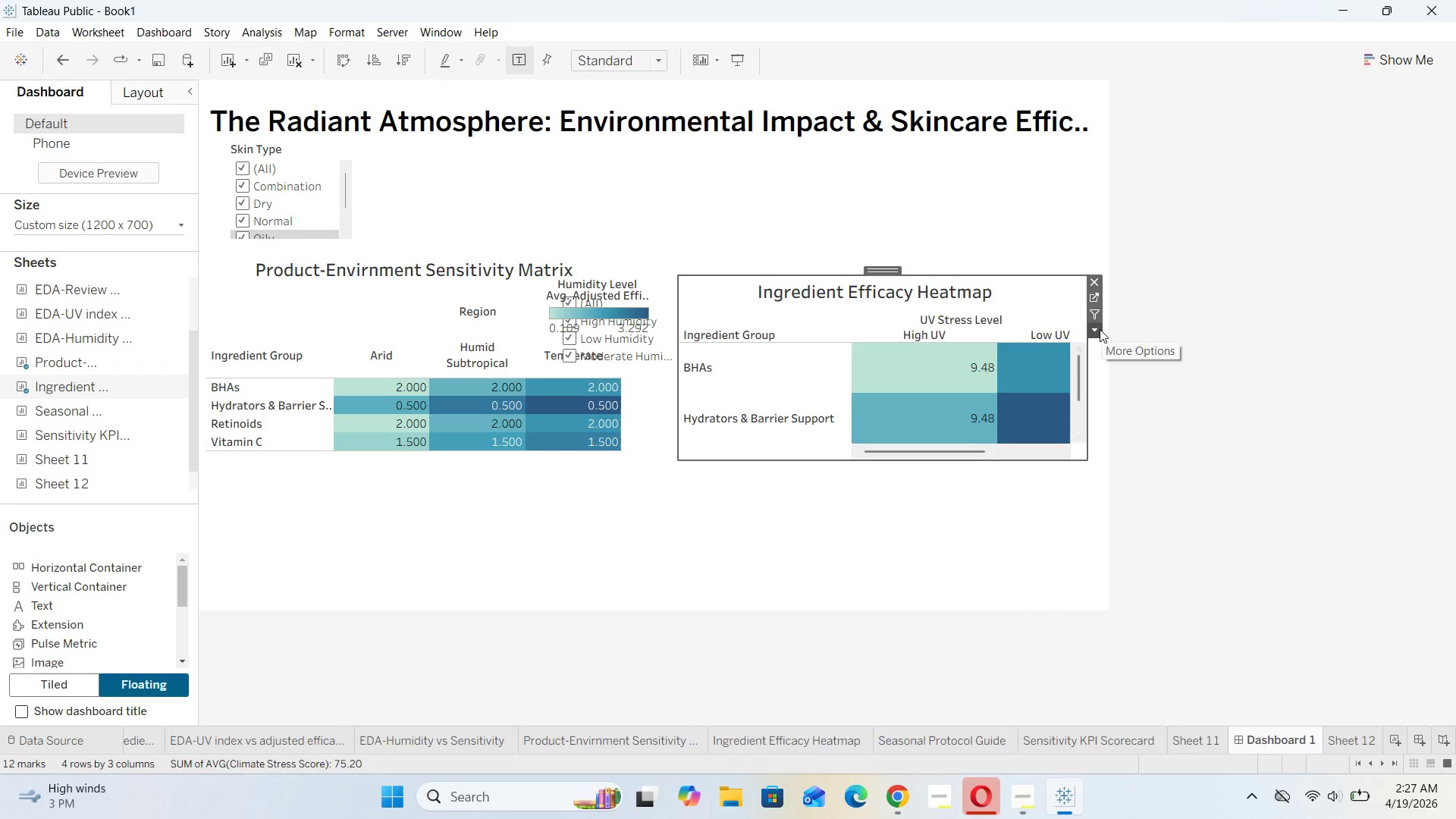 
left_click([1100, 329])
 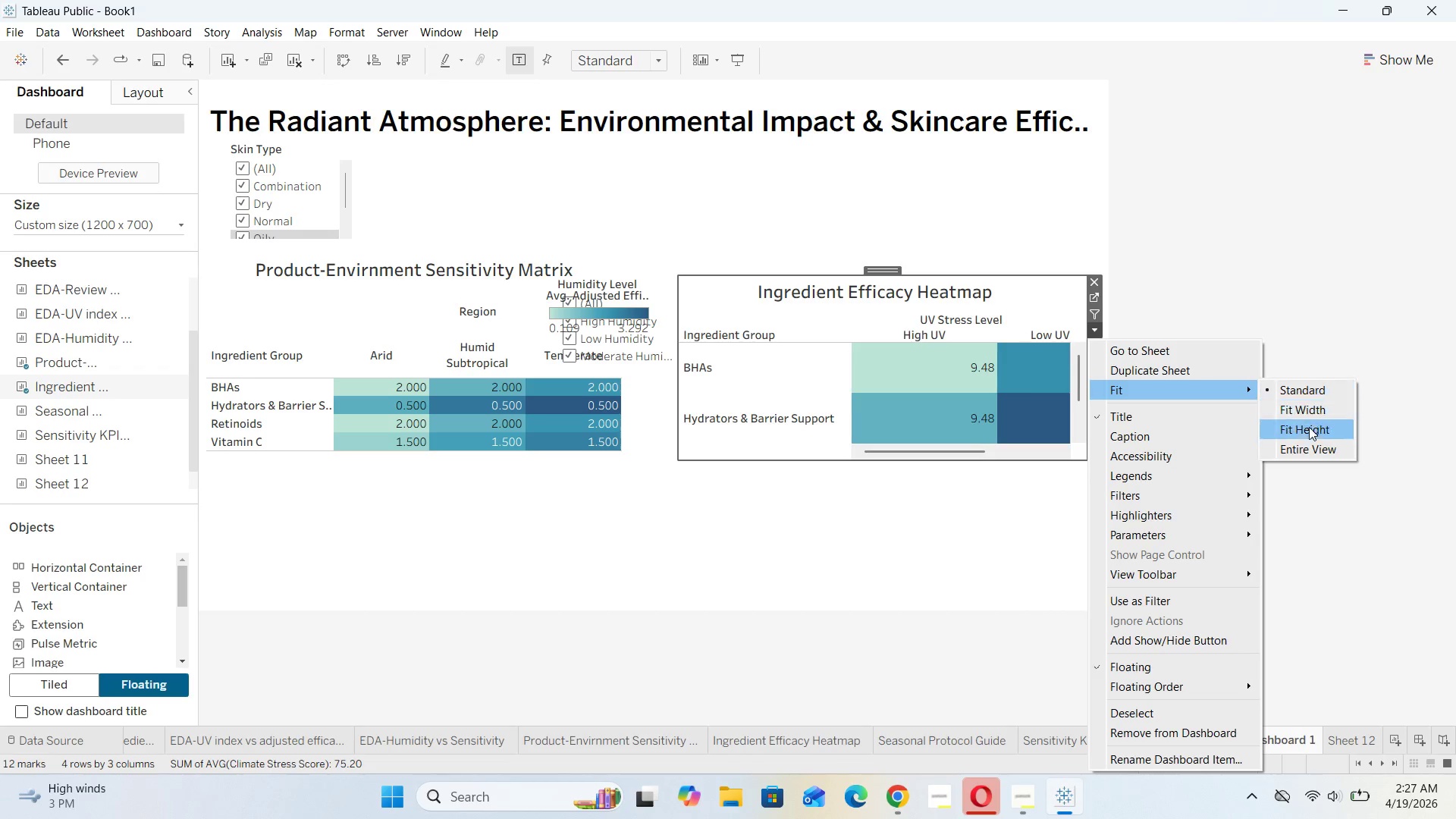 
left_click([1309, 447])
 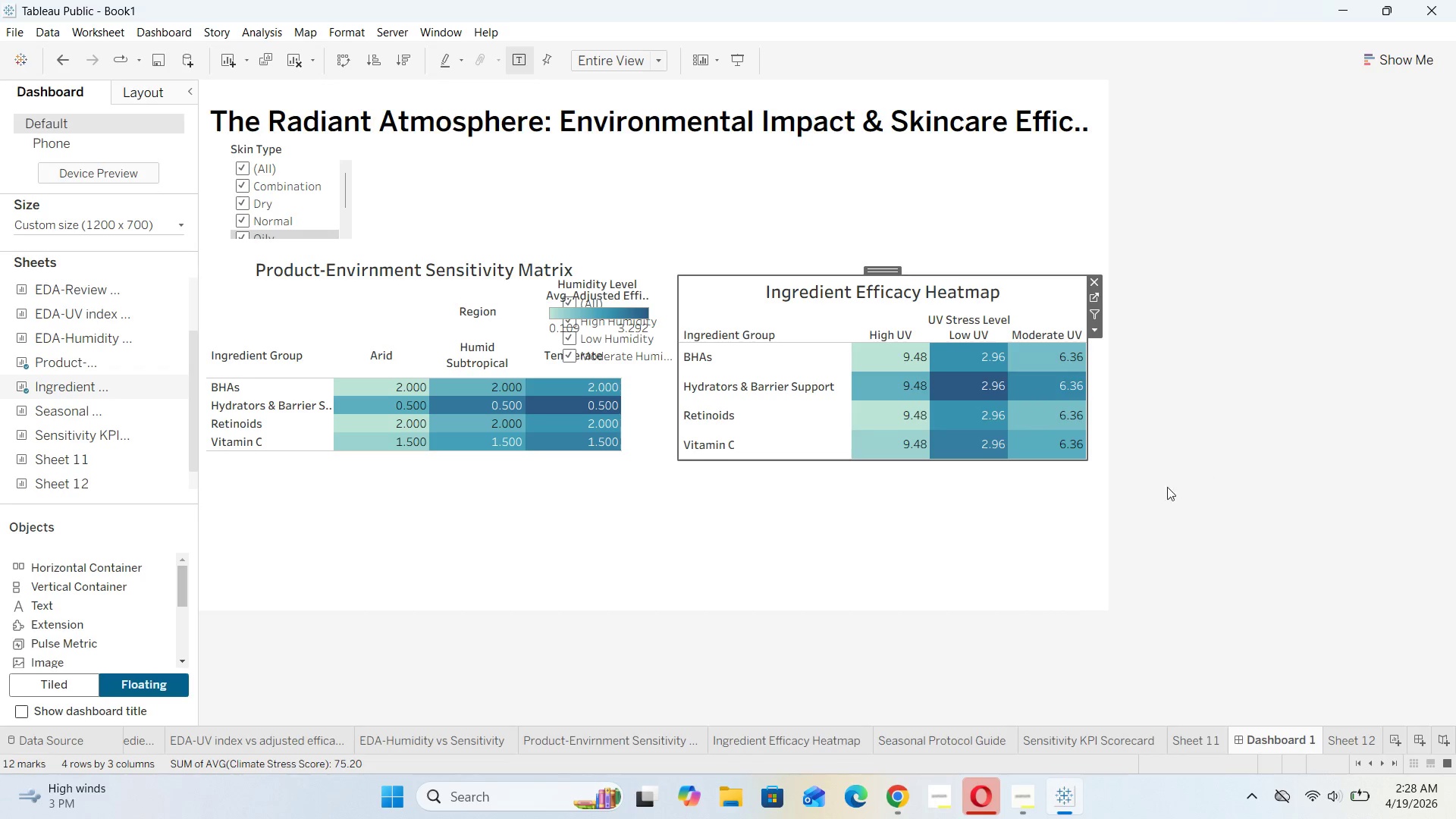 
left_click([1038, 555])
 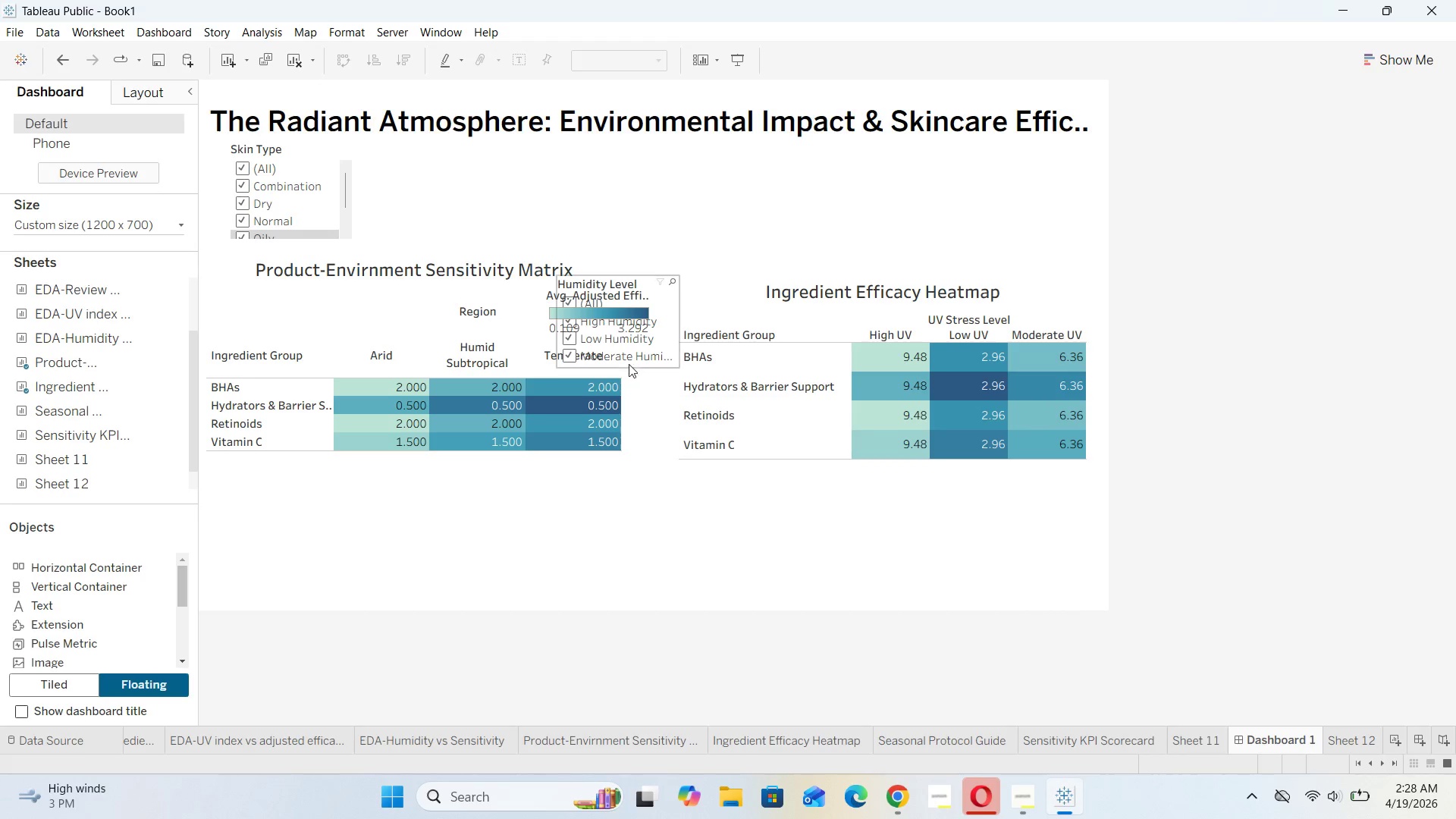 
left_click([613, 356])
 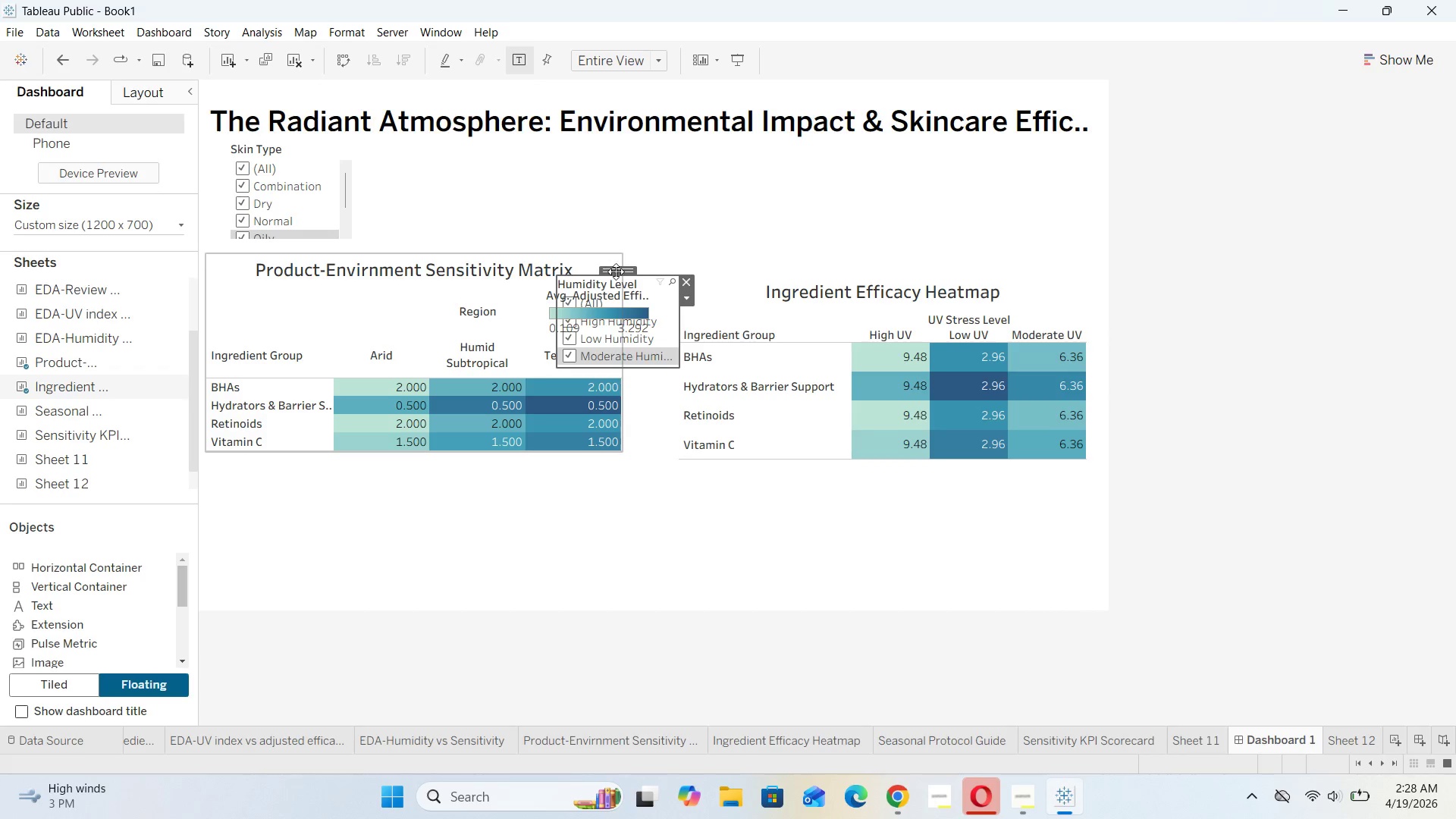 
scroll: coordinate [613, 356], scroll_direction: up, amount: 24.0
 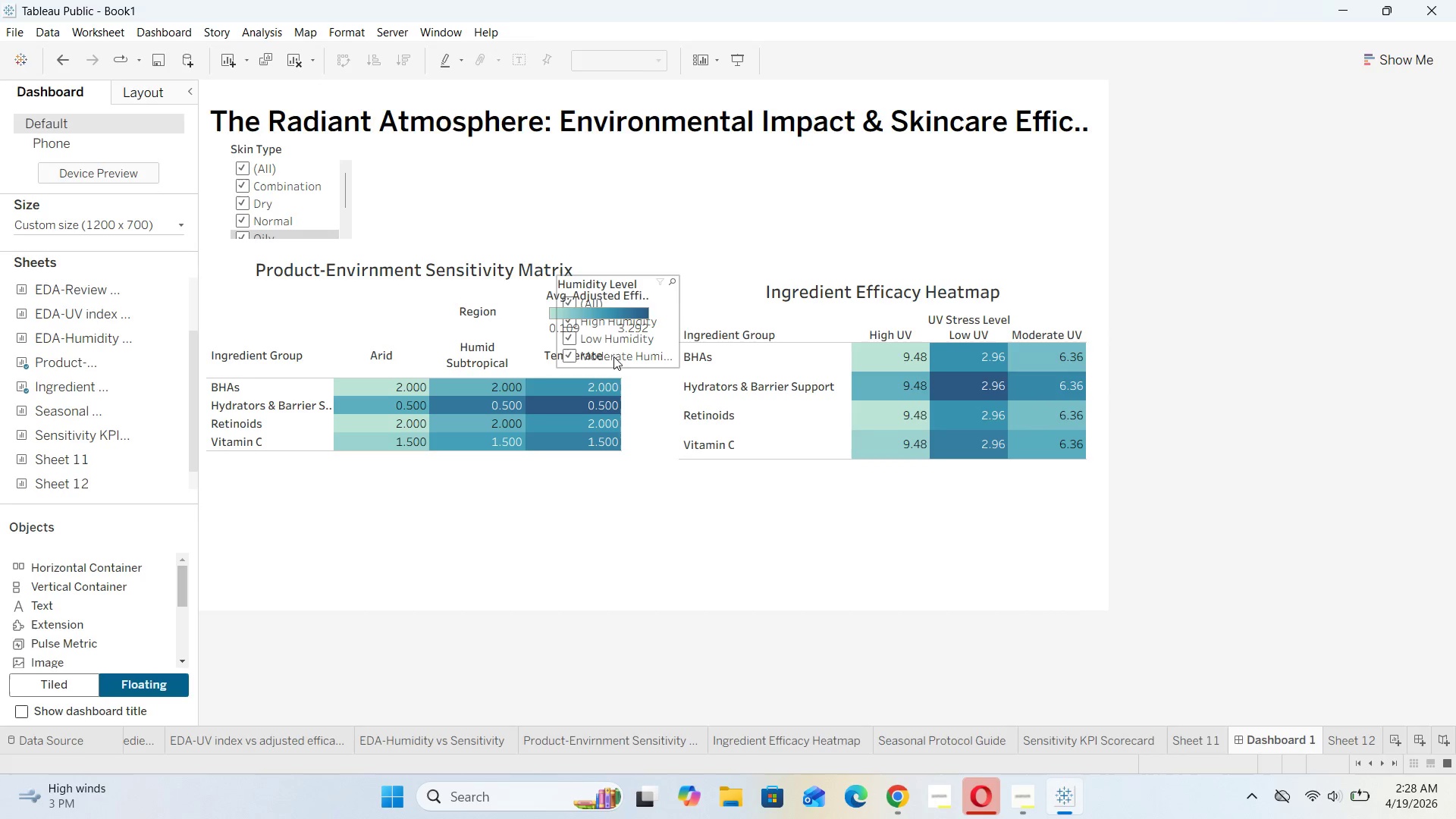 
left_click_drag(start_coordinate=[618, 272], to_coordinate=[488, 143])
 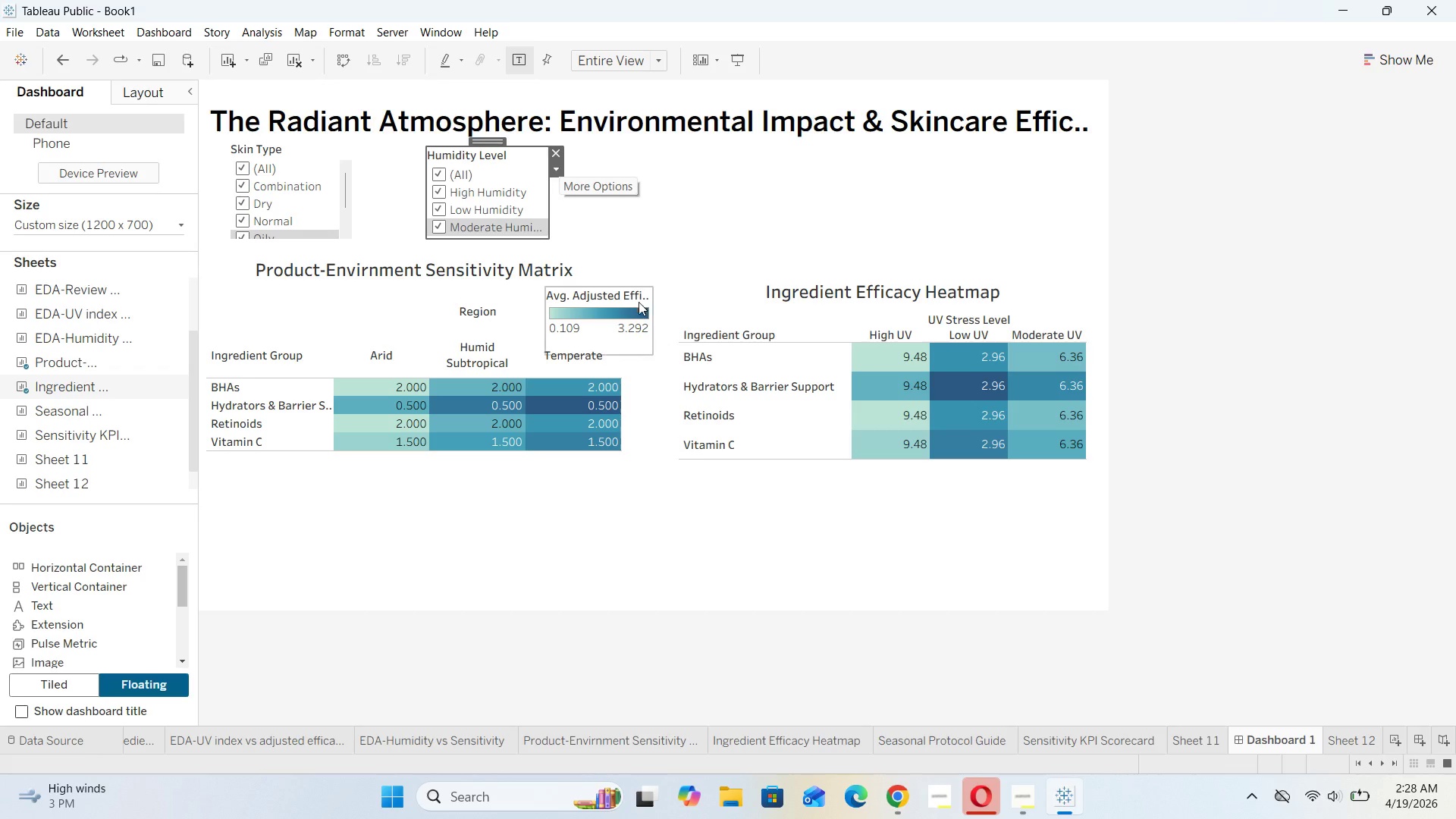 
left_click([636, 309])
 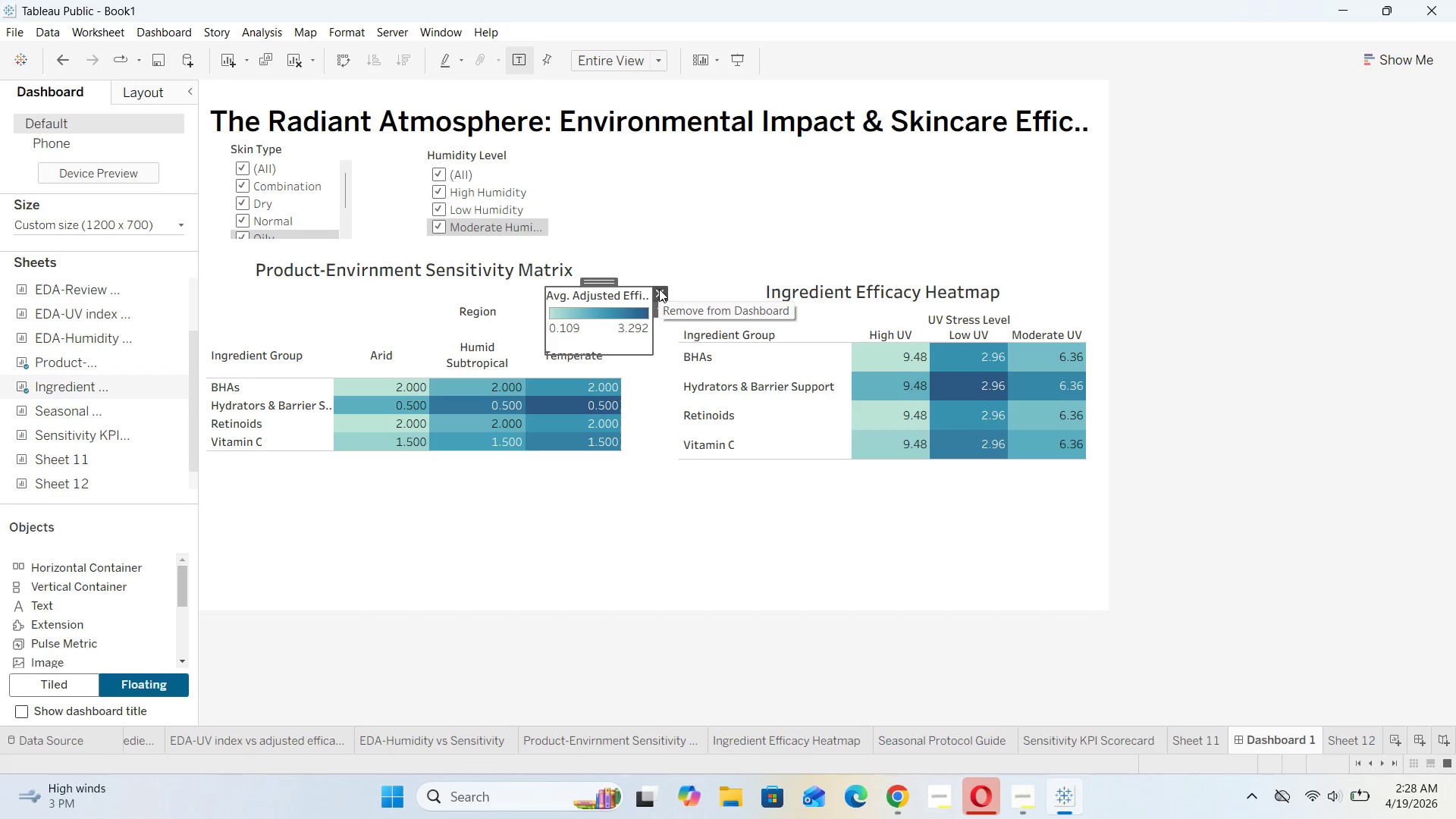 
left_click([660, 289])
 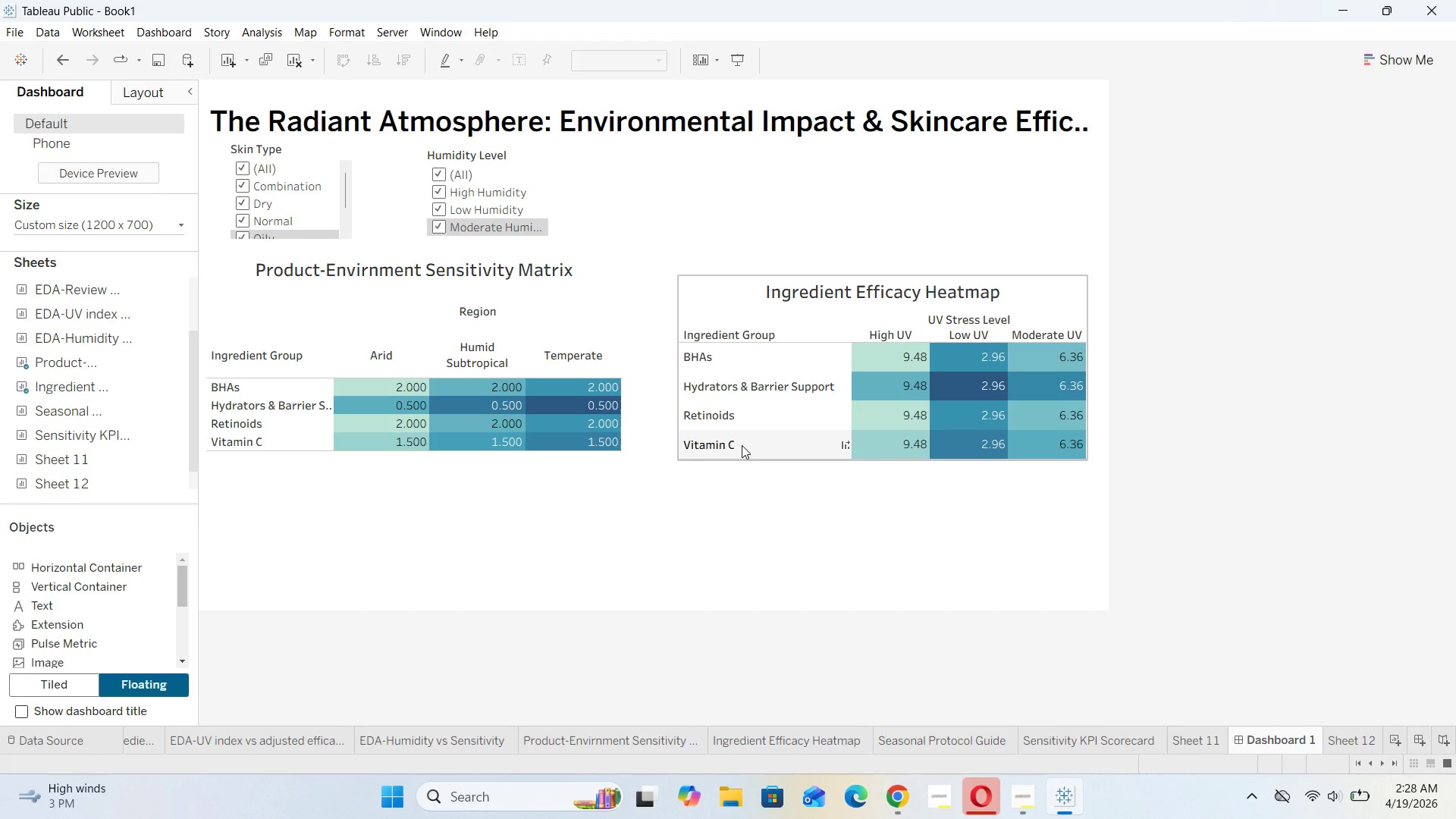 
left_click([737, 285])
 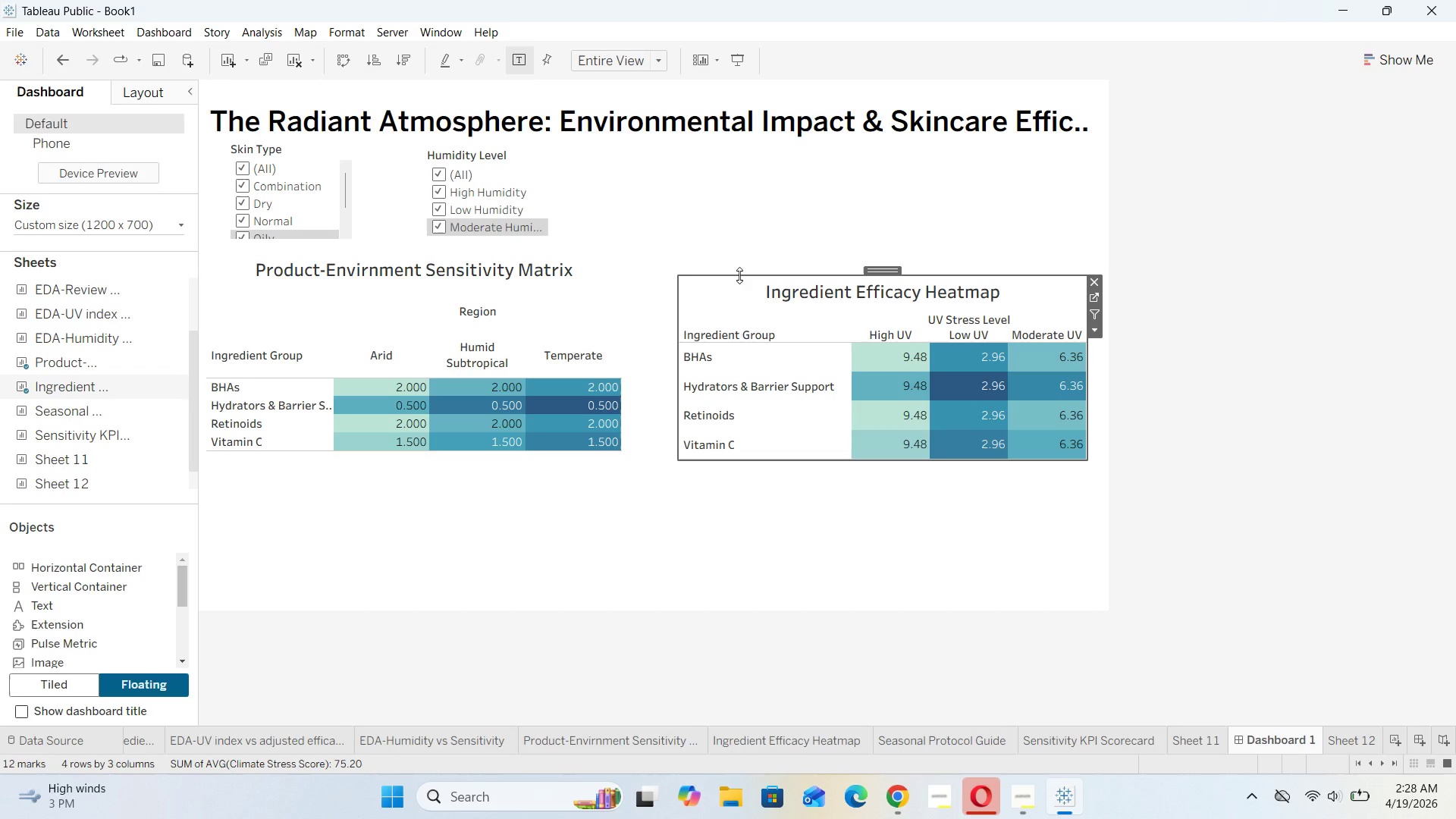 
left_click_drag(start_coordinate=[739, 275], to_coordinate=[742, 284])
 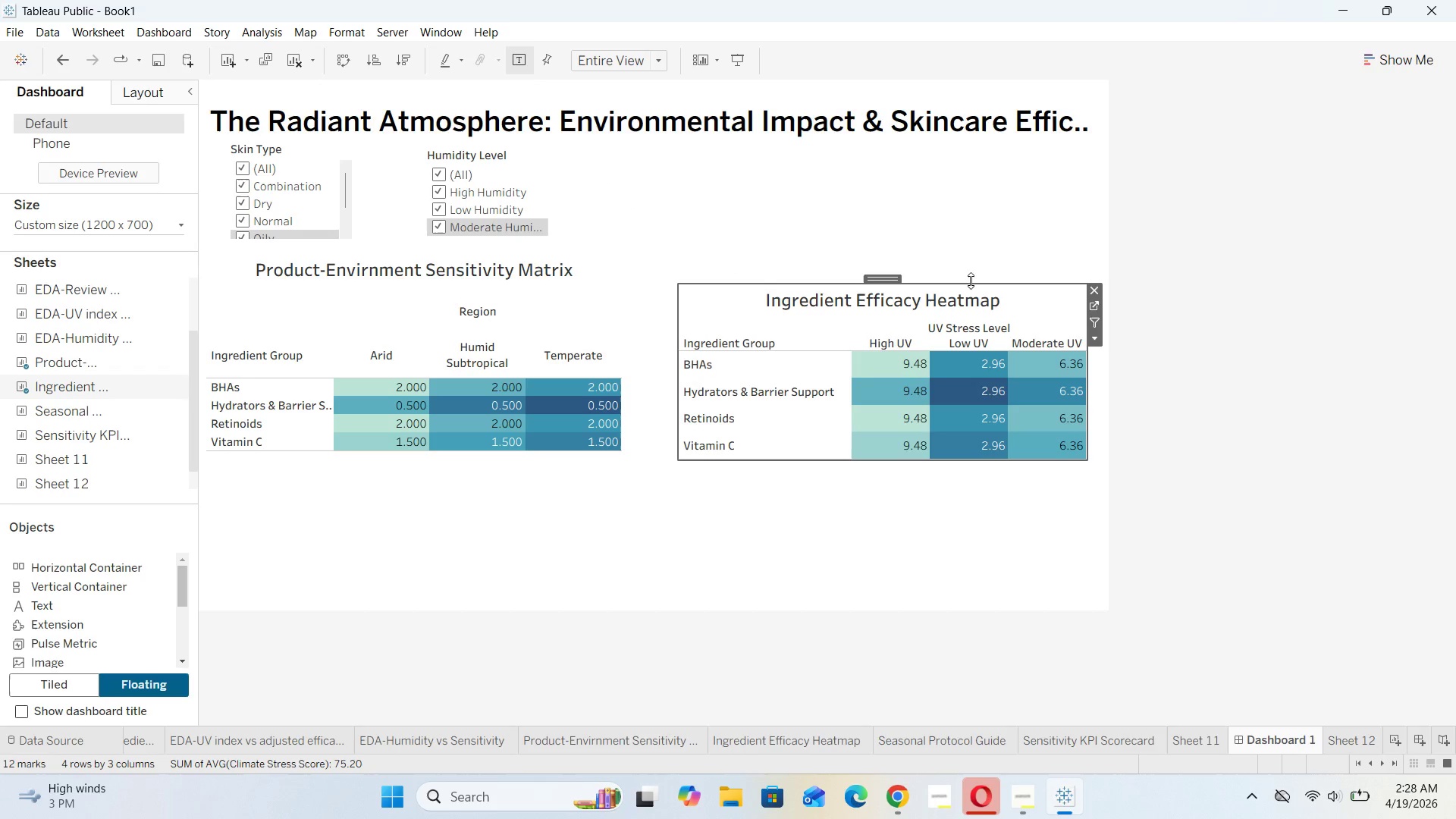 
left_click_drag(start_coordinate=[971, 281], to_coordinate=[985, 246])
 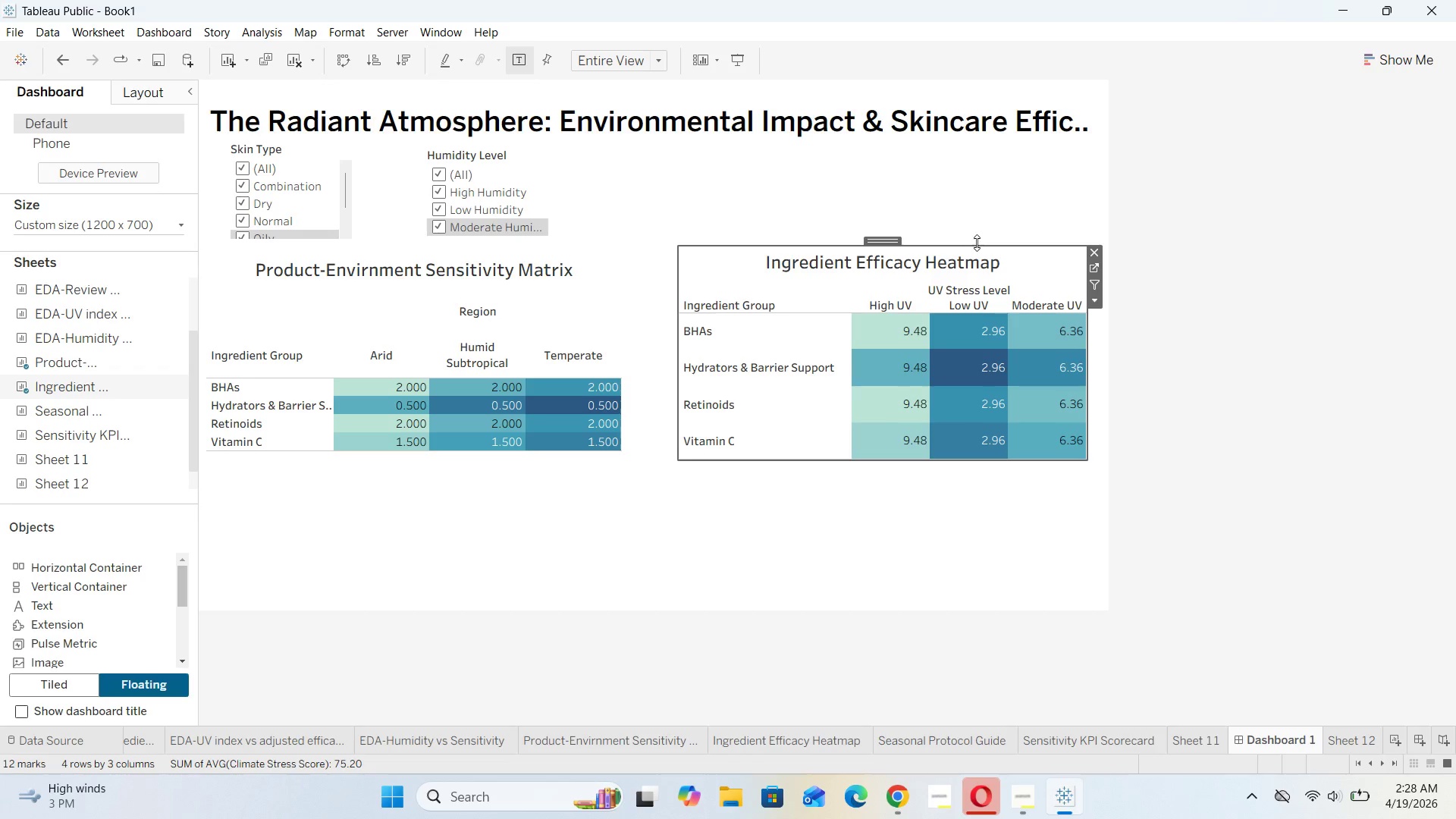 
left_click_drag(start_coordinate=[978, 243], to_coordinate=[979, 261])
 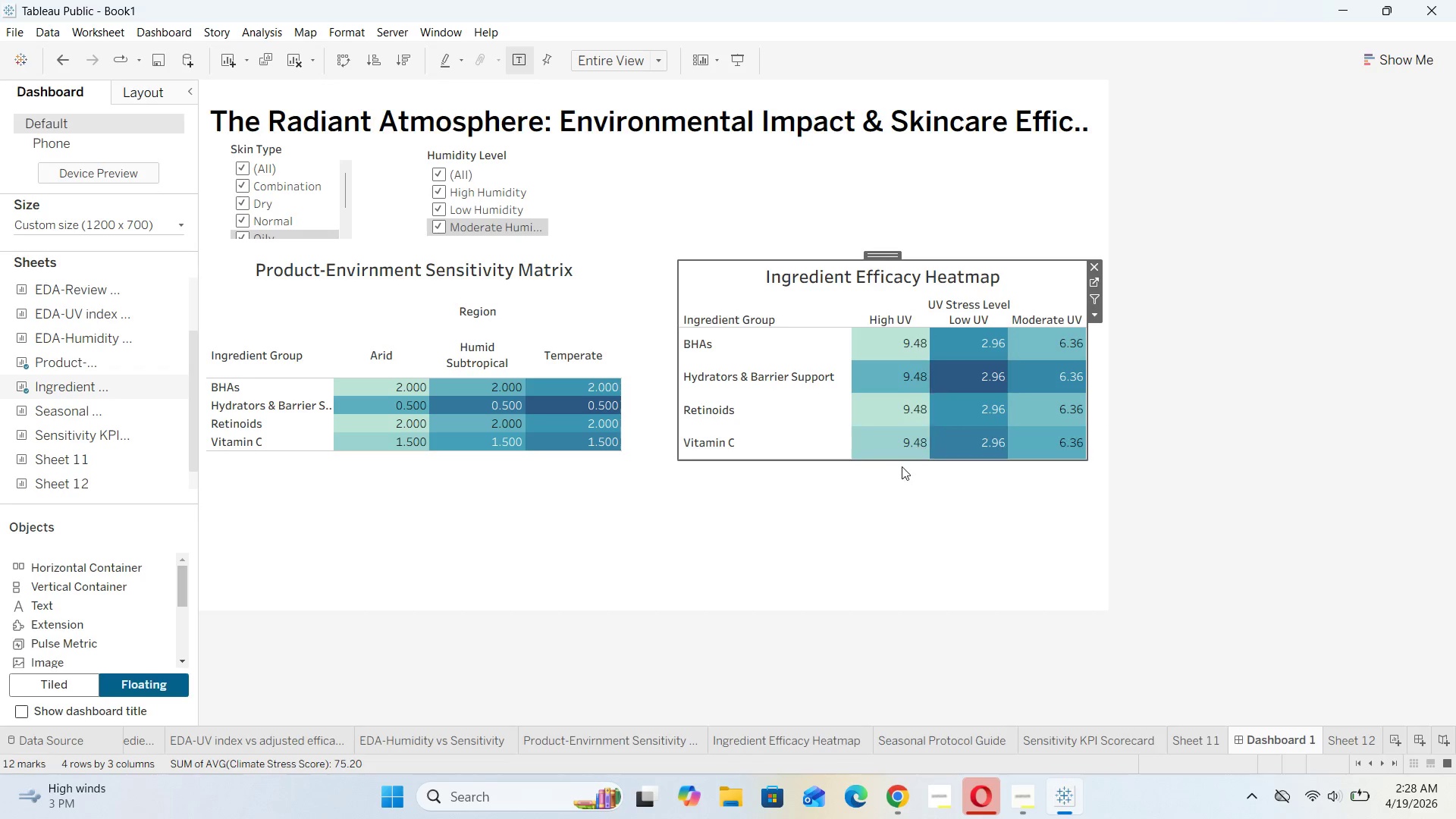 
left_click([899, 467])
 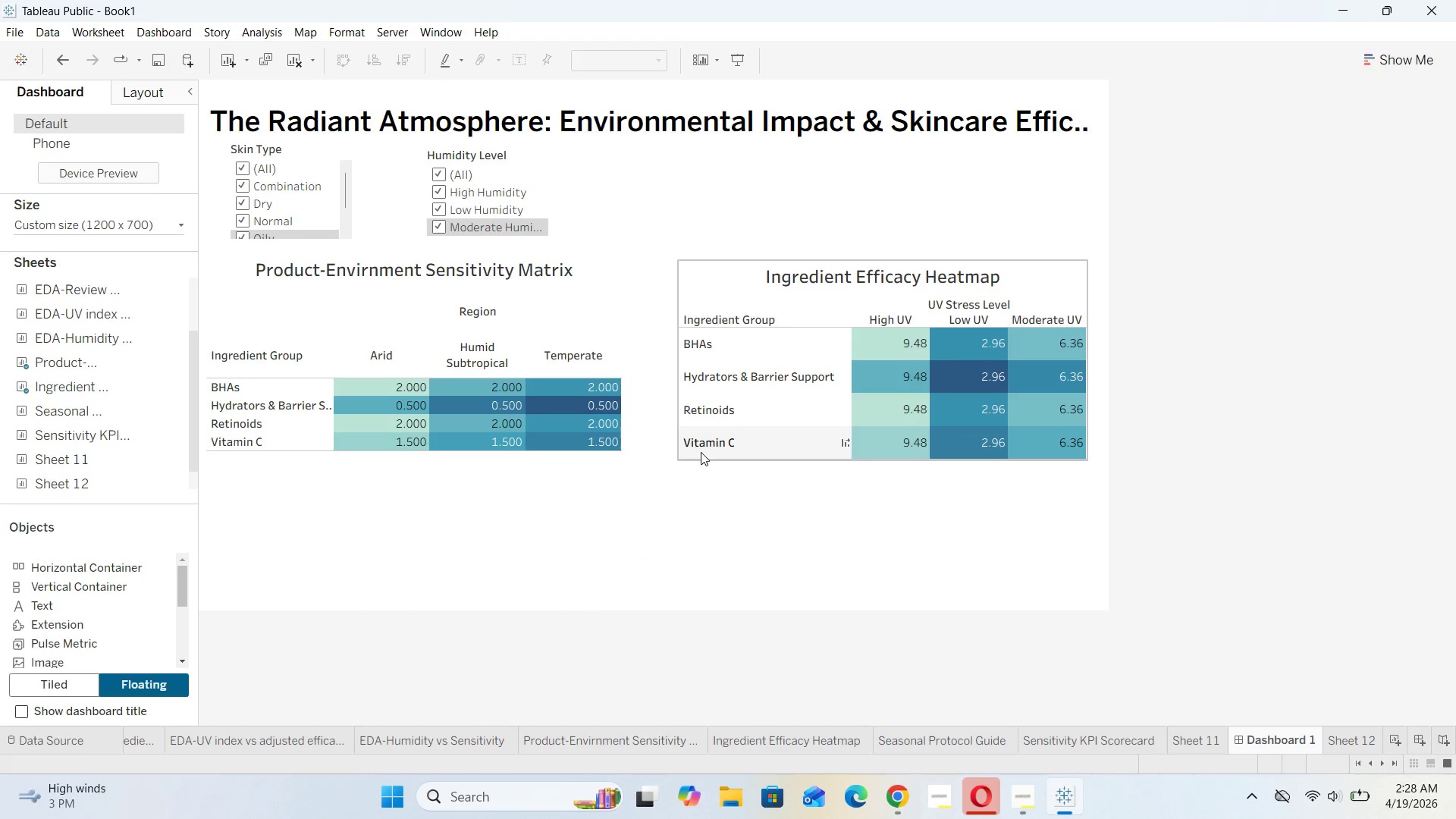 
left_click([698, 458])
 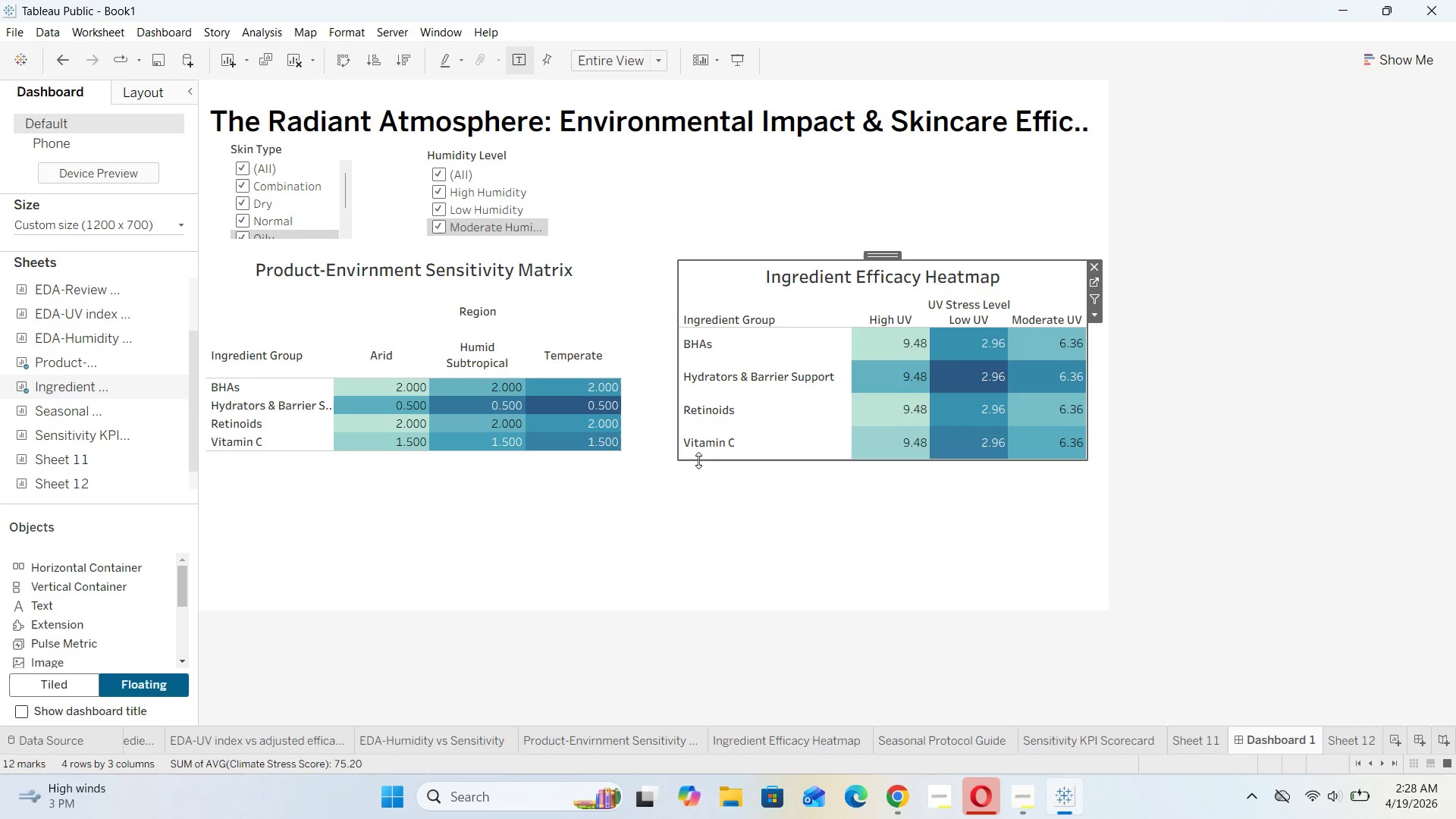 
left_click_drag(start_coordinate=[698, 460], to_coordinate=[698, 453])
 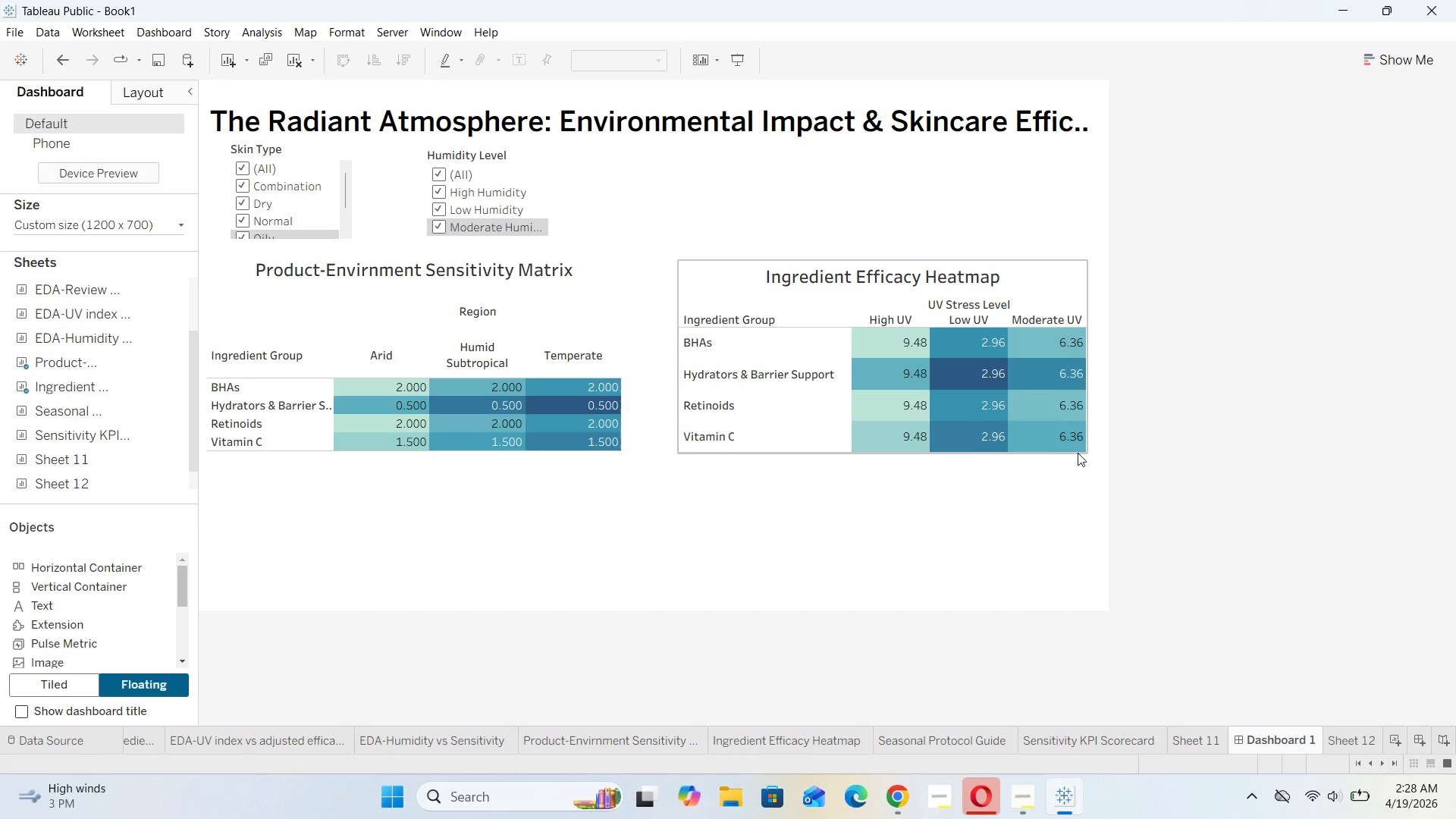 
left_click([1075, 453])
 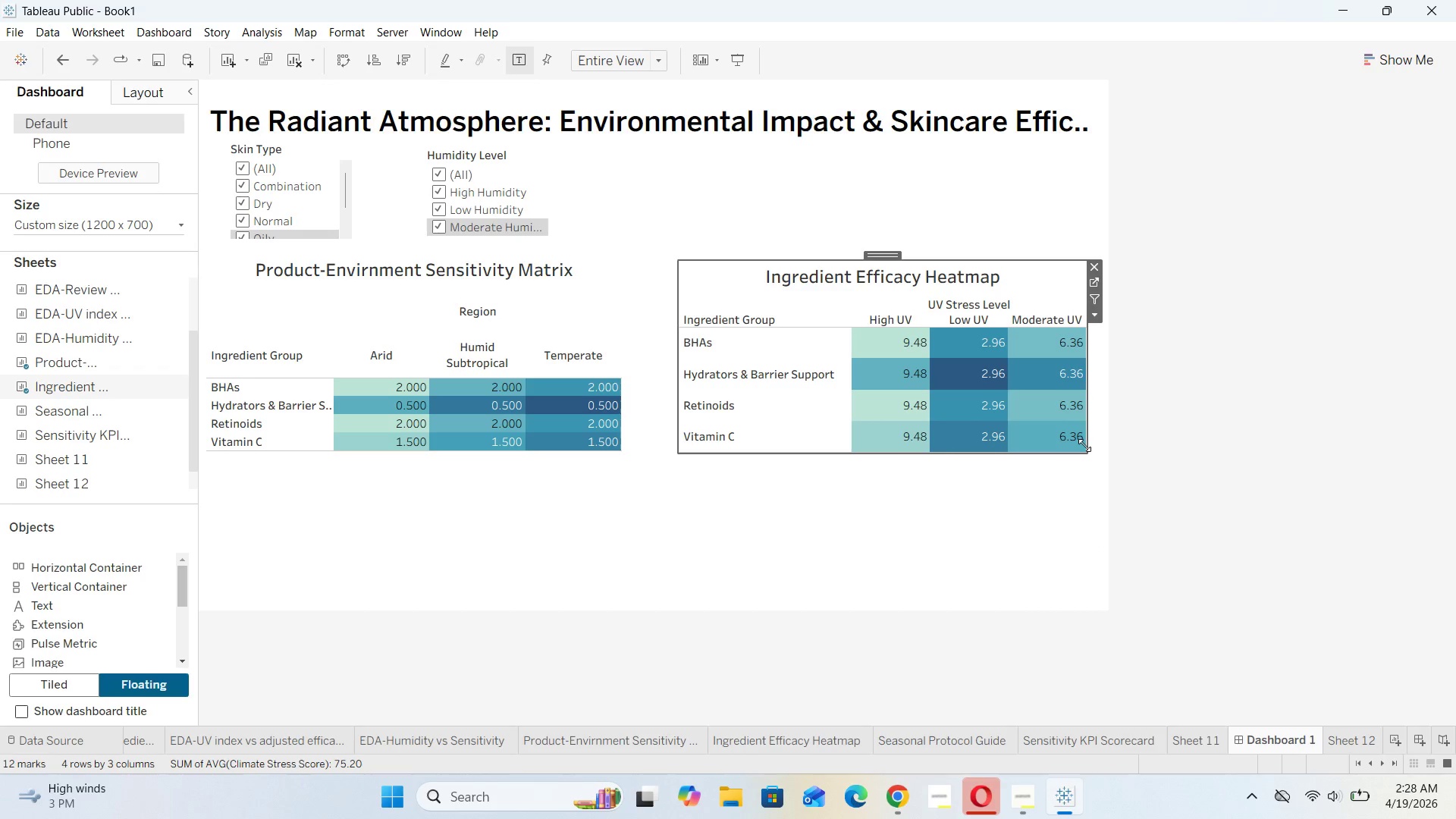 
left_click([1084, 445])
 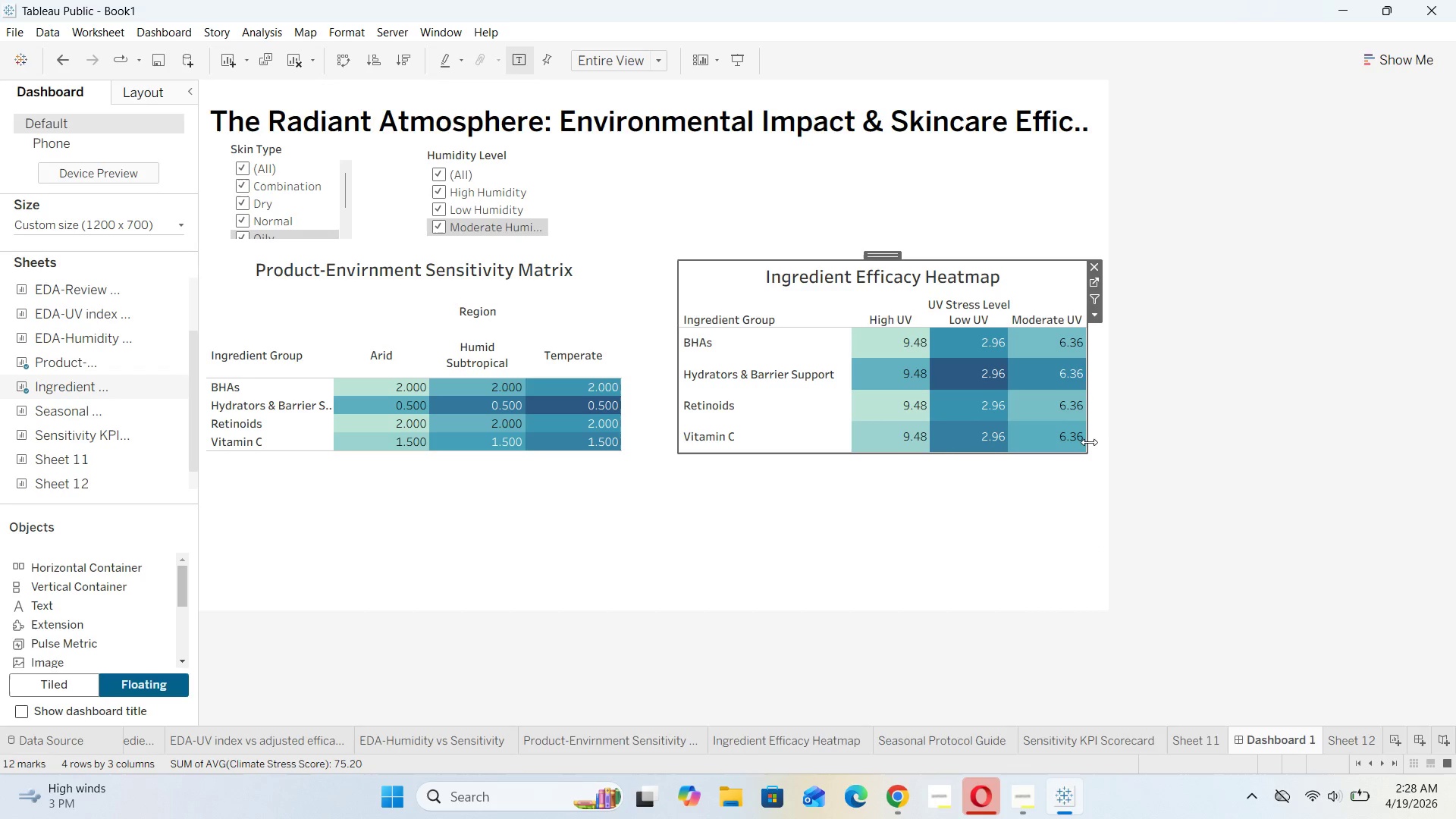 
left_click_drag(start_coordinate=[1086, 442], to_coordinate=[1100, 448])
 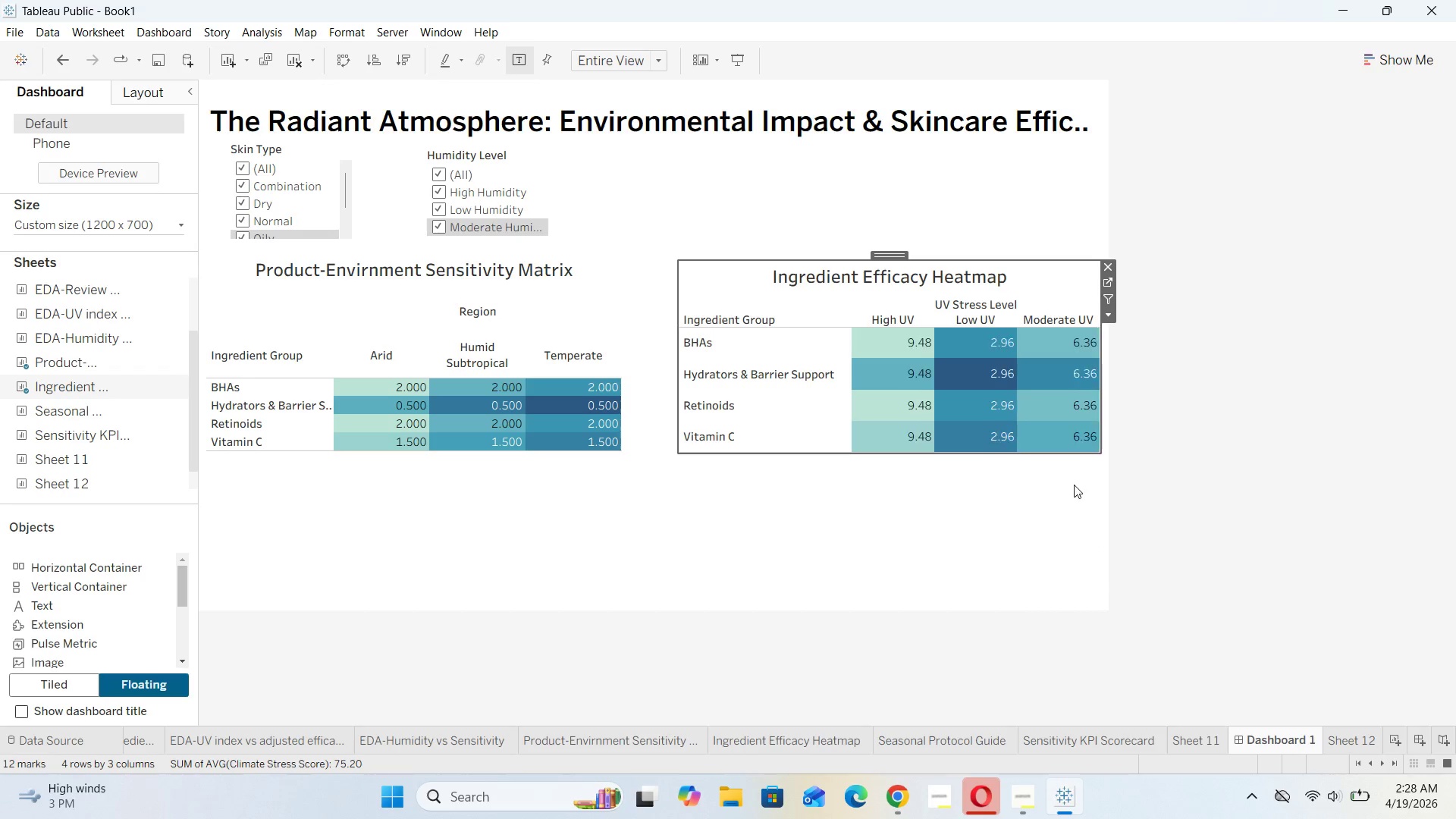 
left_click([1073, 485])
 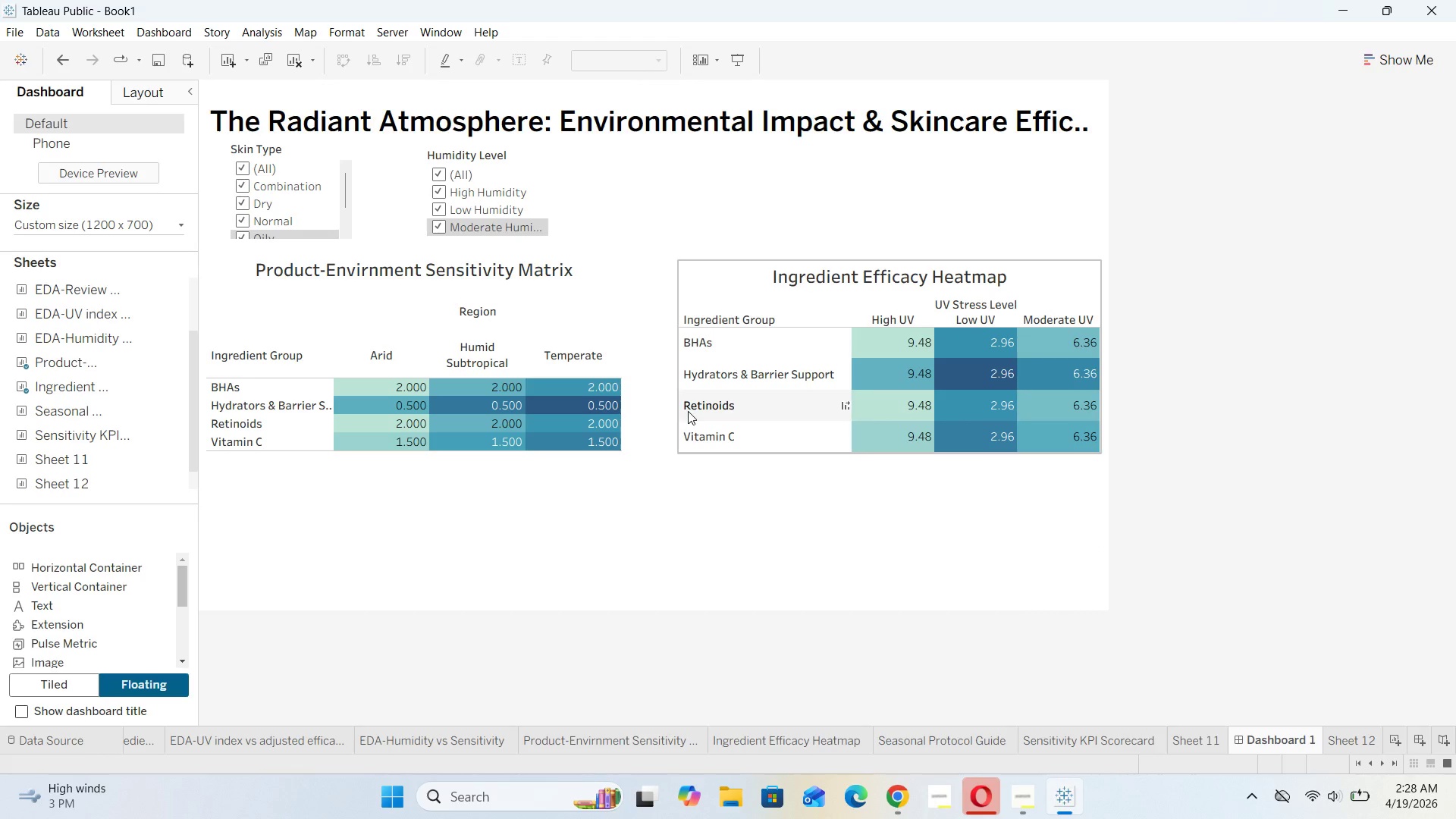 
left_click([689, 541])
 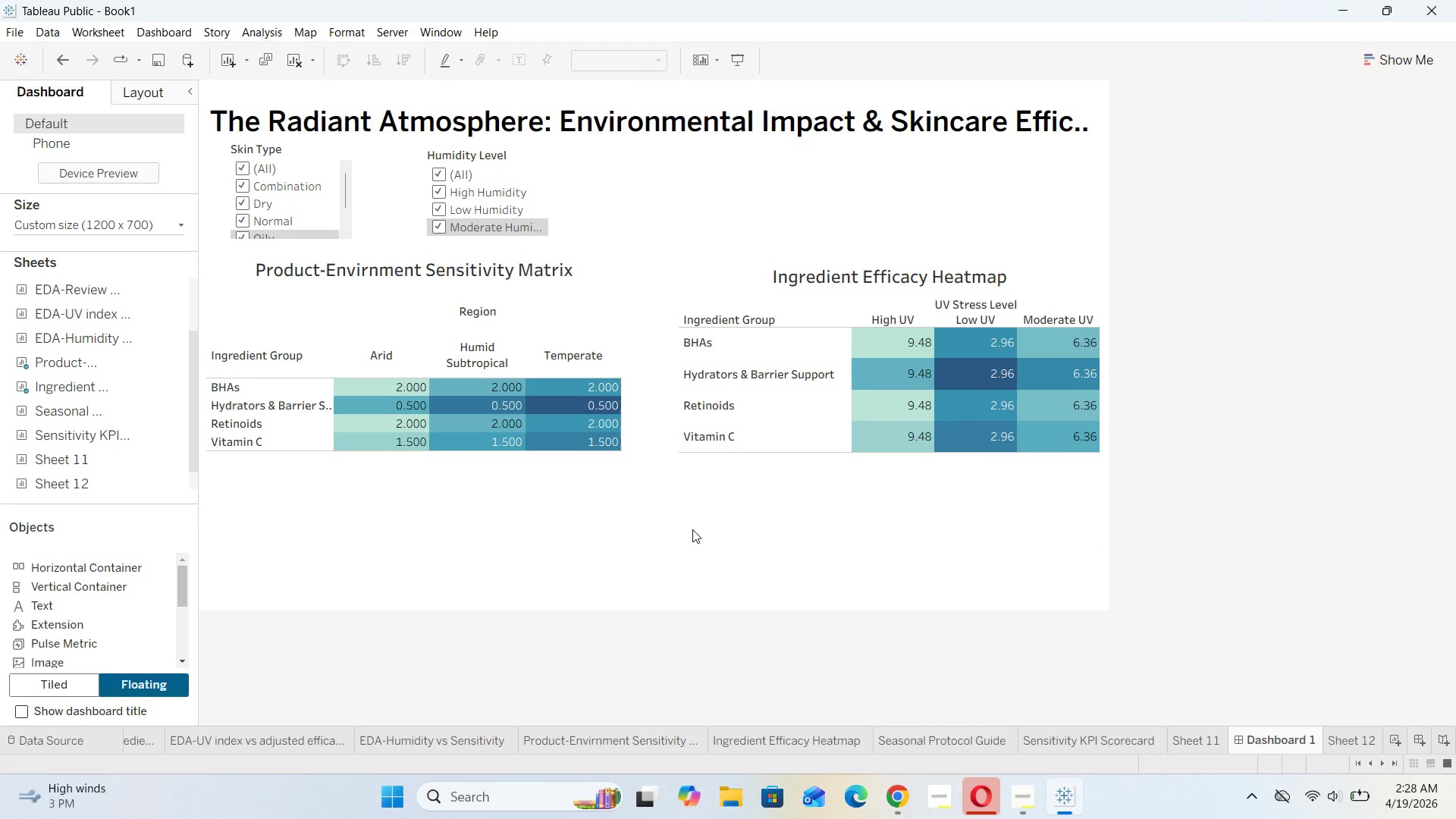 
scroll: coordinate [692, 529], scroll_direction: up, amount: 4.0
 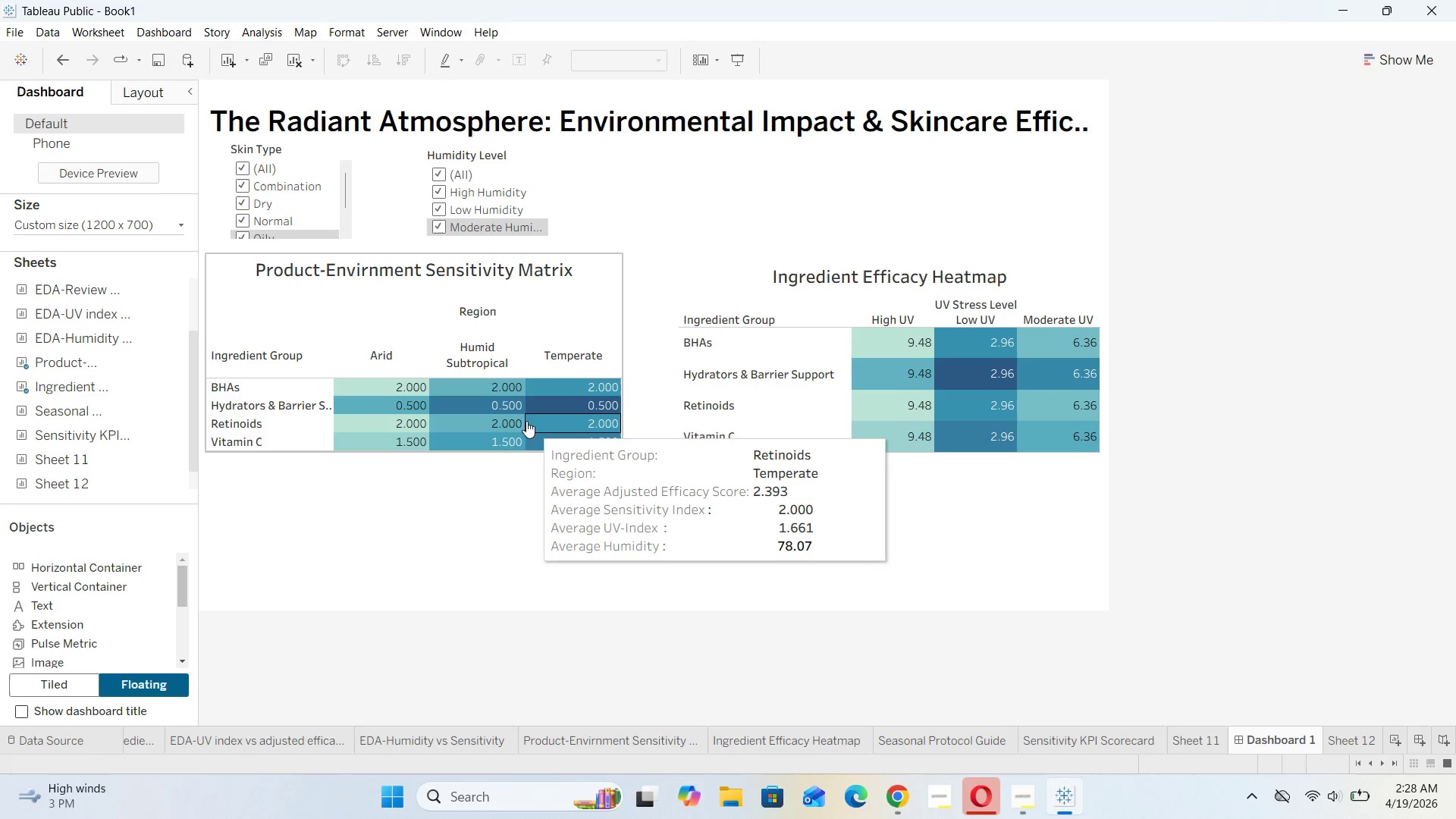 
wait(12.98)
 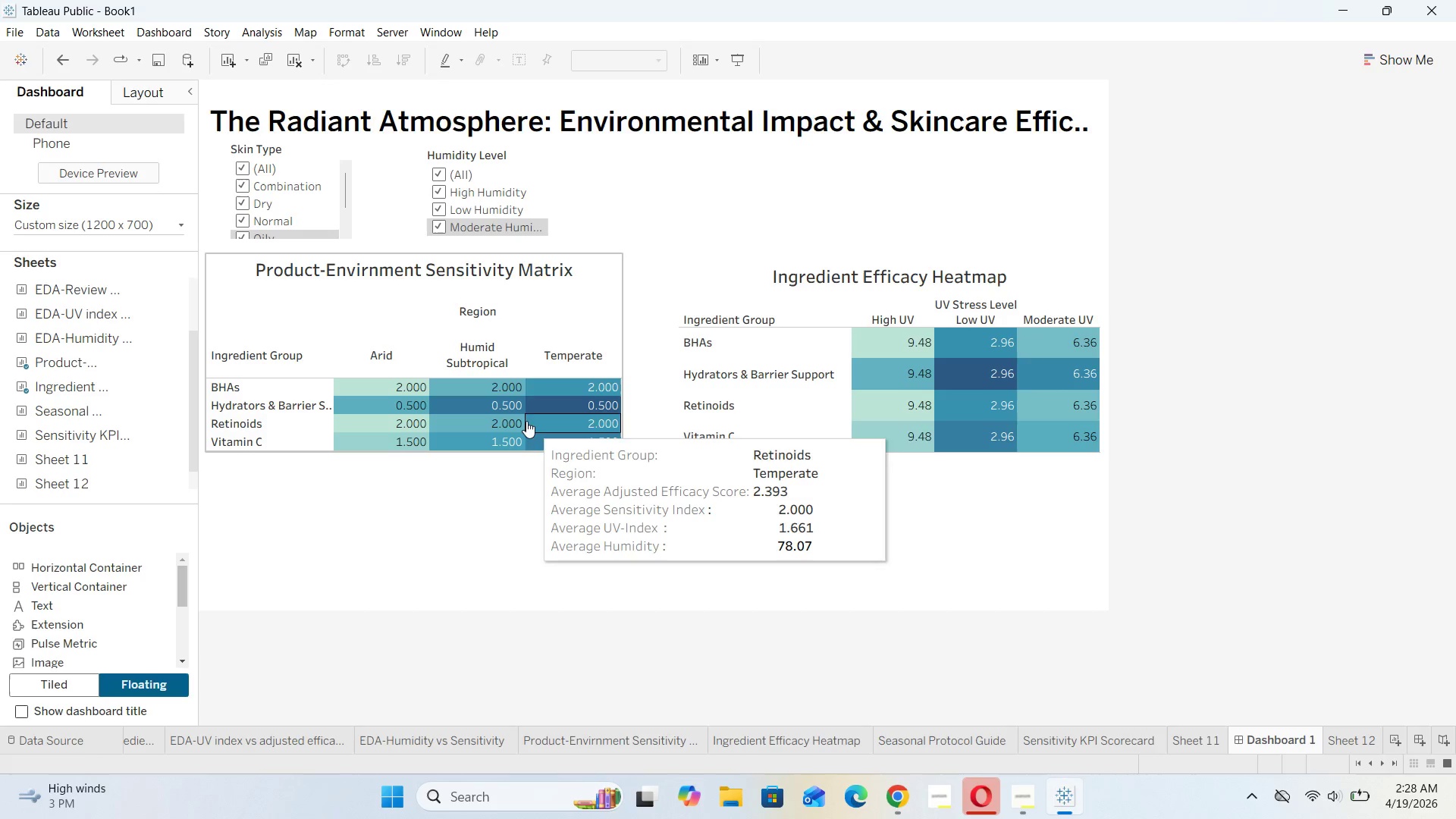 
left_click([604, 543])
 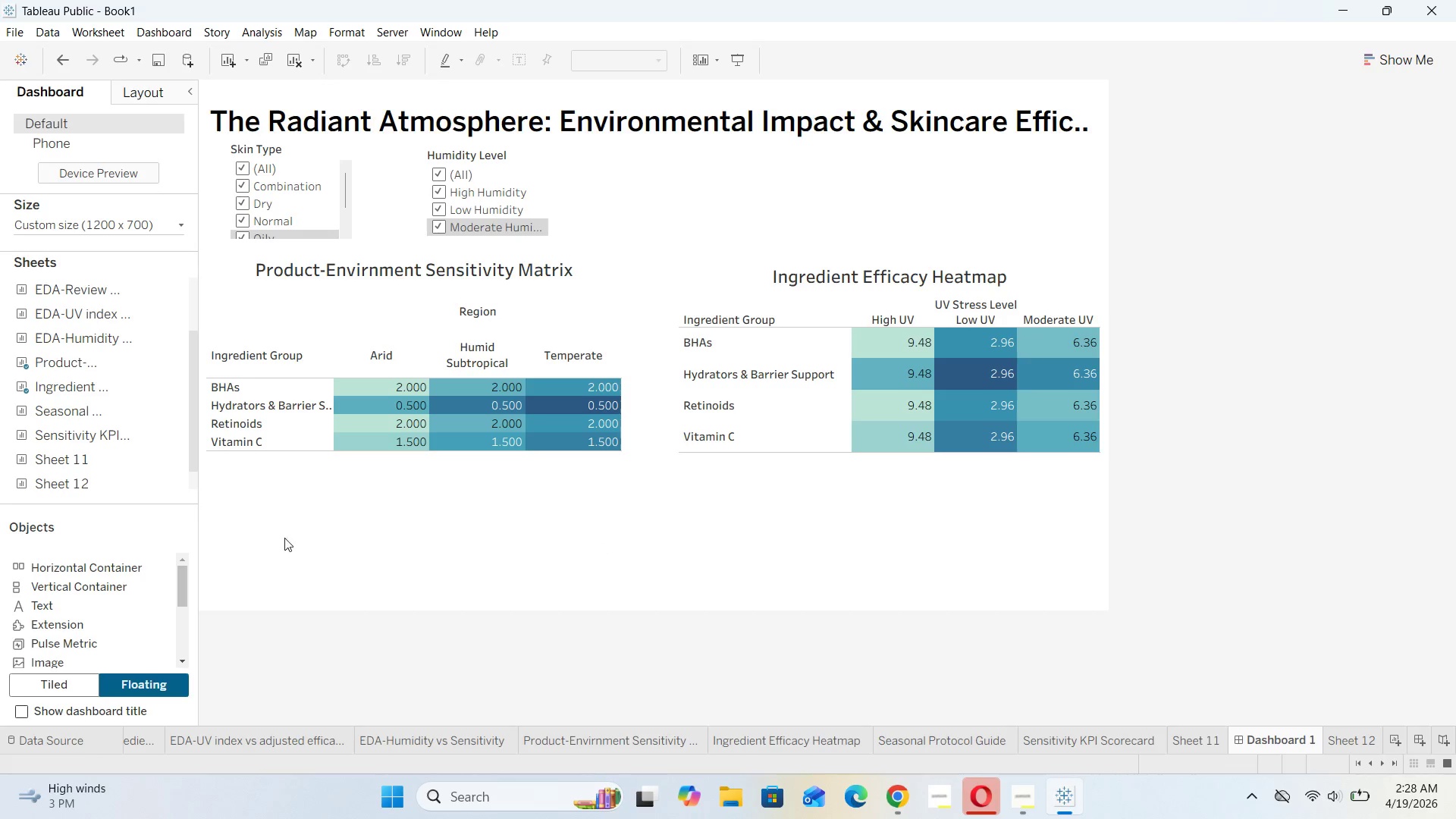 
wait(12.11)
 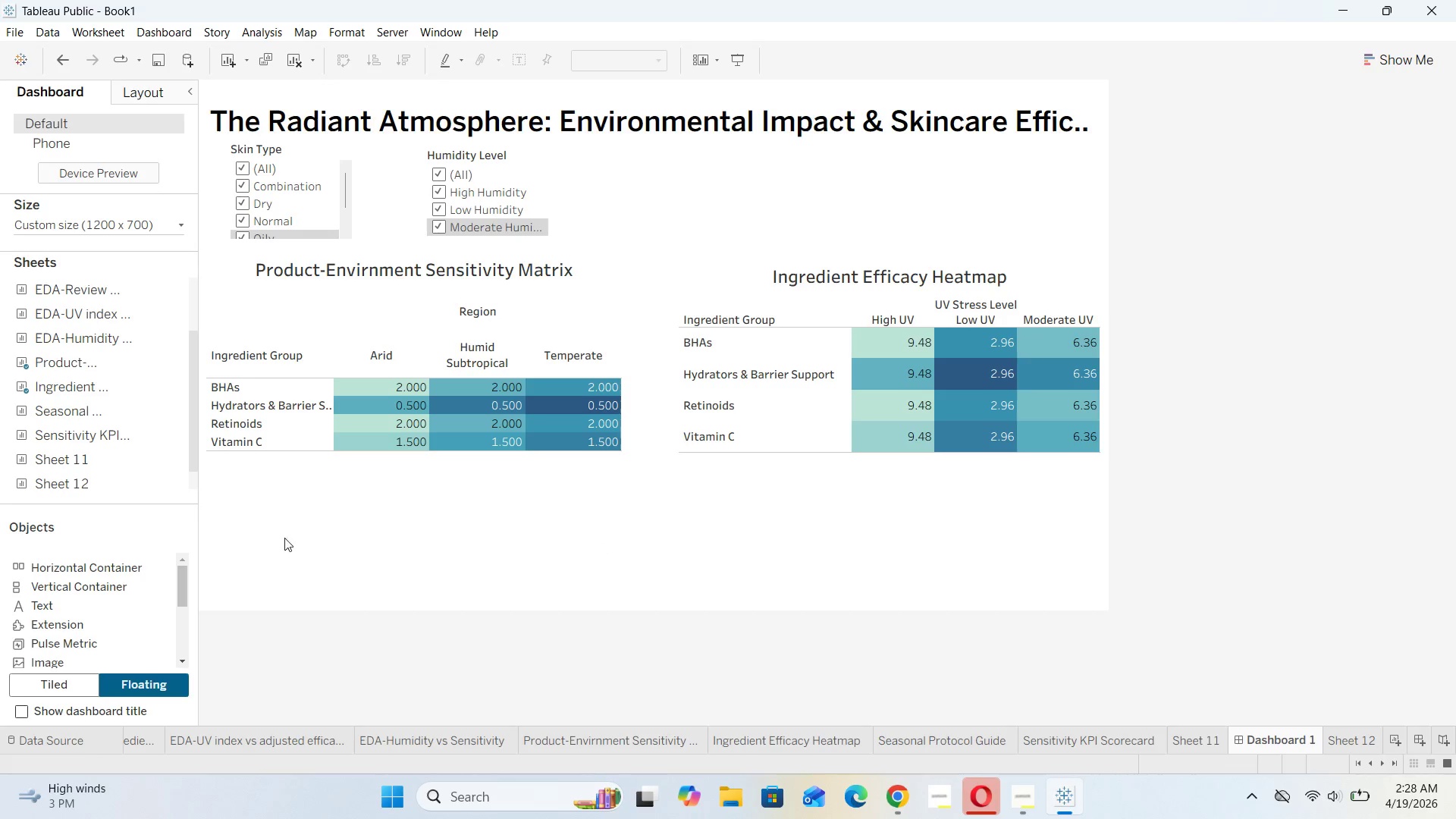 
left_click_drag(start_coordinate=[73, 416], to_coordinate=[268, 450])
 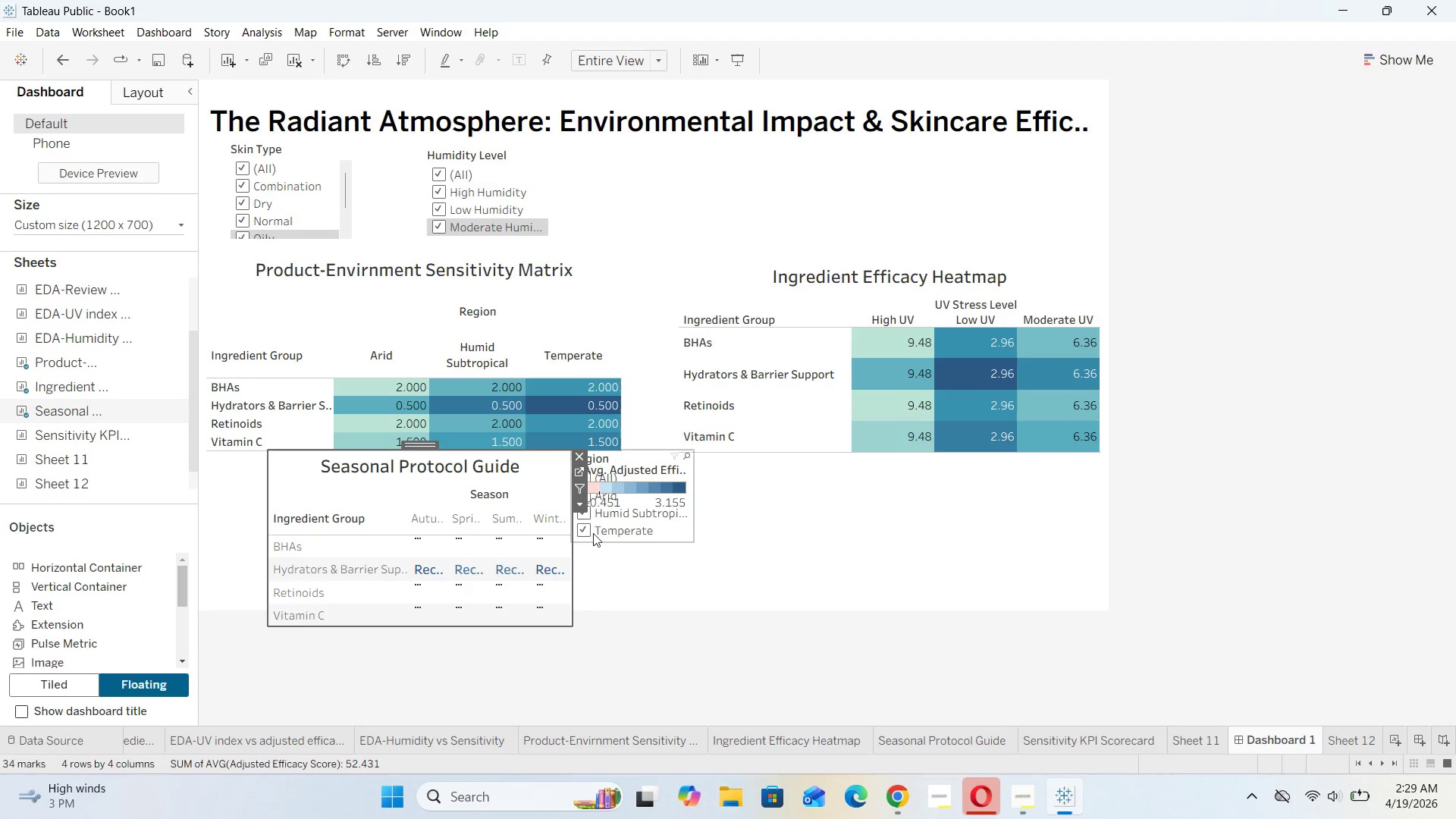 
left_click([581, 507])
 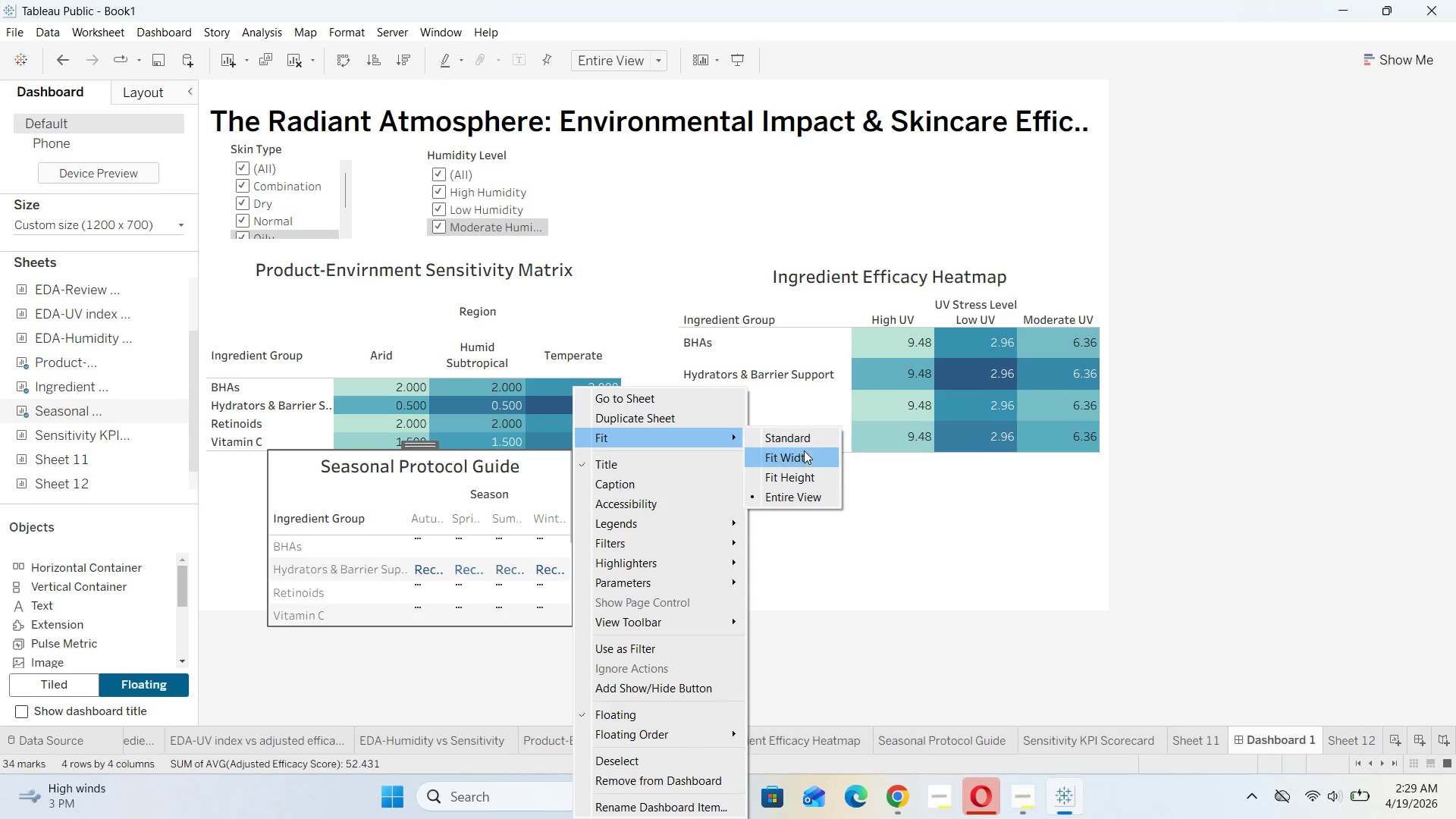 
left_click([795, 494])
 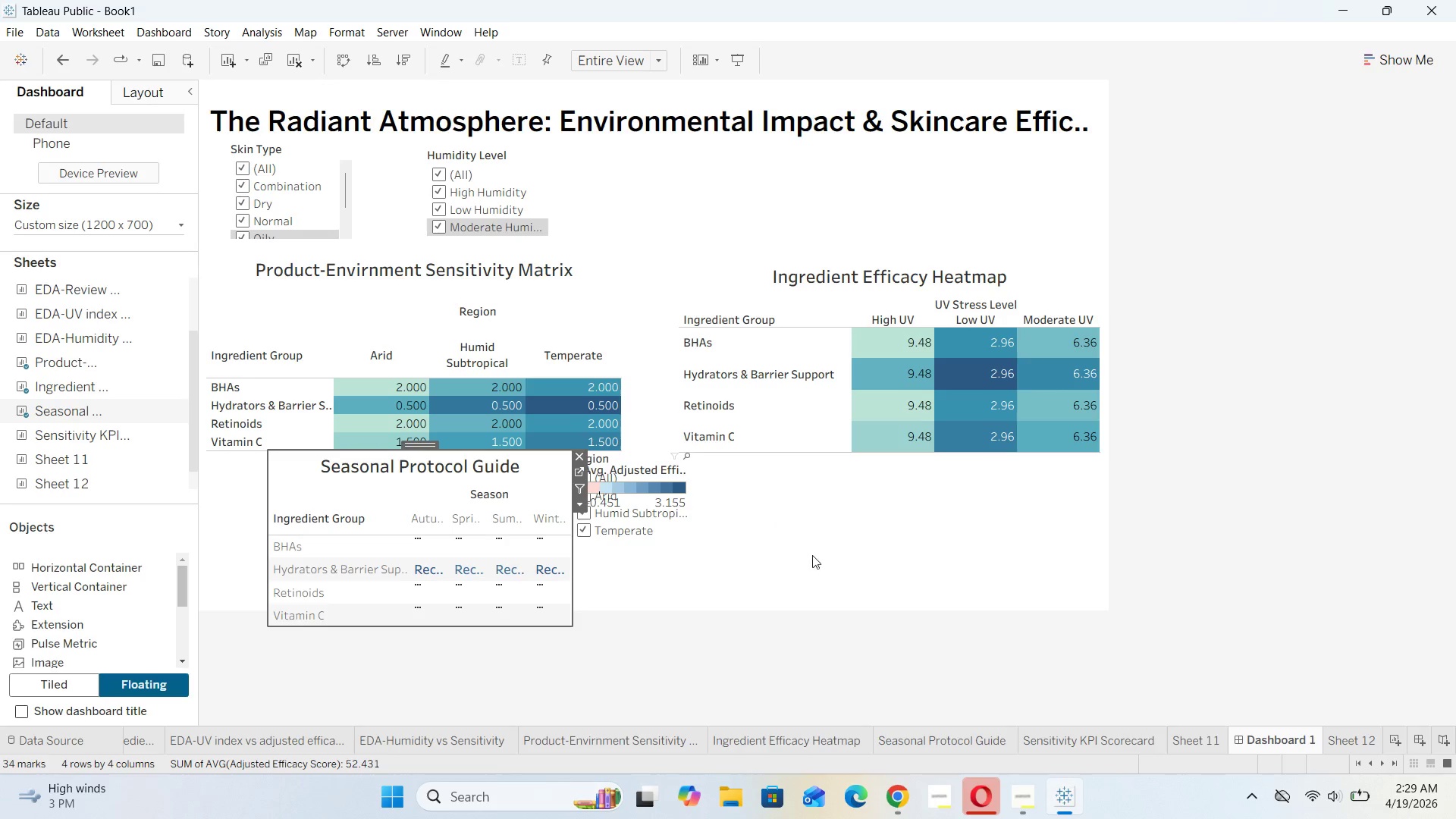 
left_click([806, 568])
 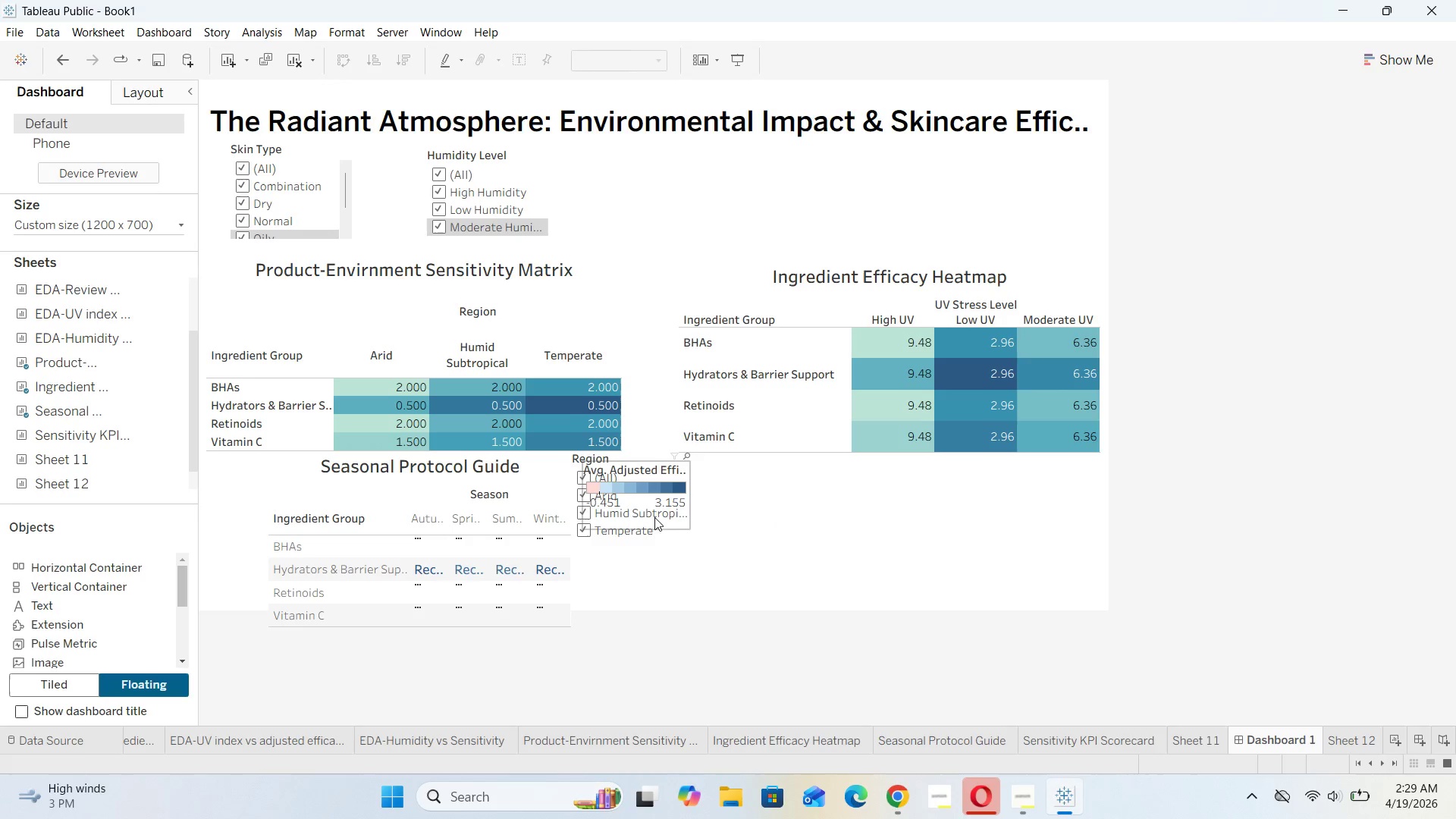 
left_click([651, 515])
 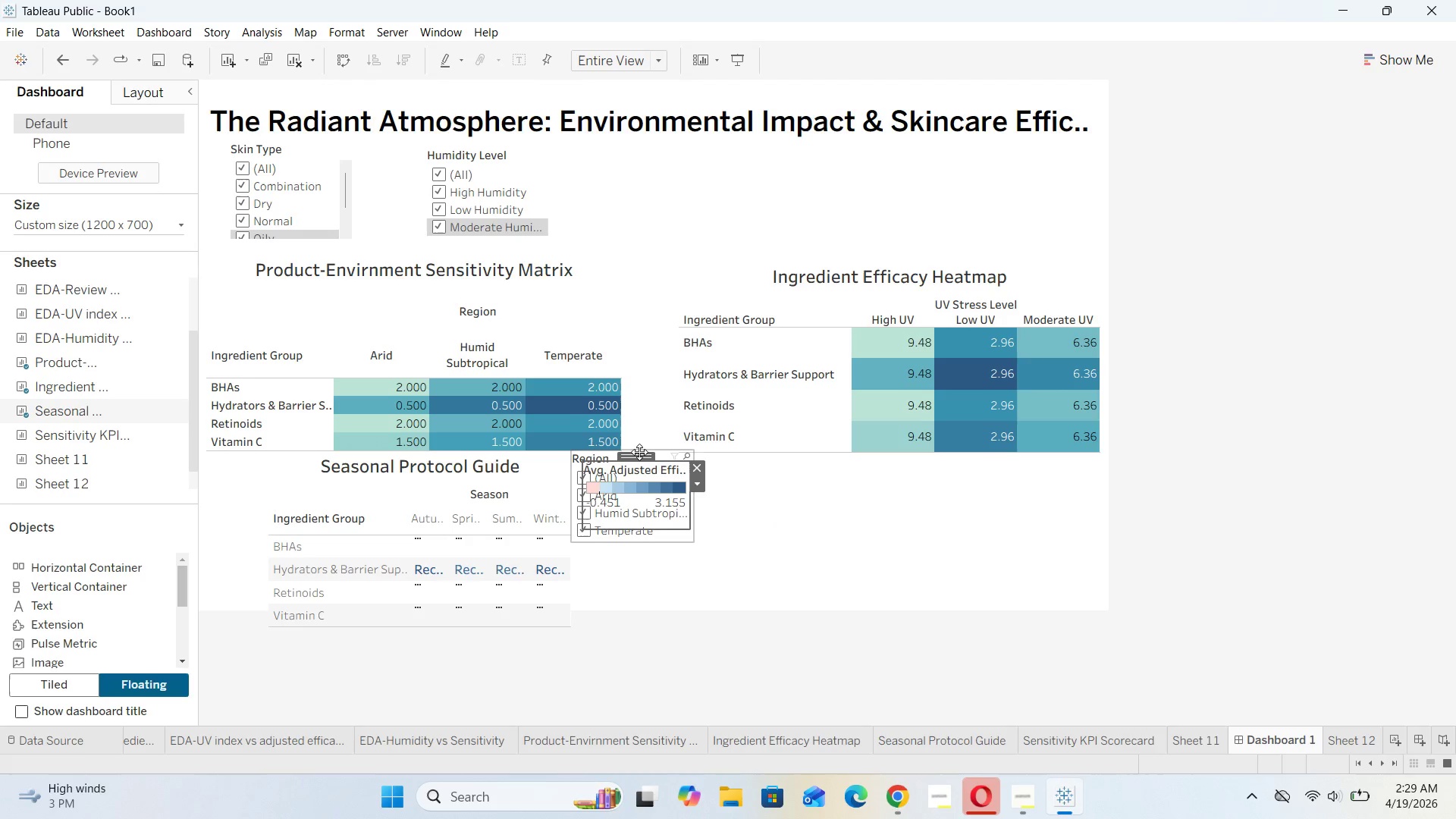 
left_click_drag(start_coordinate=[636, 457], to_coordinate=[855, 488])
 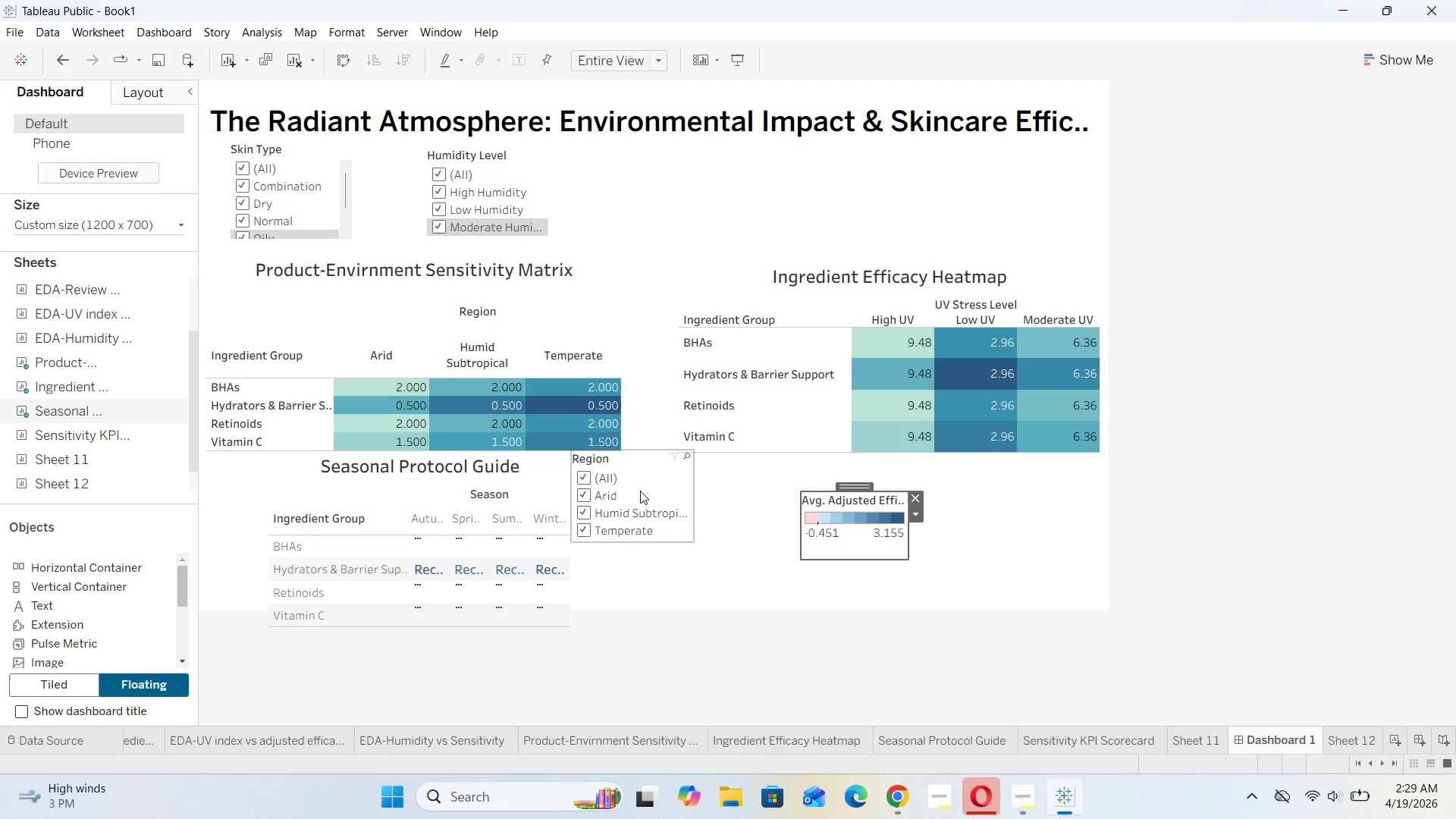 
left_click([639, 491])
 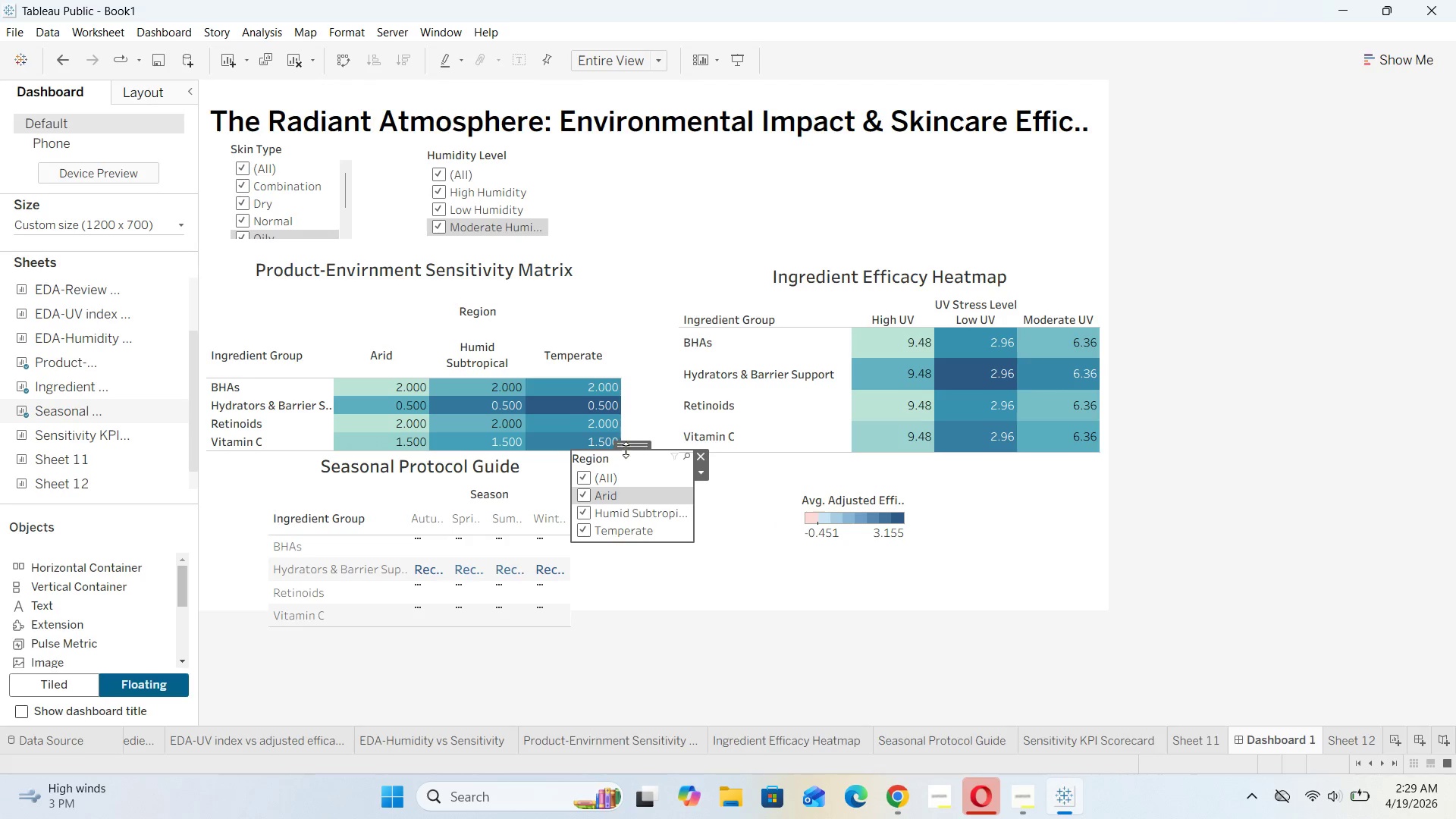 
left_click_drag(start_coordinate=[626, 443], to_coordinate=[639, 136])
 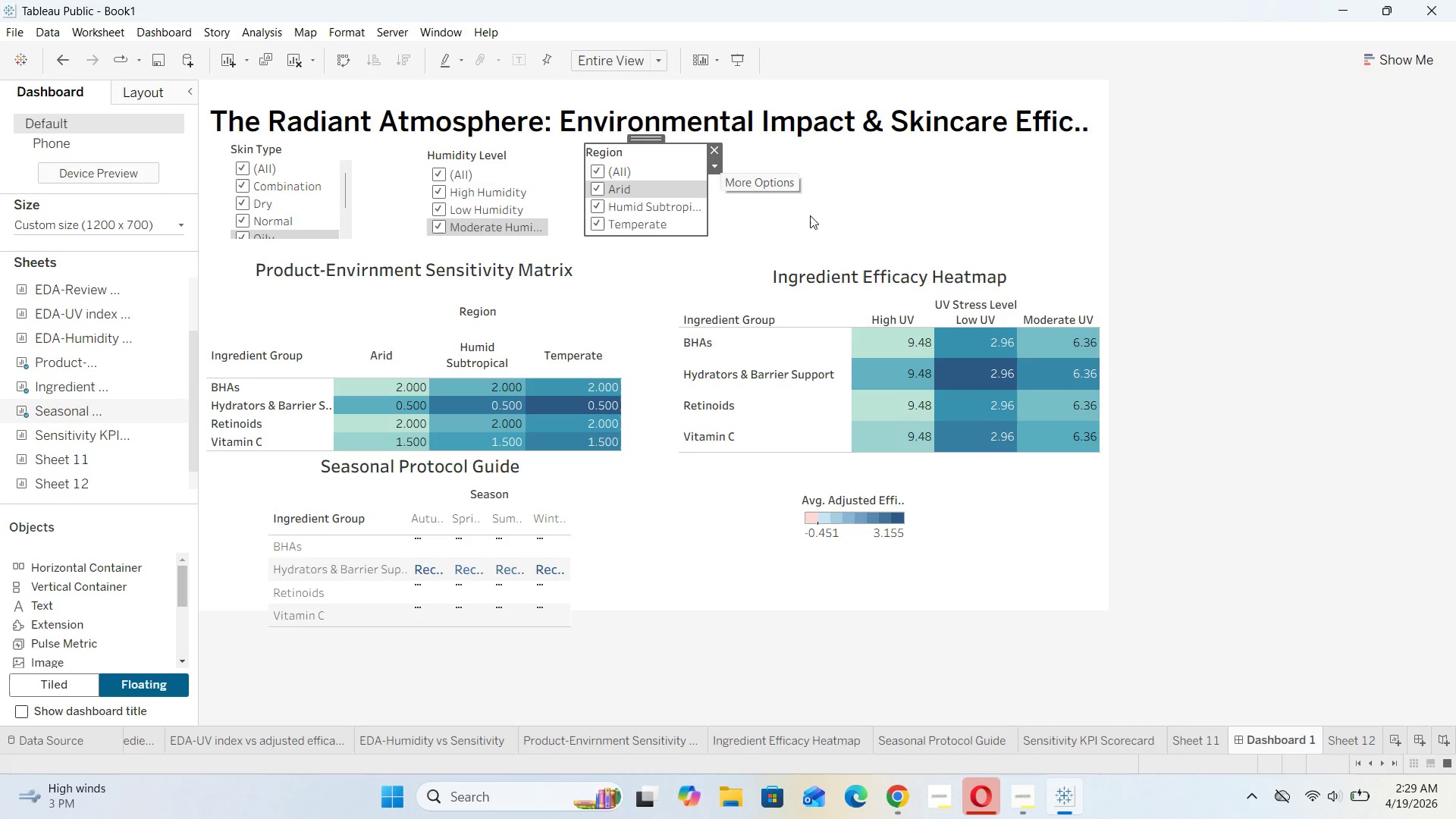 
left_click([810, 215])
 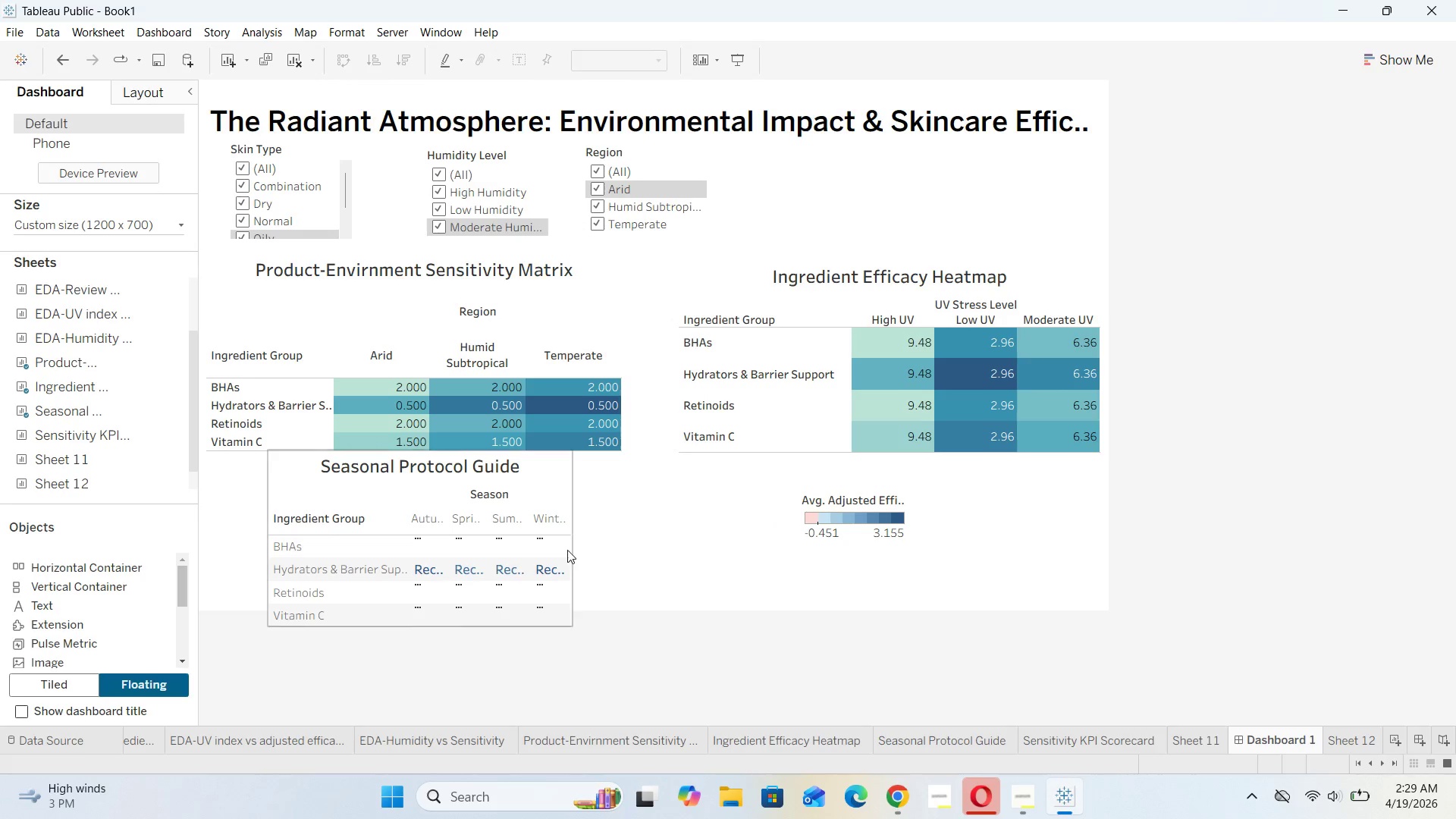 
left_click([560, 554])
 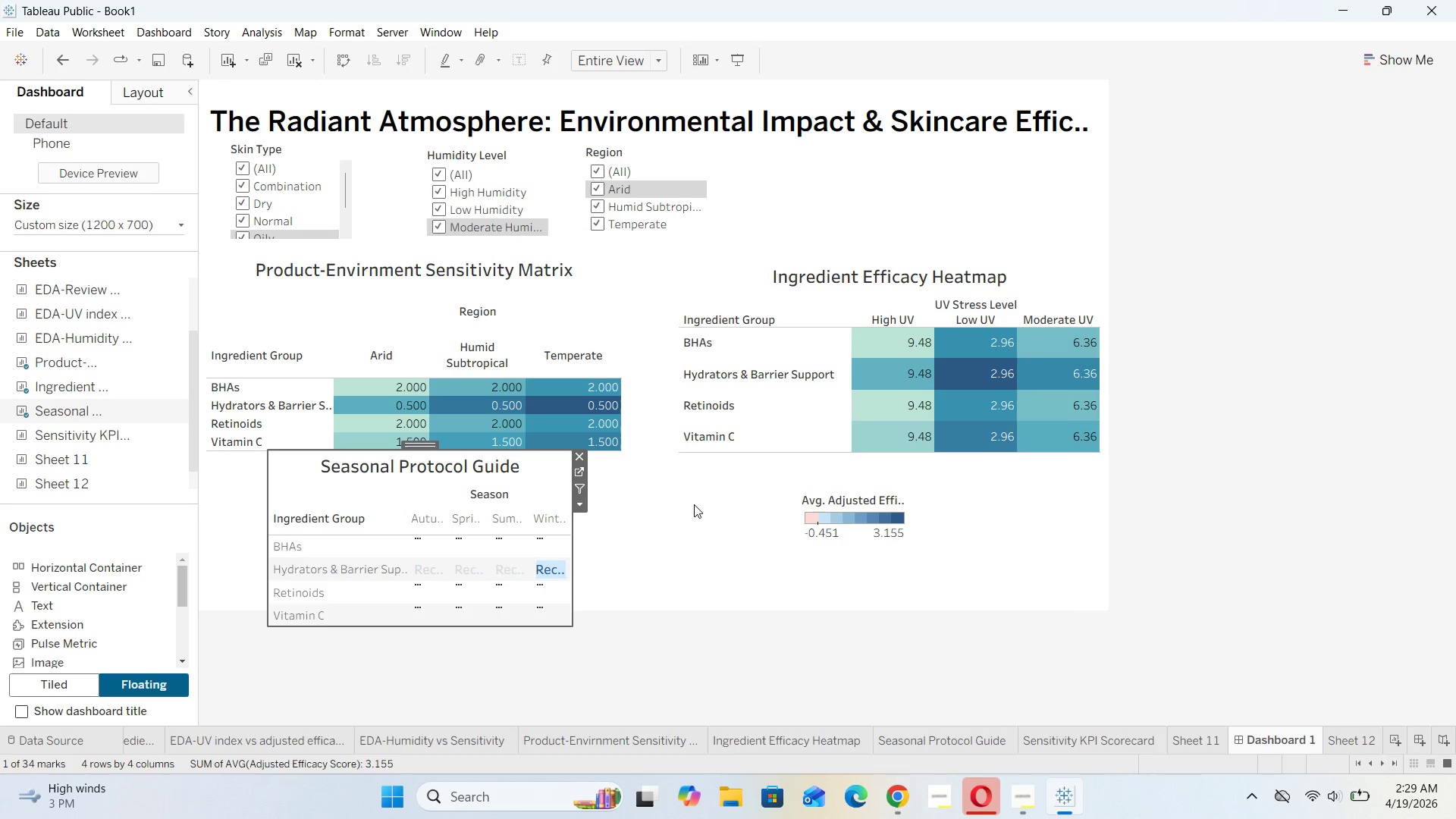 
left_click([664, 498])
 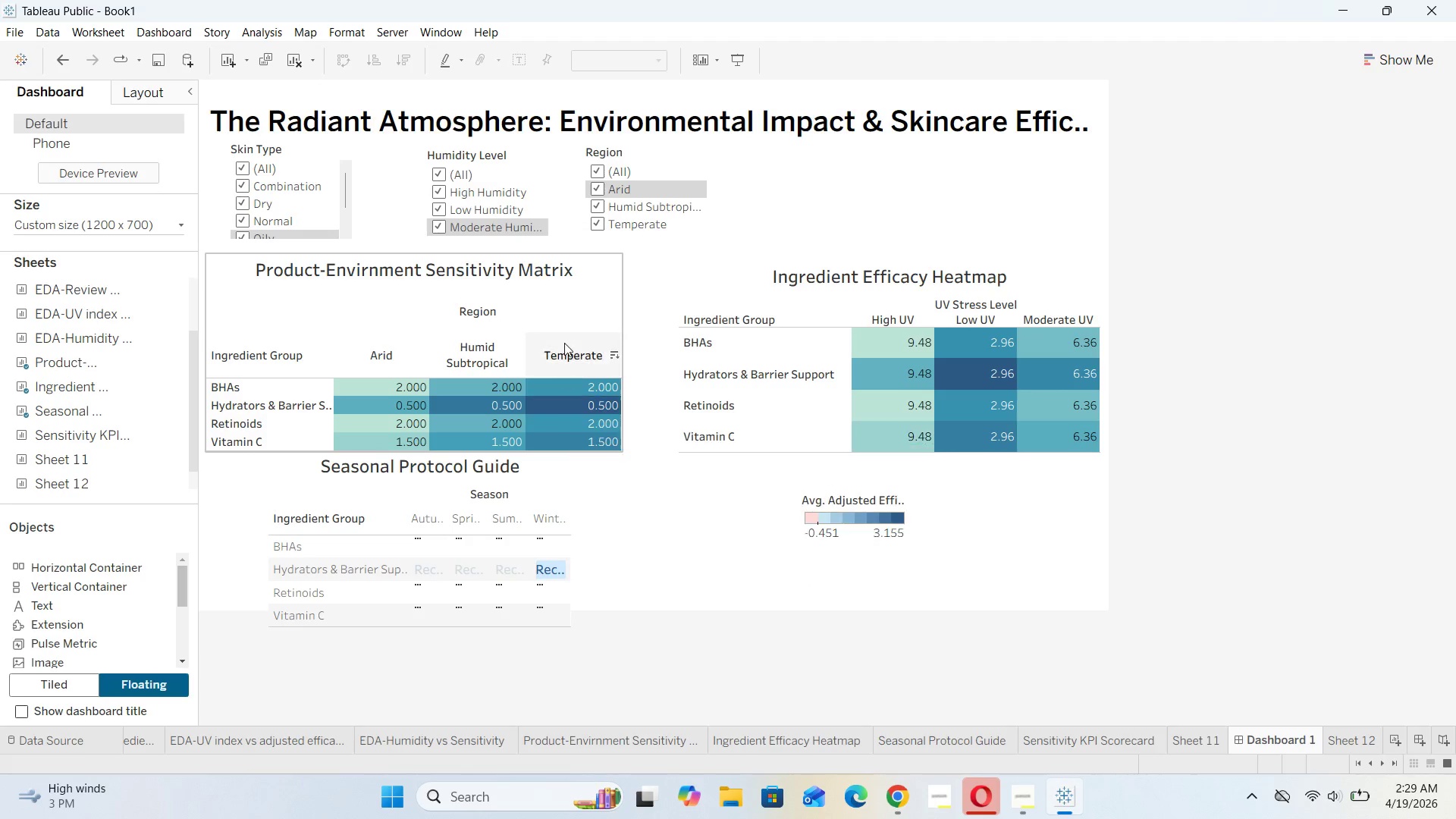 
left_click([566, 308])
 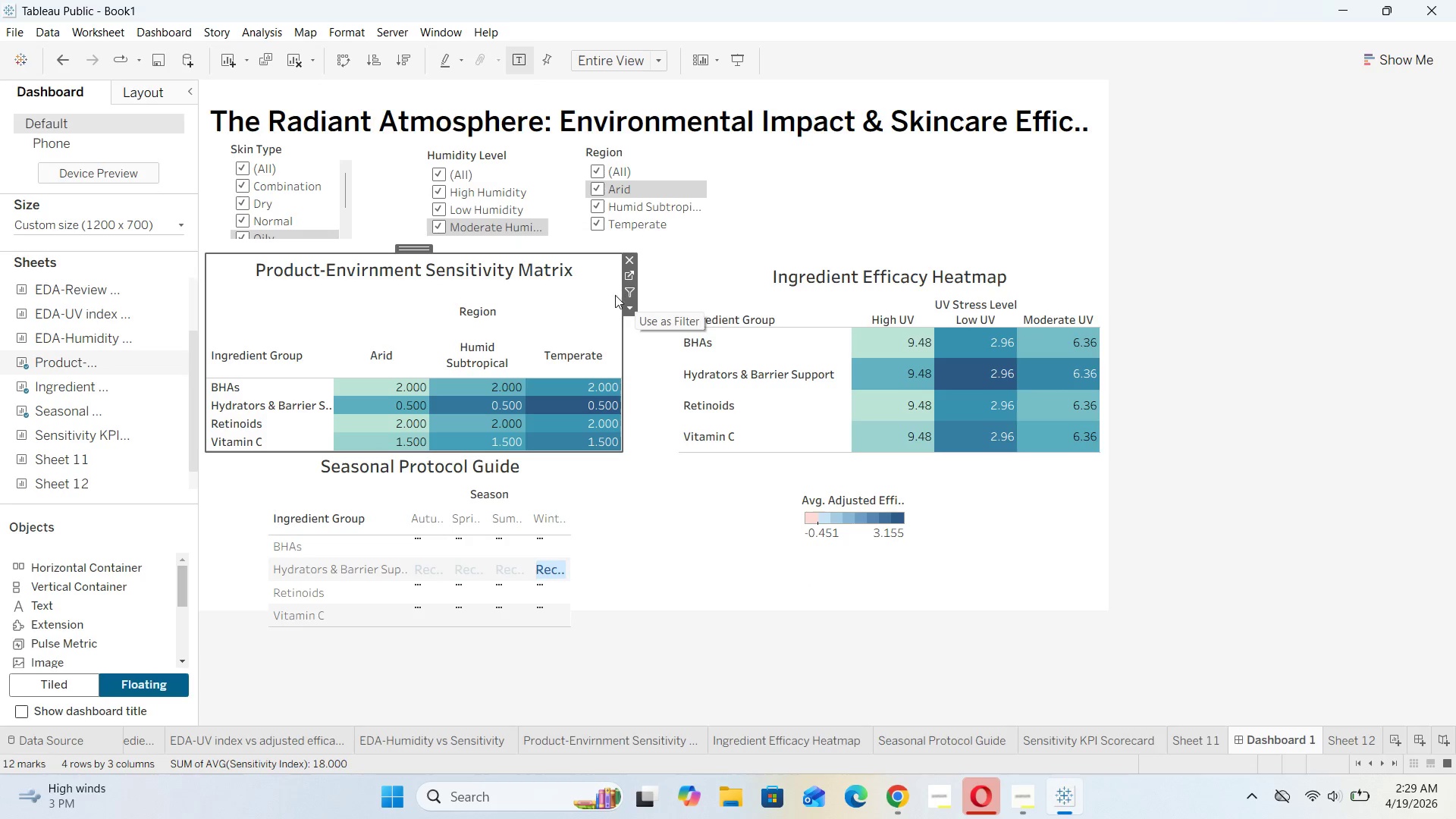 
left_click([626, 337])
 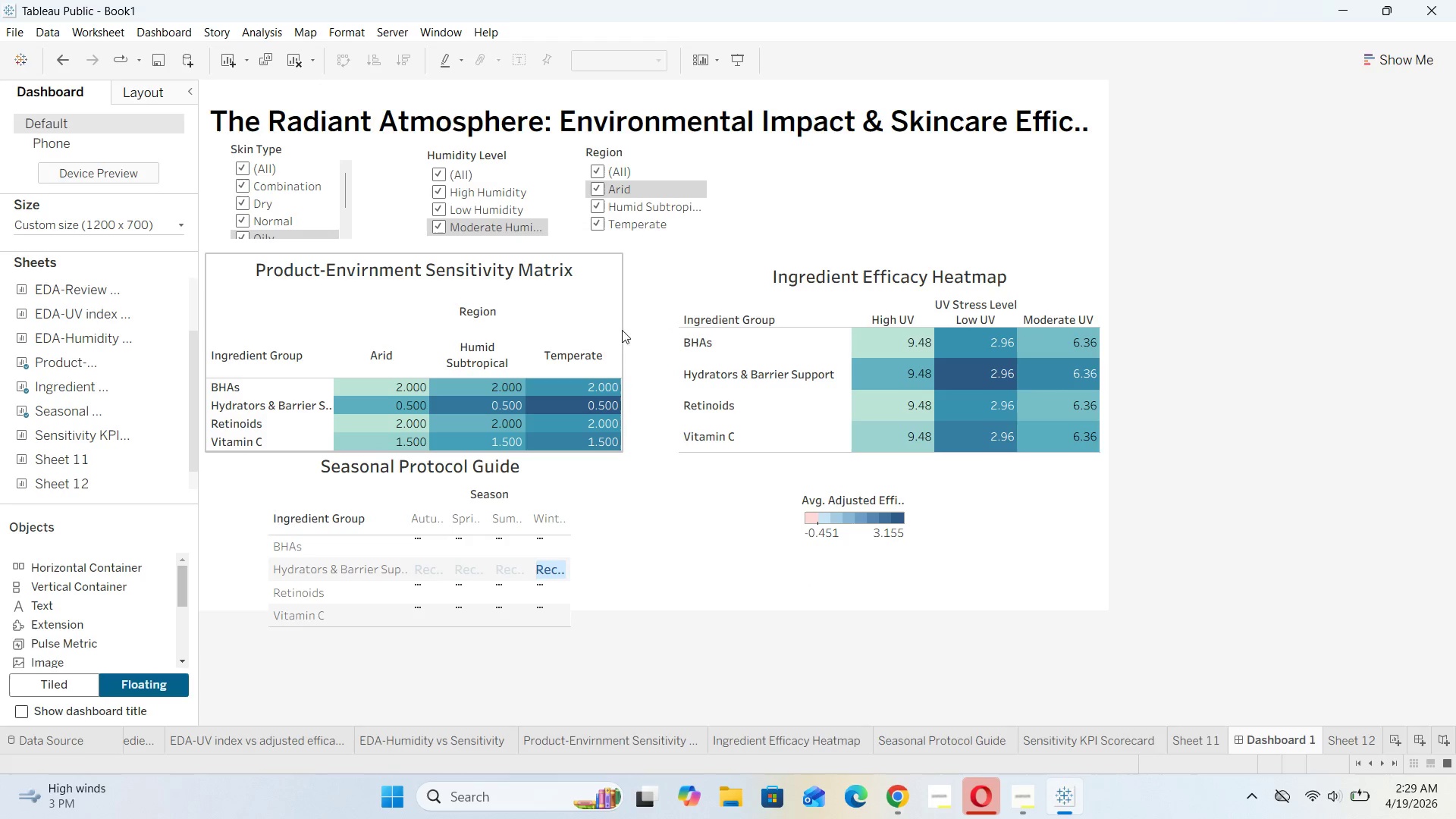 
left_click([597, 293])
 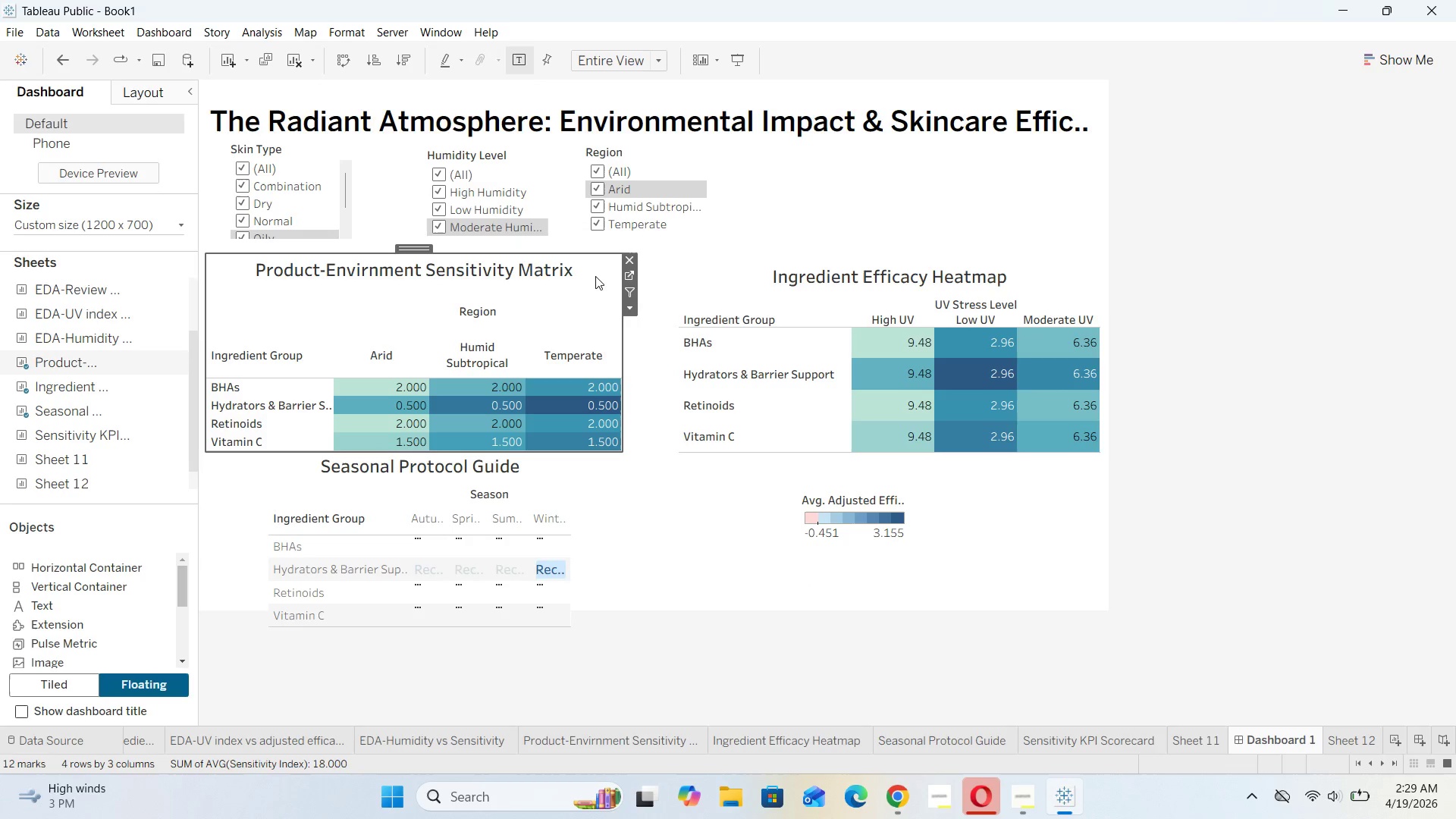 
left_click([595, 273])
 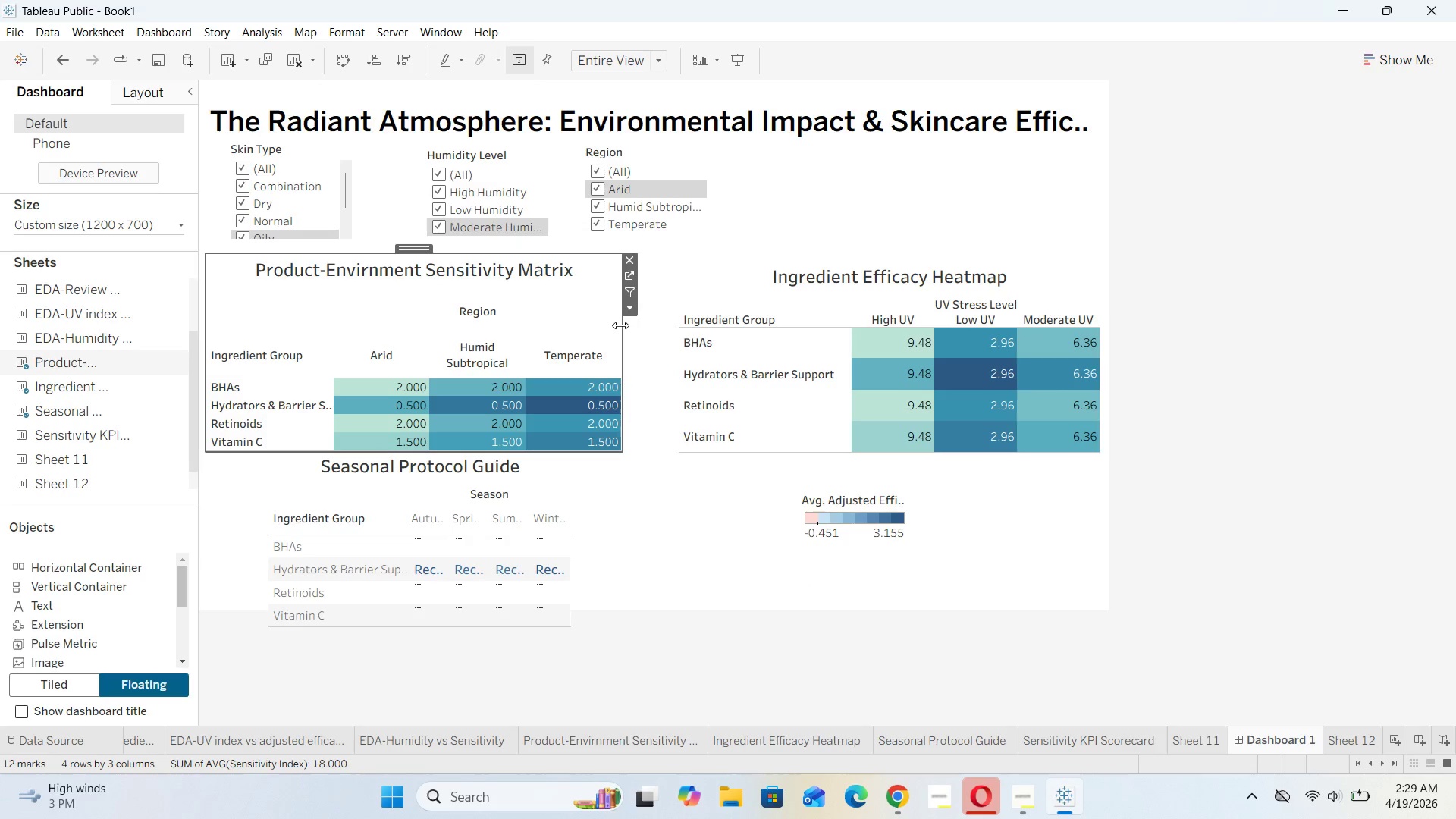 
left_click_drag(start_coordinate=[620, 325], to_coordinate=[390, 344])
 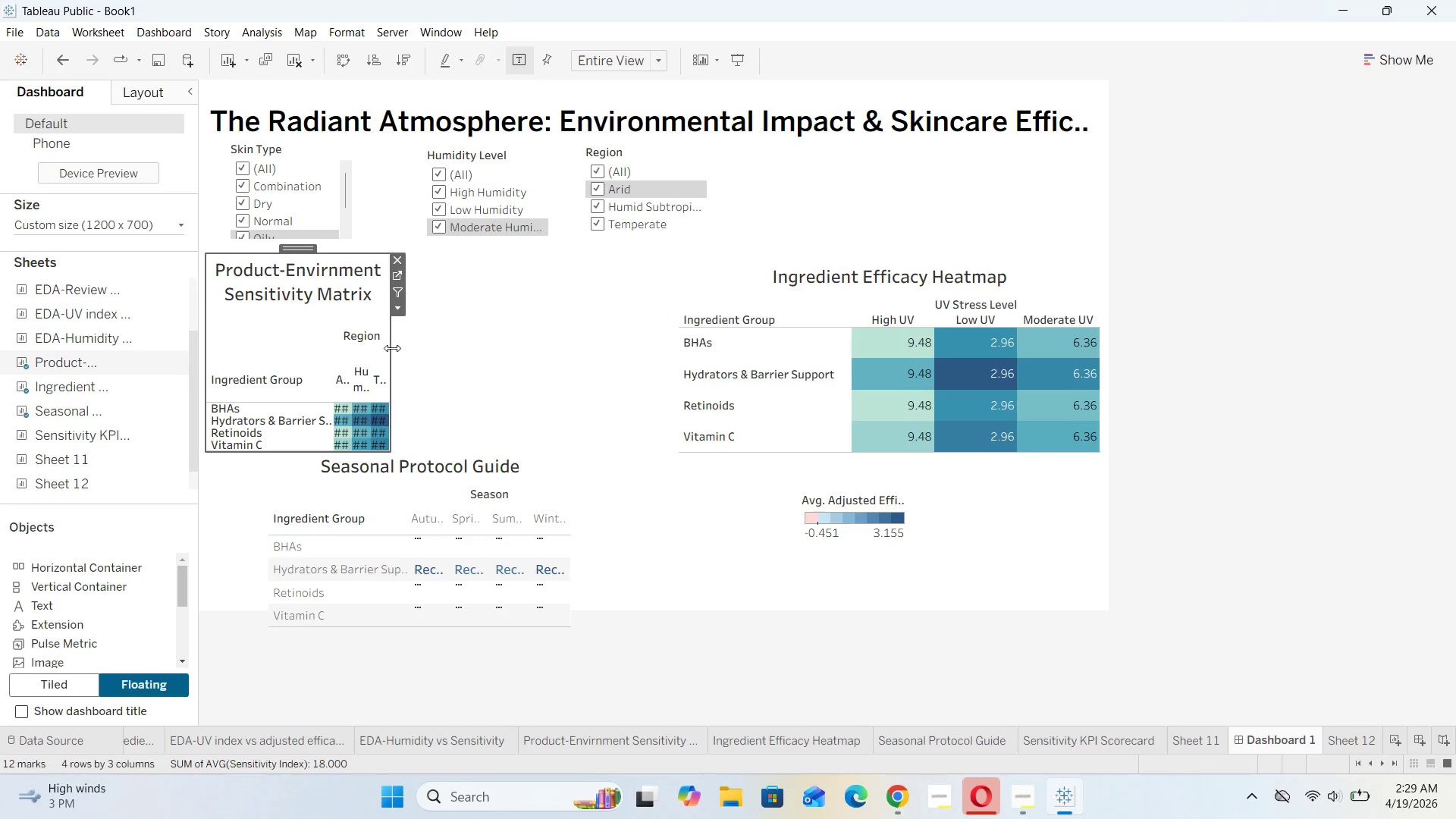 
left_click_drag(start_coordinate=[389, 350], to_coordinate=[229, 431])
 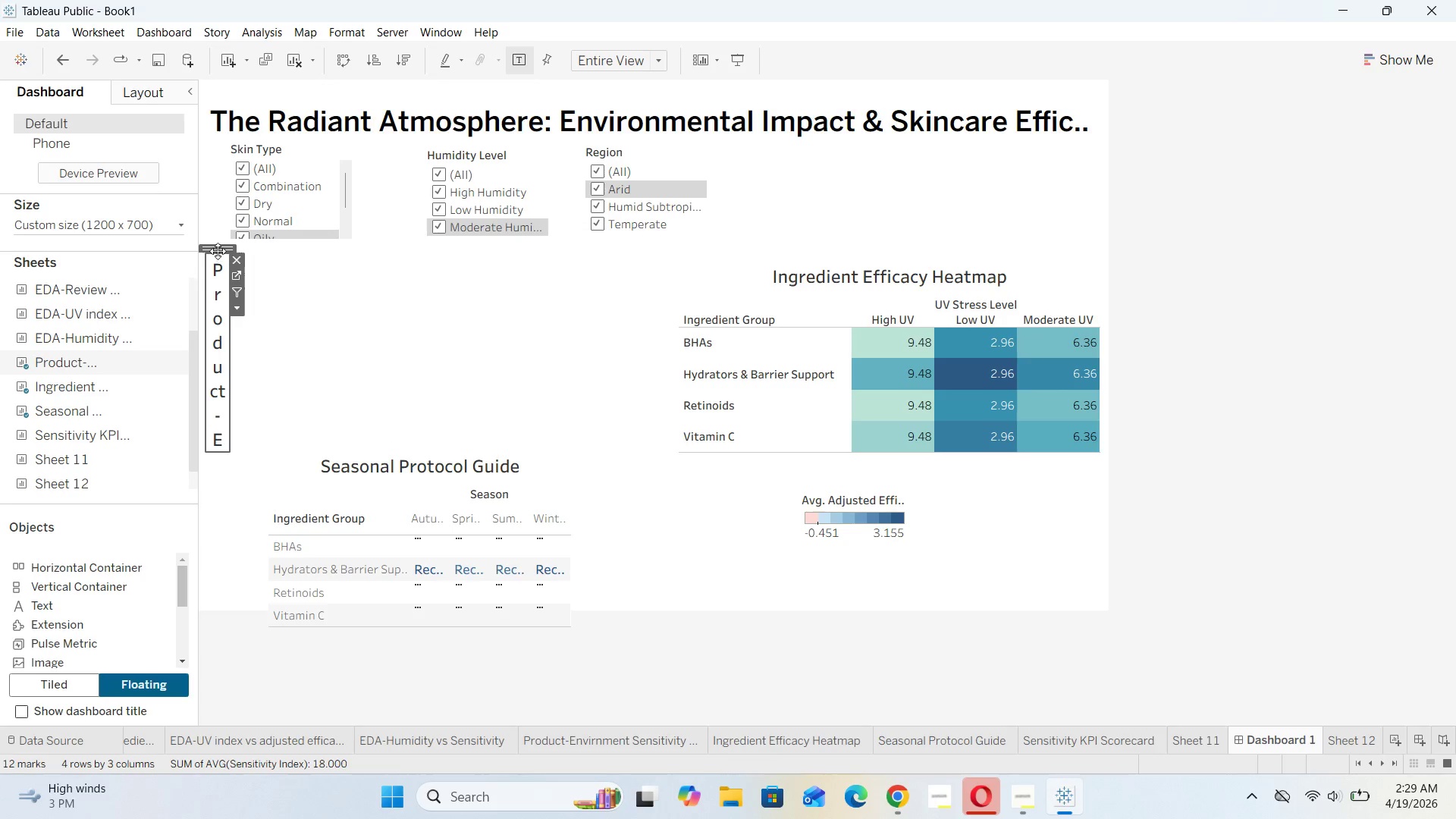 
left_click_drag(start_coordinate=[218, 249], to_coordinate=[698, 501])
 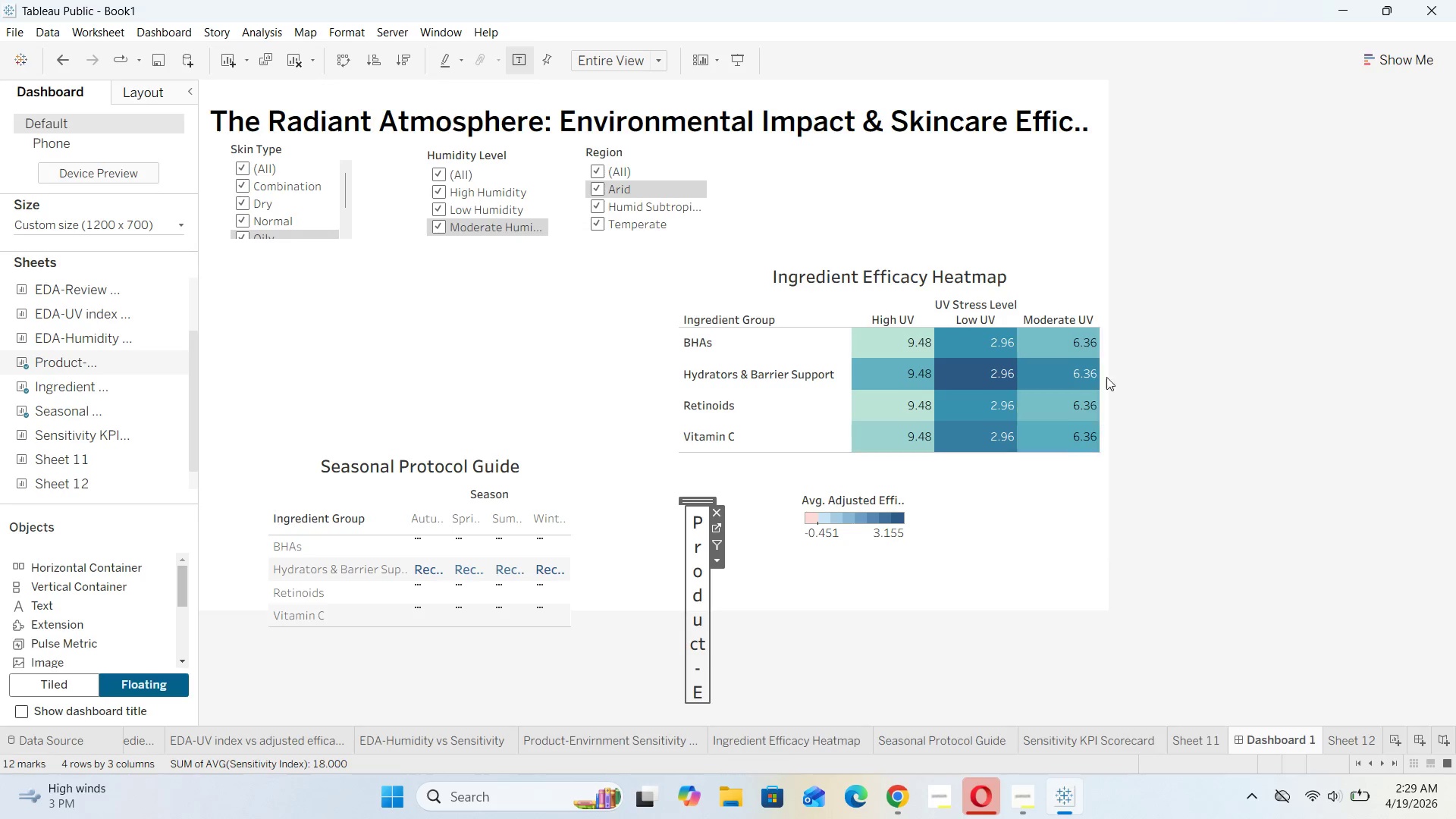 
left_click([1051, 278])
 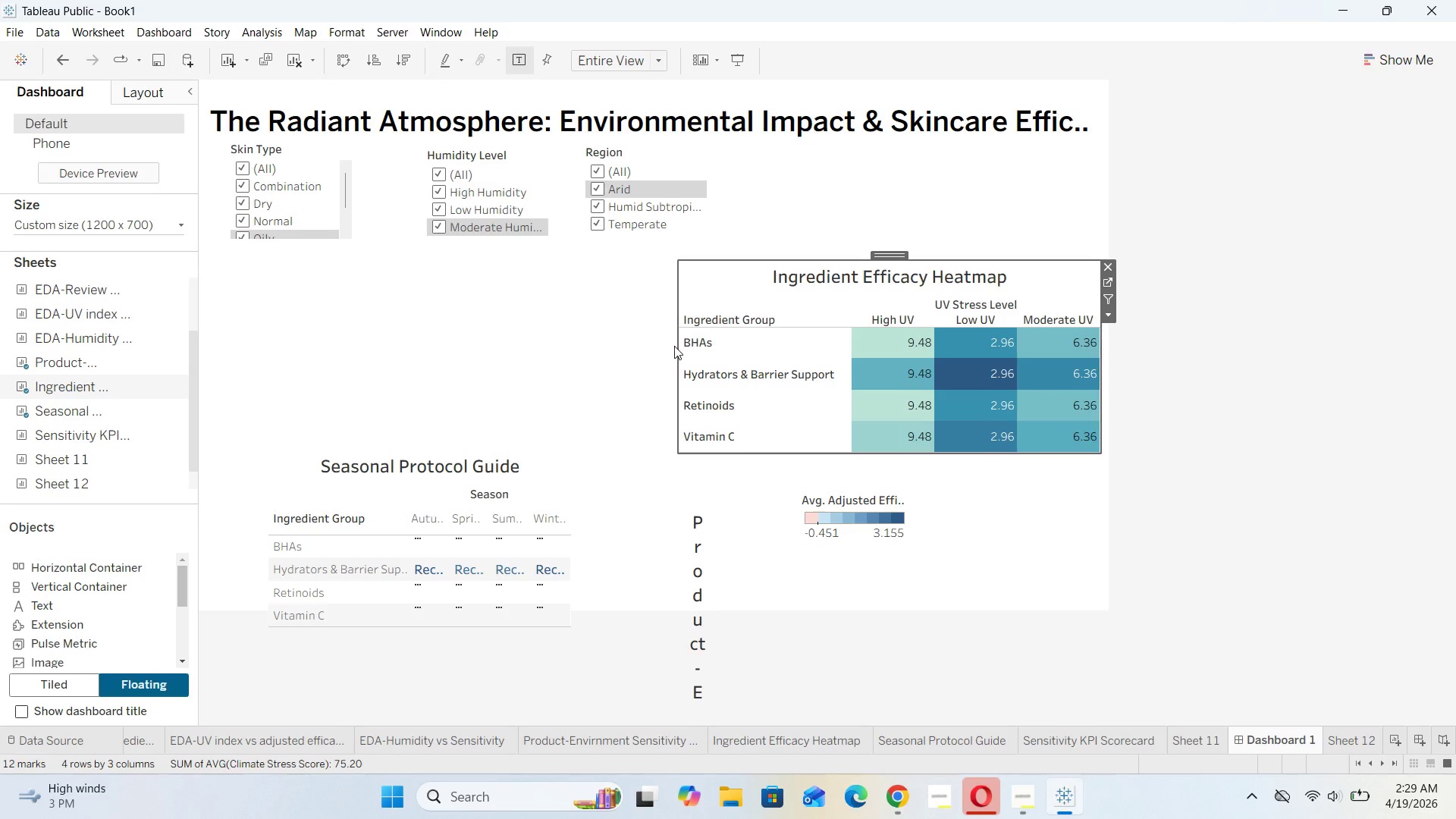 
left_click_drag(start_coordinate=[677, 346], to_coordinate=[1076, 370])
 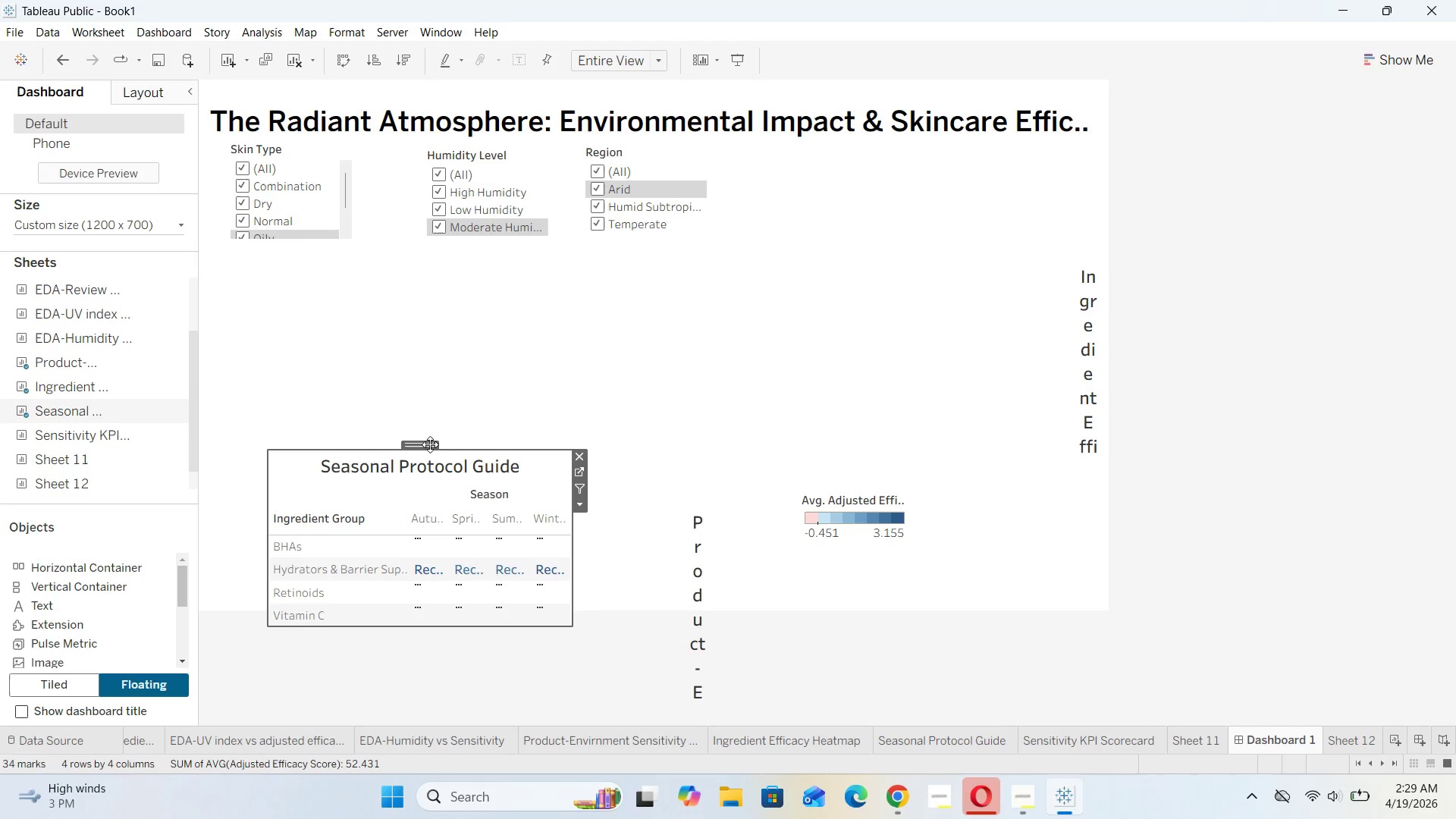 
left_click_drag(start_coordinate=[428, 444], to_coordinate=[375, 254])
 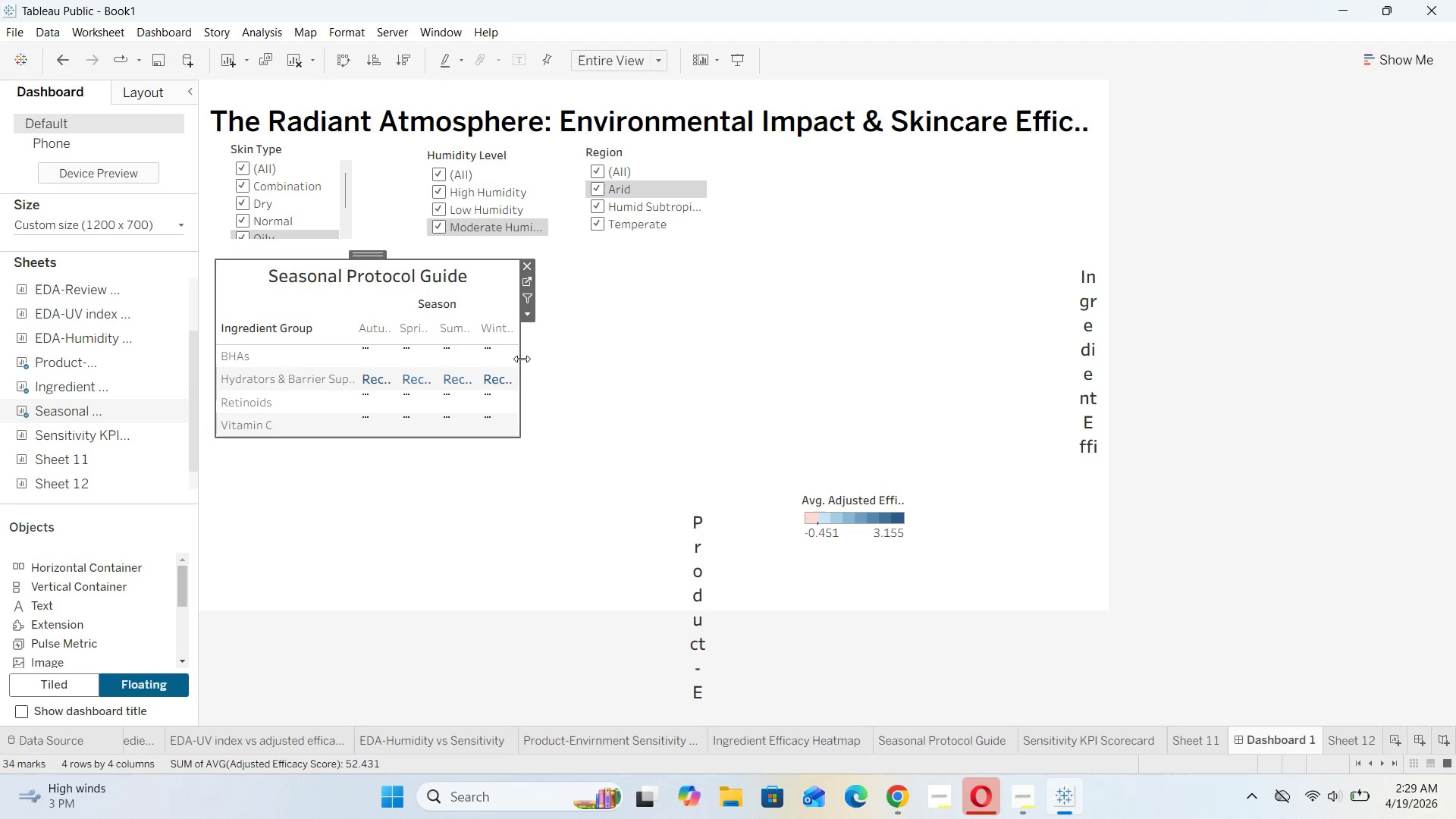 
left_click_drag(start_coordinate=[522, 359], to_coordinate=[1058, 382])
 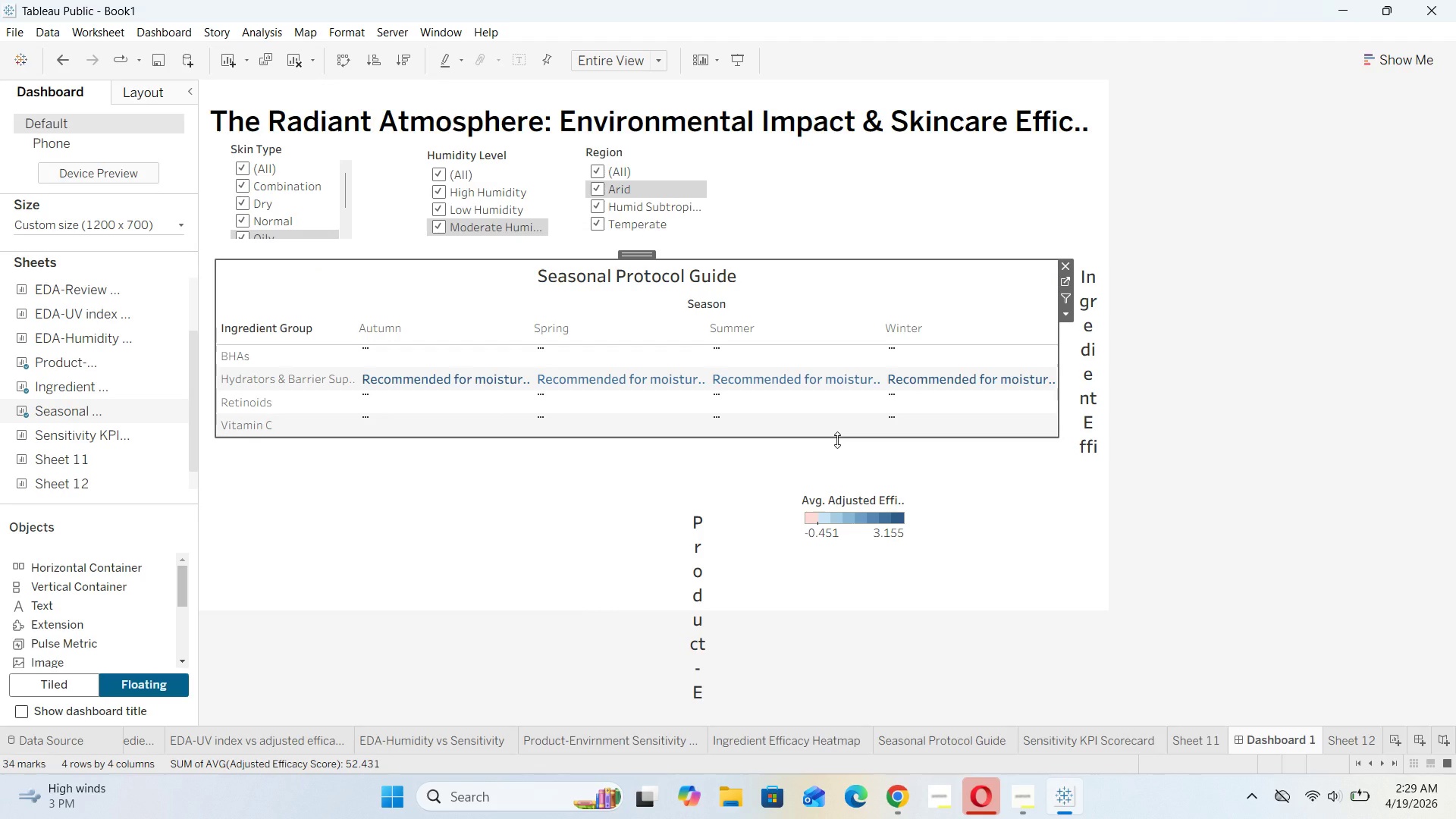 
left_click_drag(start_coordinate=[837, 440], to_coordinate=[837, 473])
 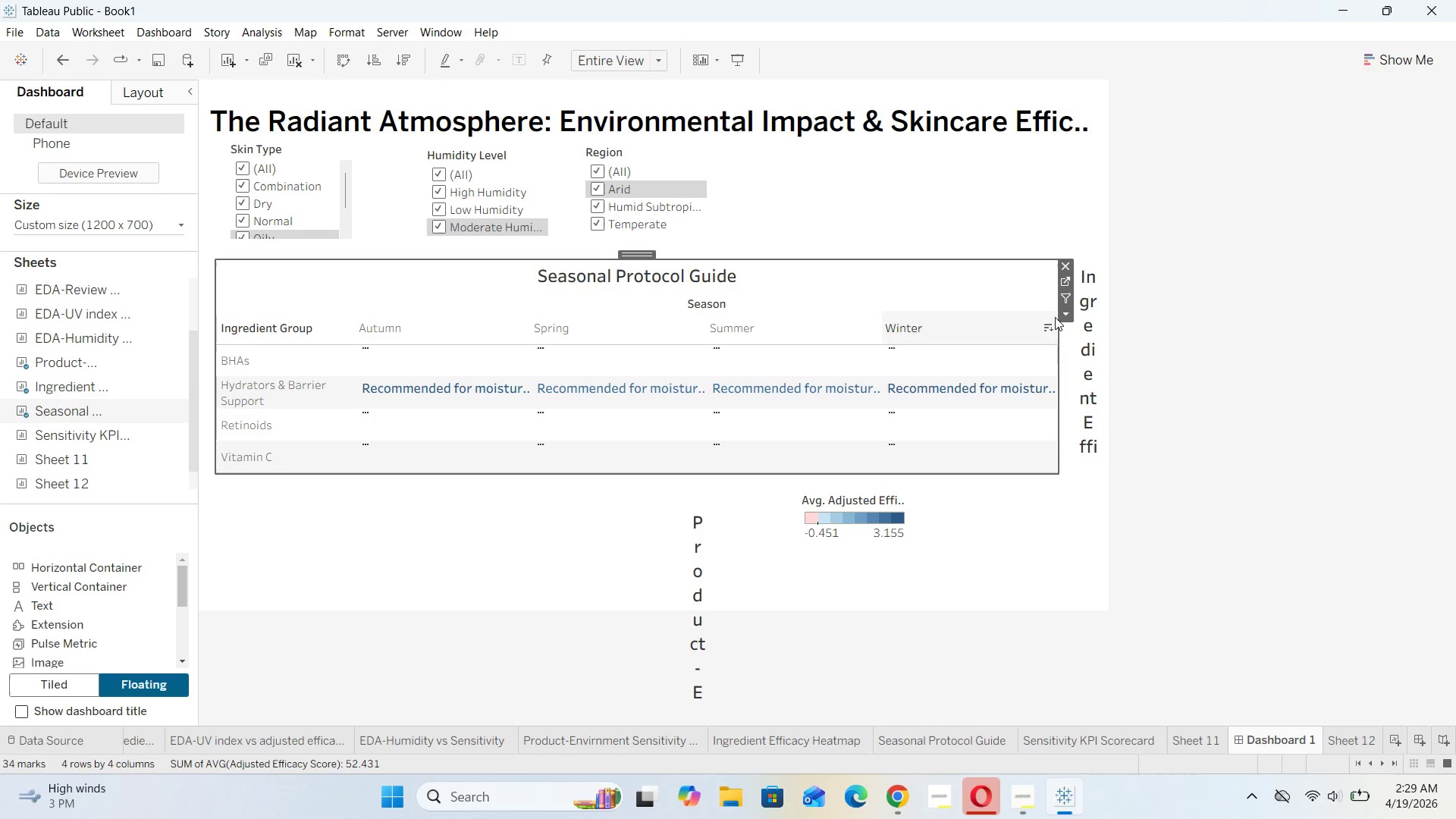 
left_click([1066, 315])
 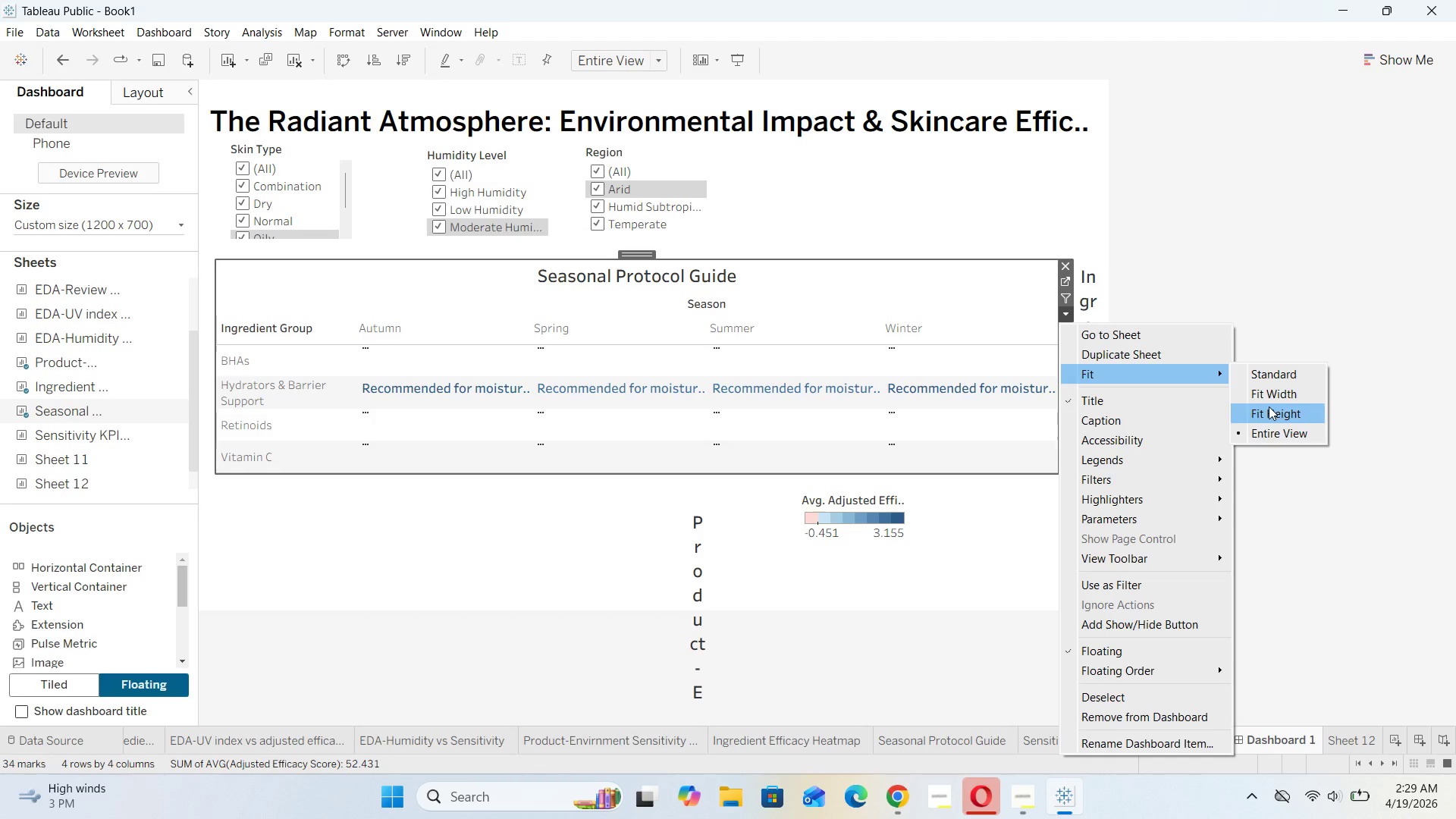 
left_click([1269, 406])
 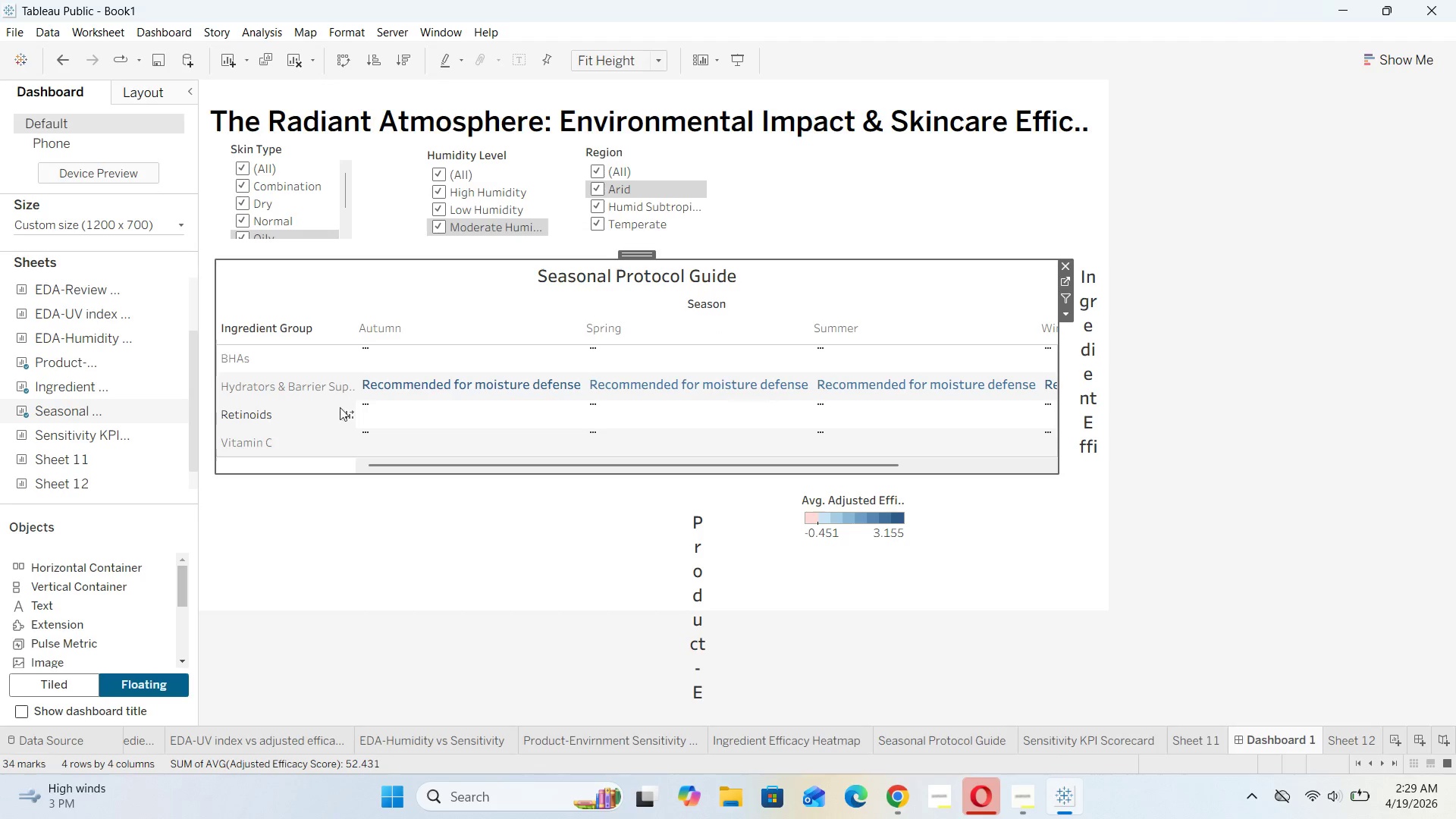 
left_click([369, 404])
 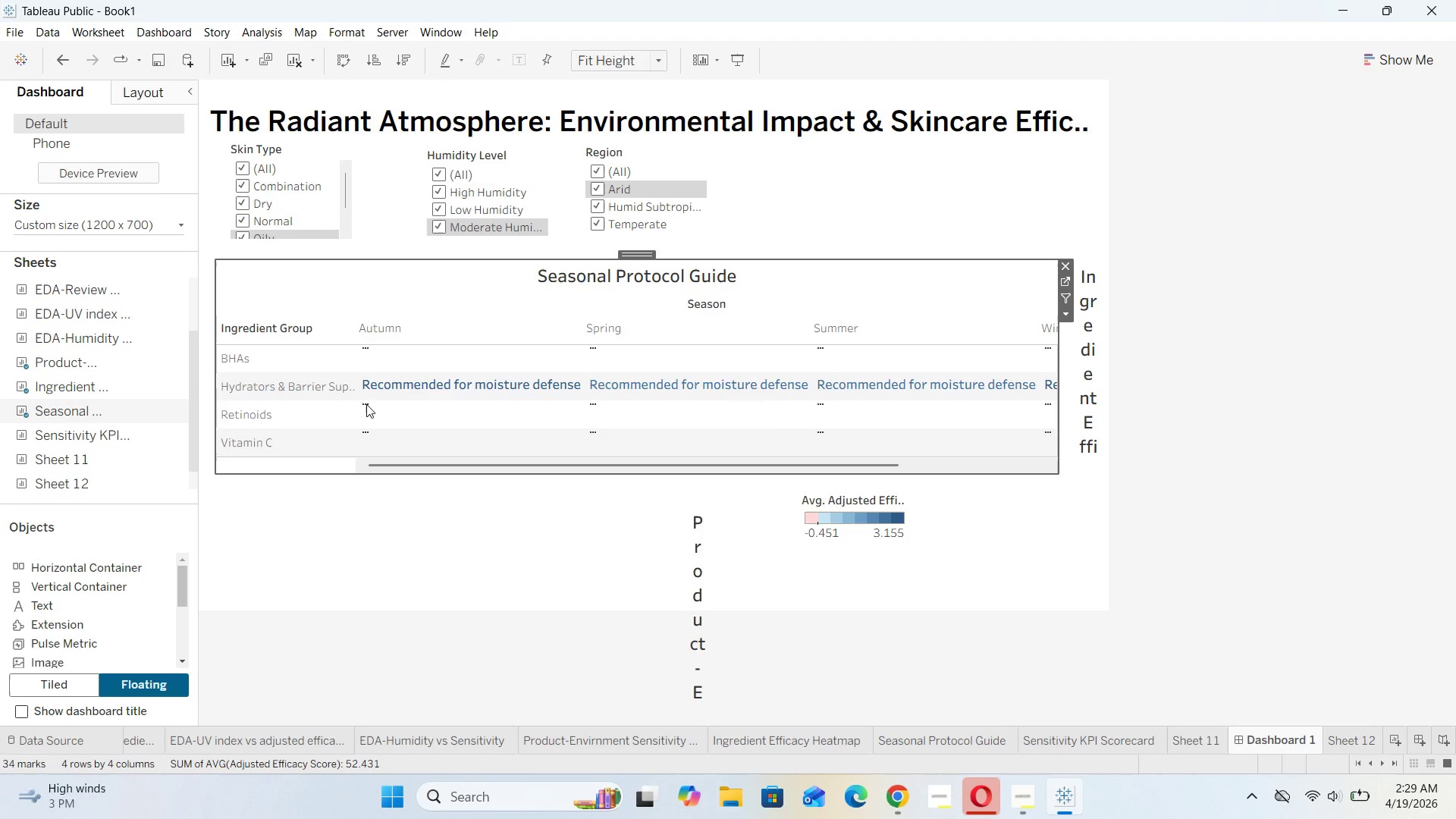 
left_click([366, 404])
 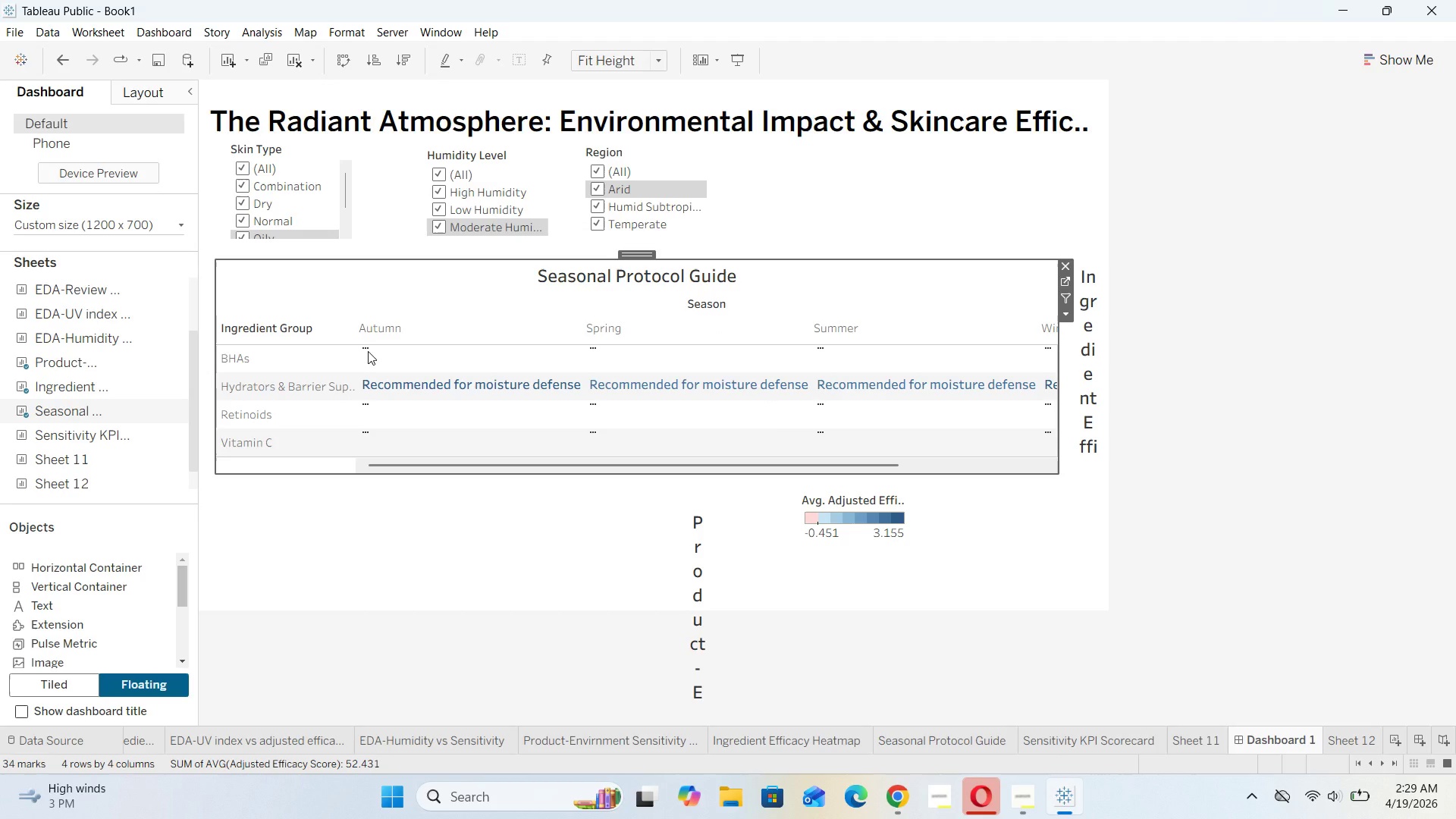 
left_click([368, 351])
 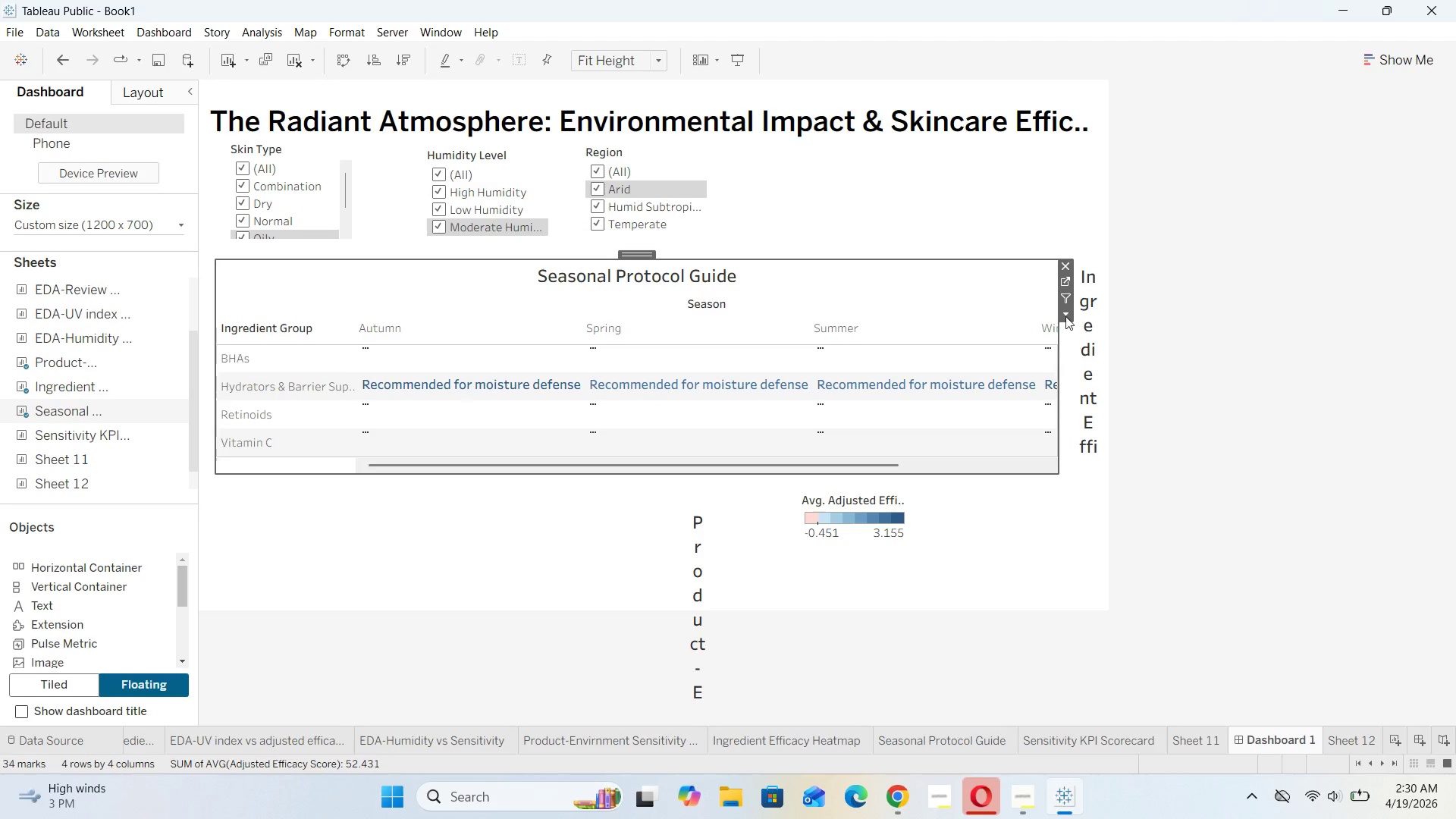 
wait(7.92)
 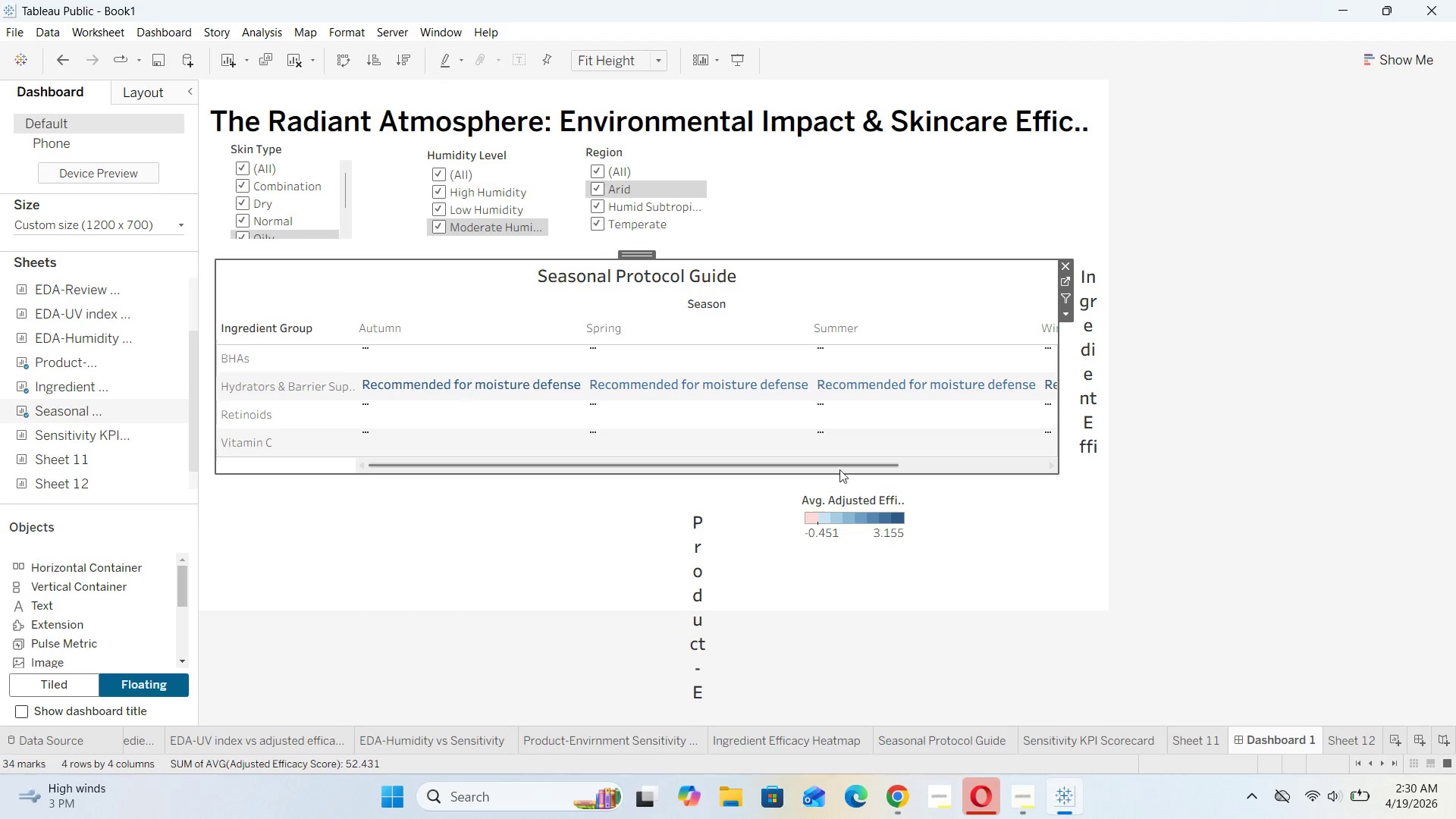 
left_click_drag(start_coordinate=[1059, 375], to_coordinate=[648, 413])
 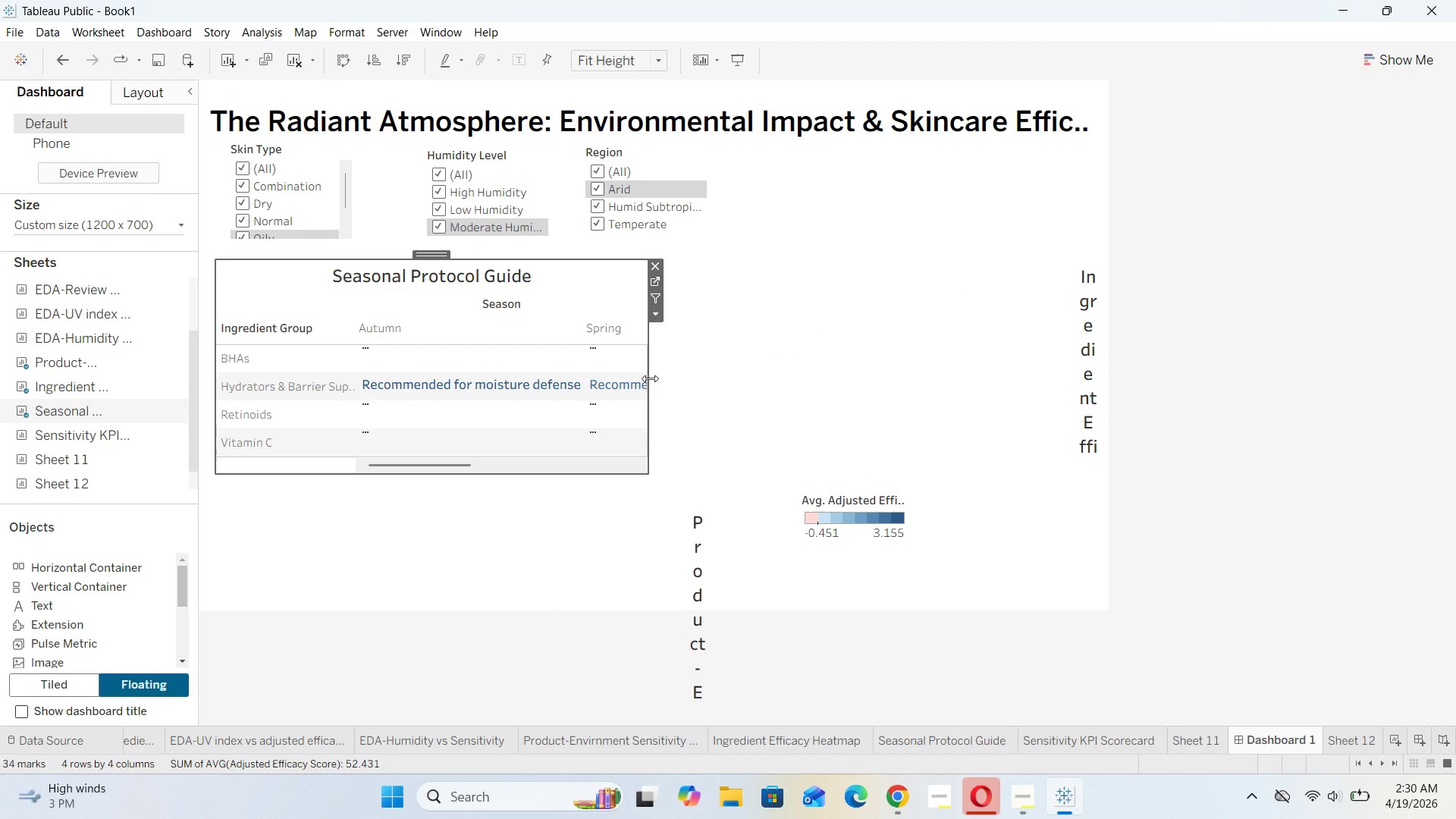 
left_click([650, 378])
 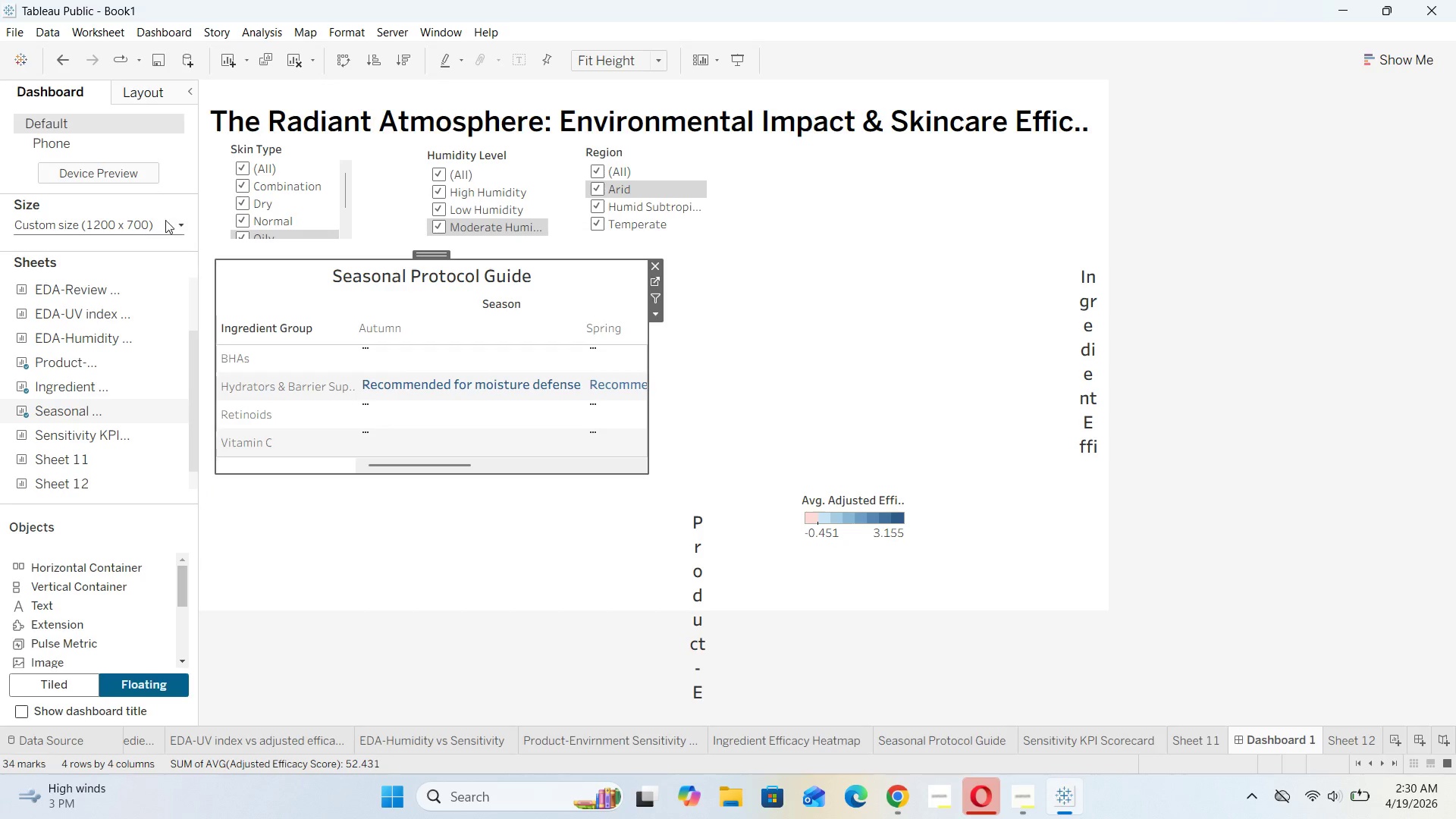 
left_click([171, 223])
 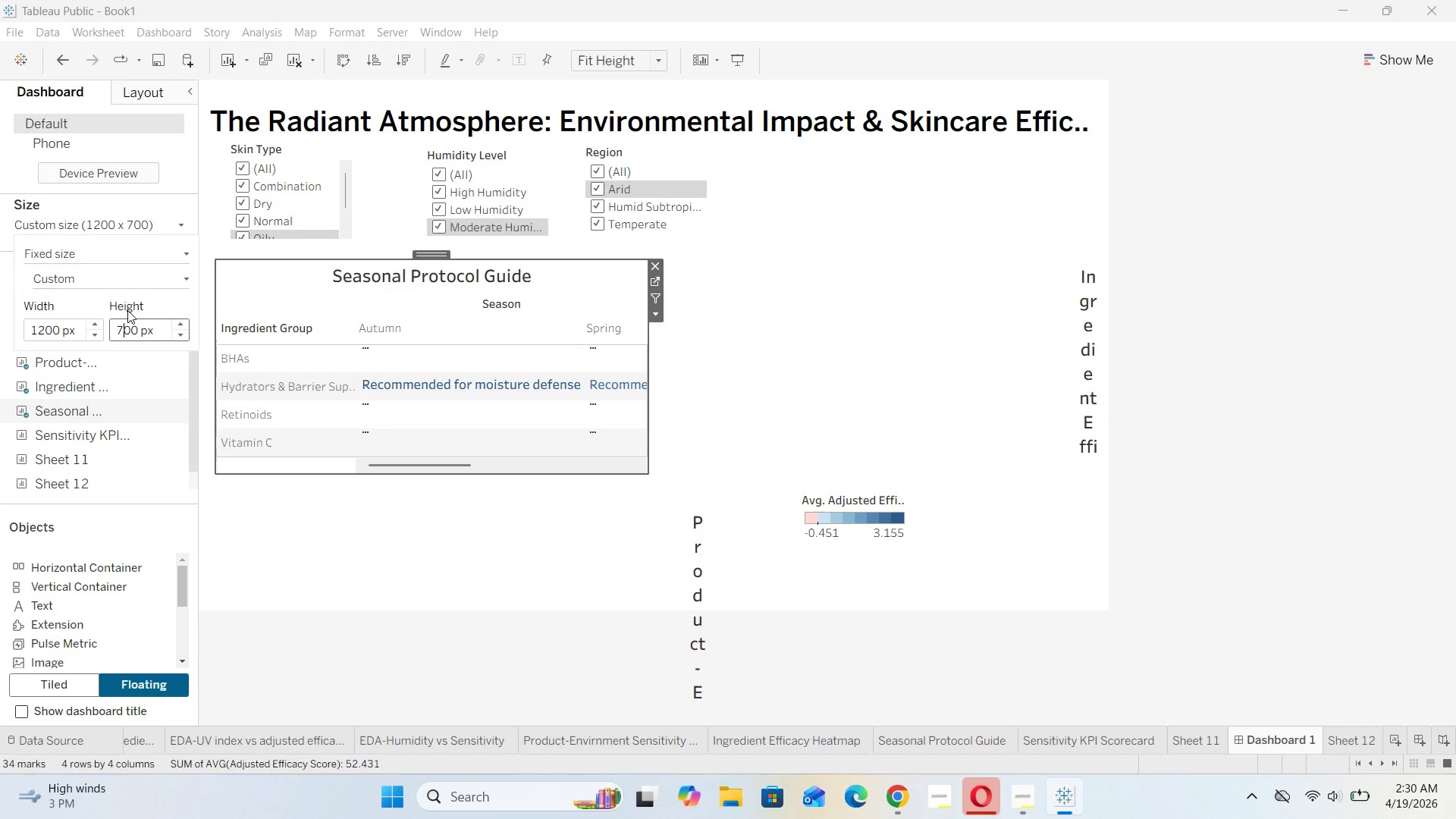 
key(Backspace)
type(20)
 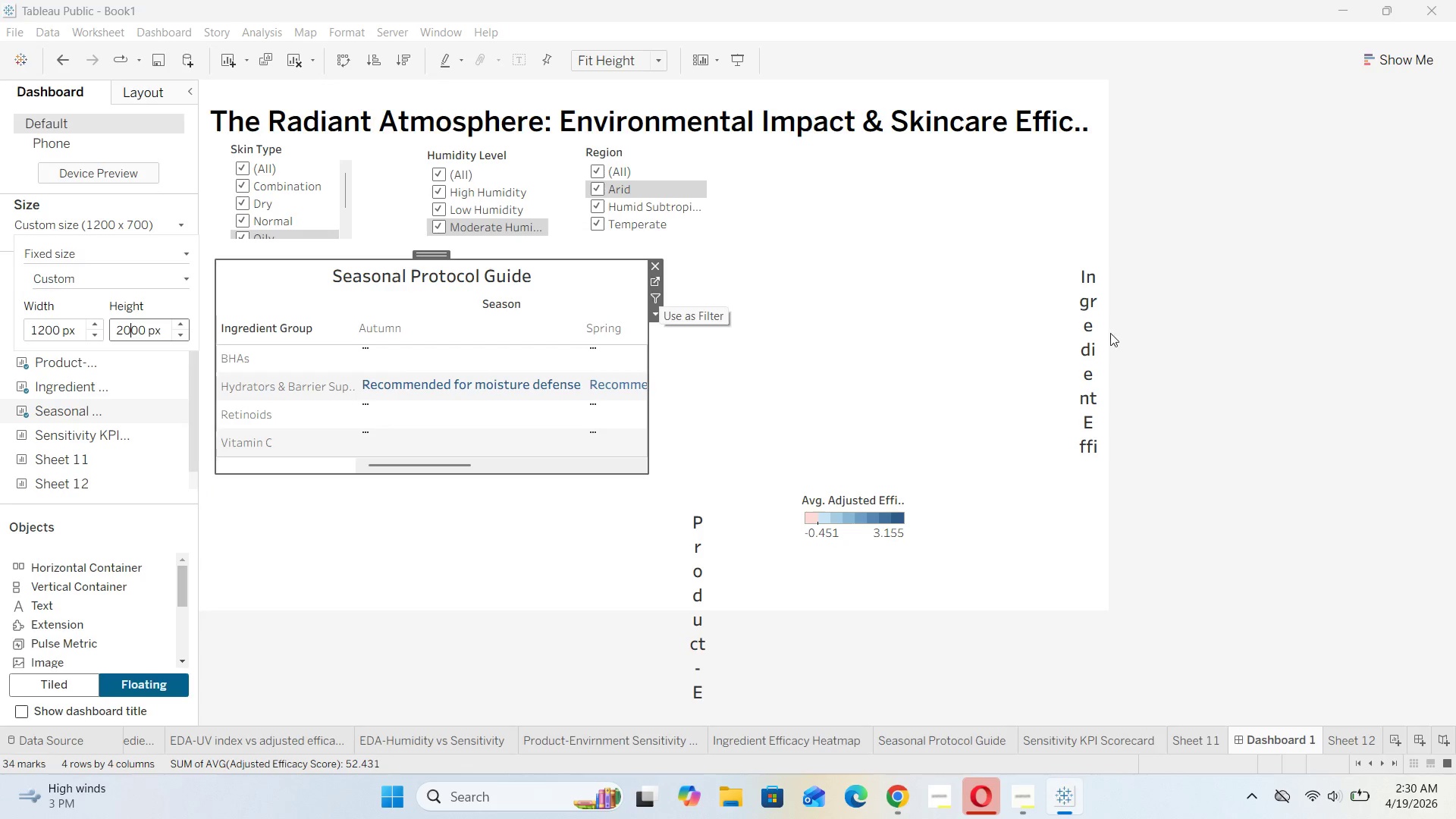 
left_click([1327, 322])
 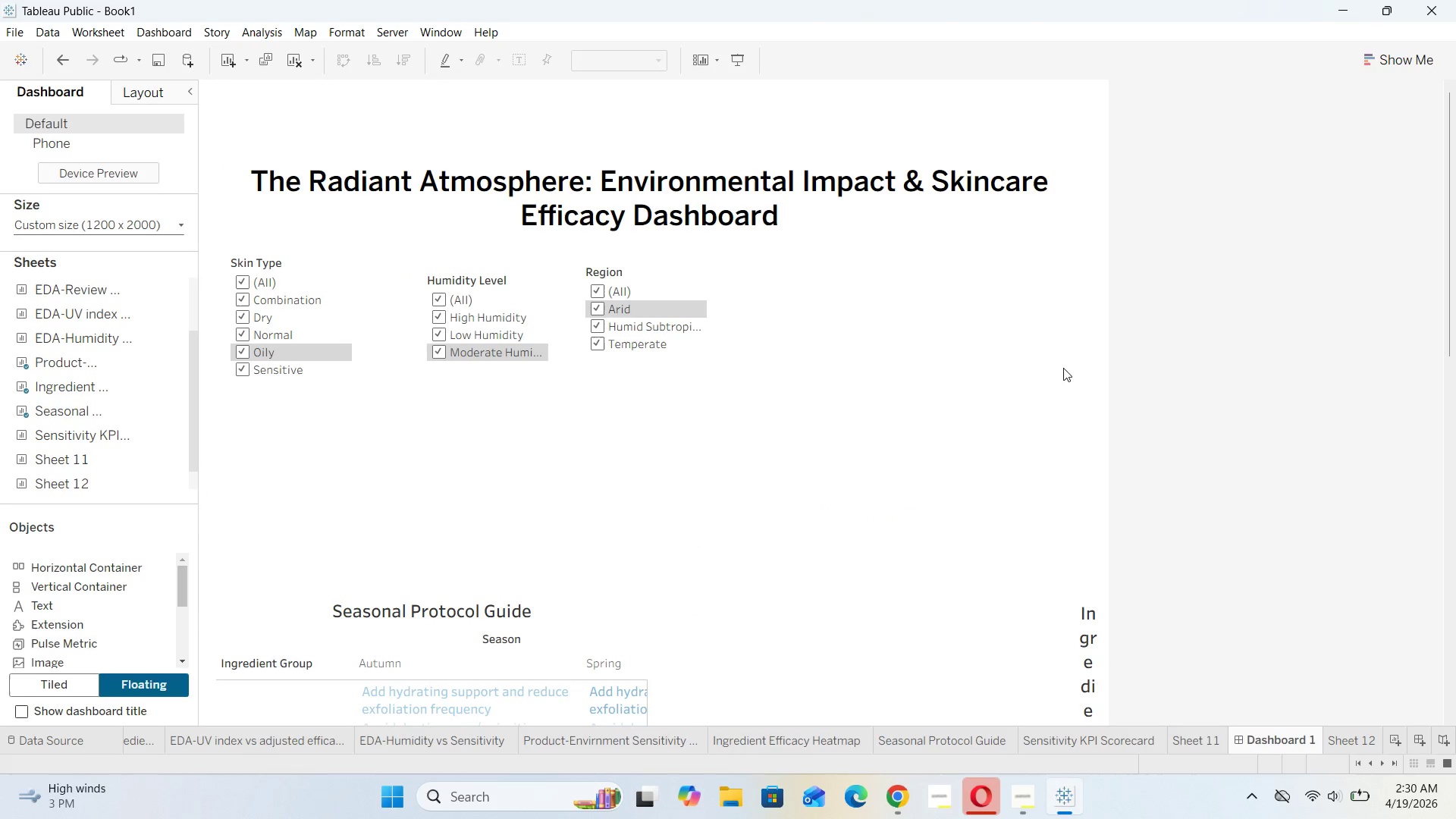 
scroll: coordinate [918, 395], scroll_direction: down, amount: 152.0
 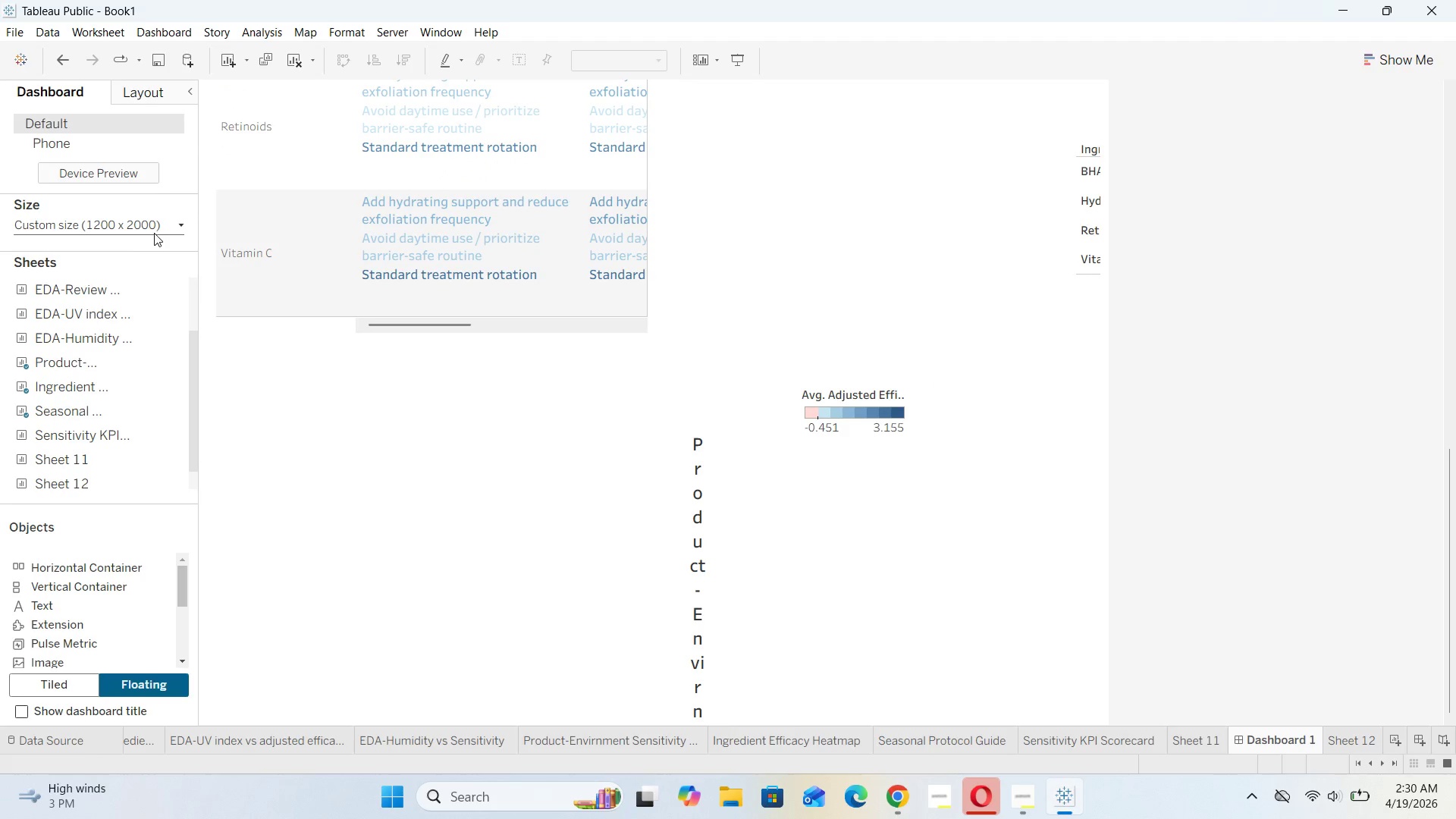 
left_click([155, 226])
 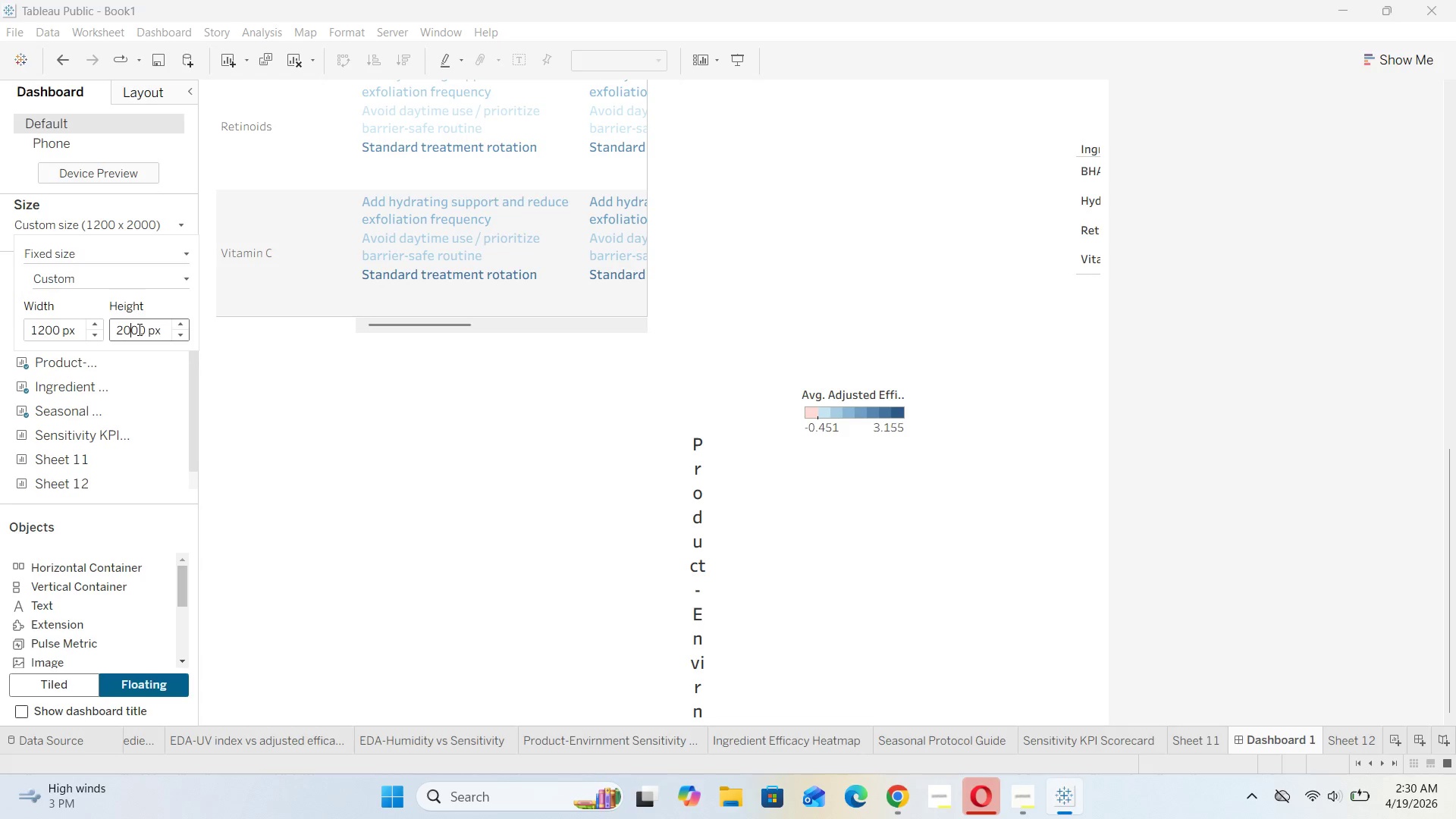 
key(Backspace)
key(Backspace)
type(13)
 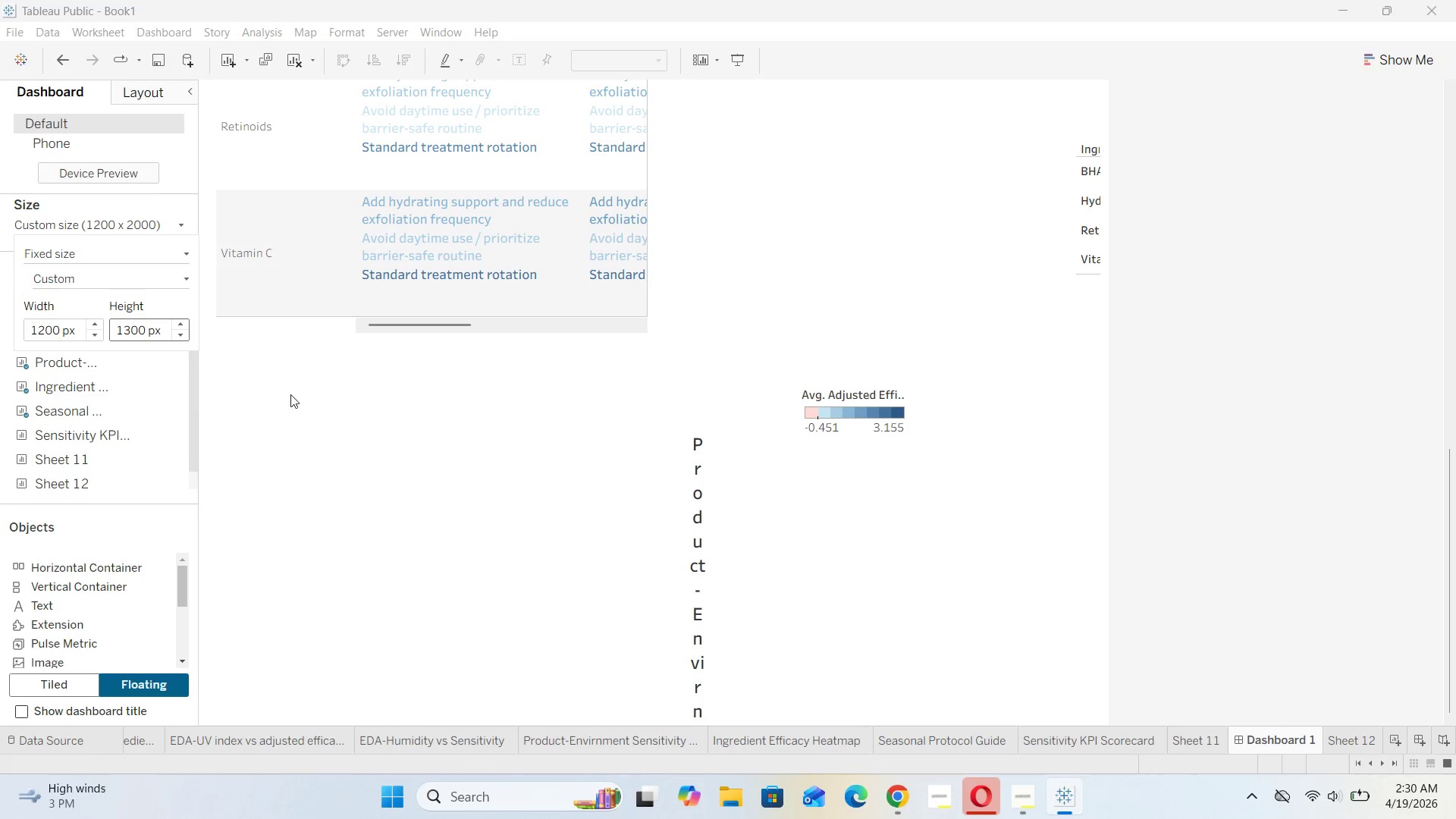 
left_click([318, 413])
 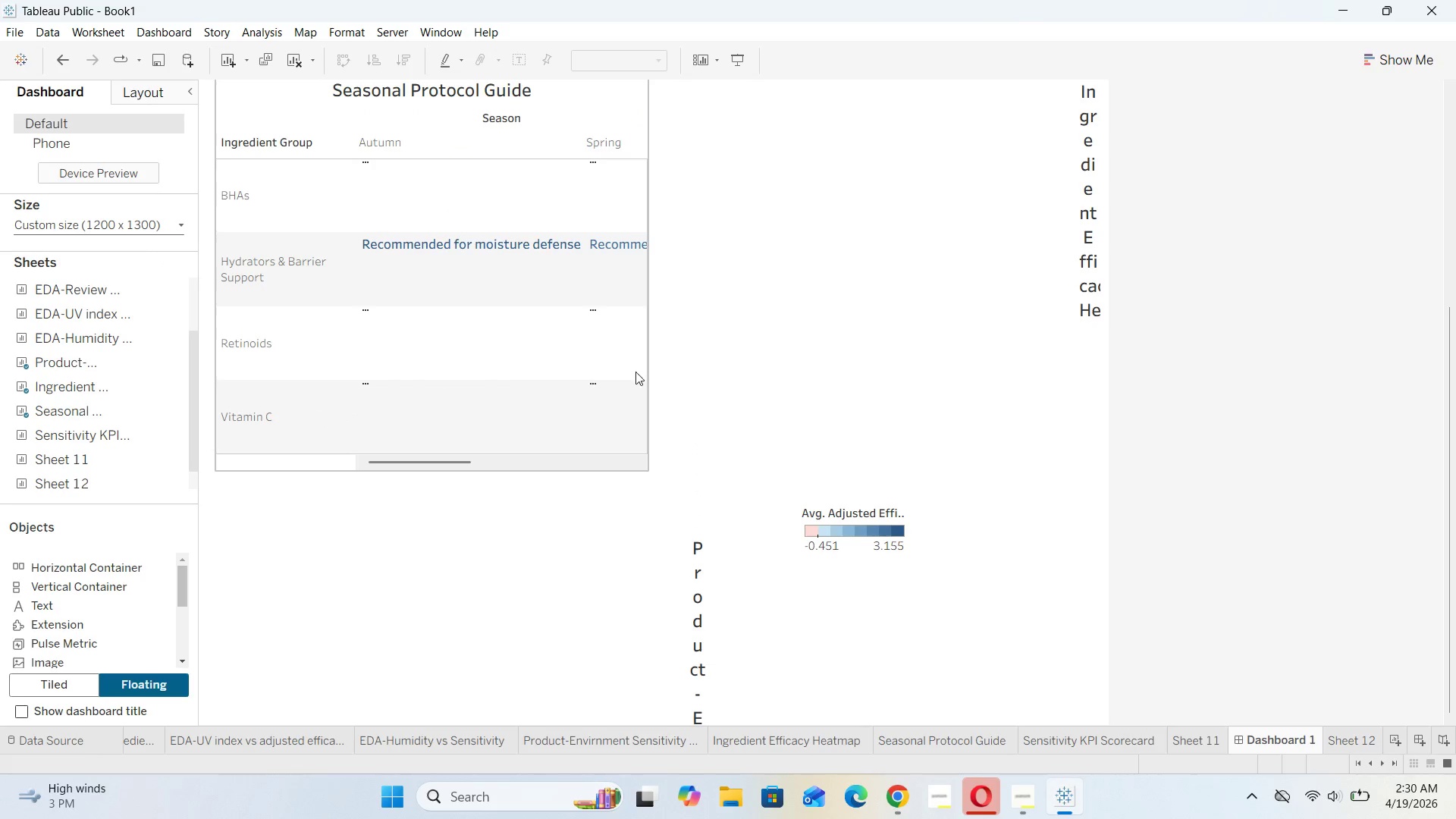 
scroll: coordinate [864, 338], scroll_direction: down, amount: 29.0
 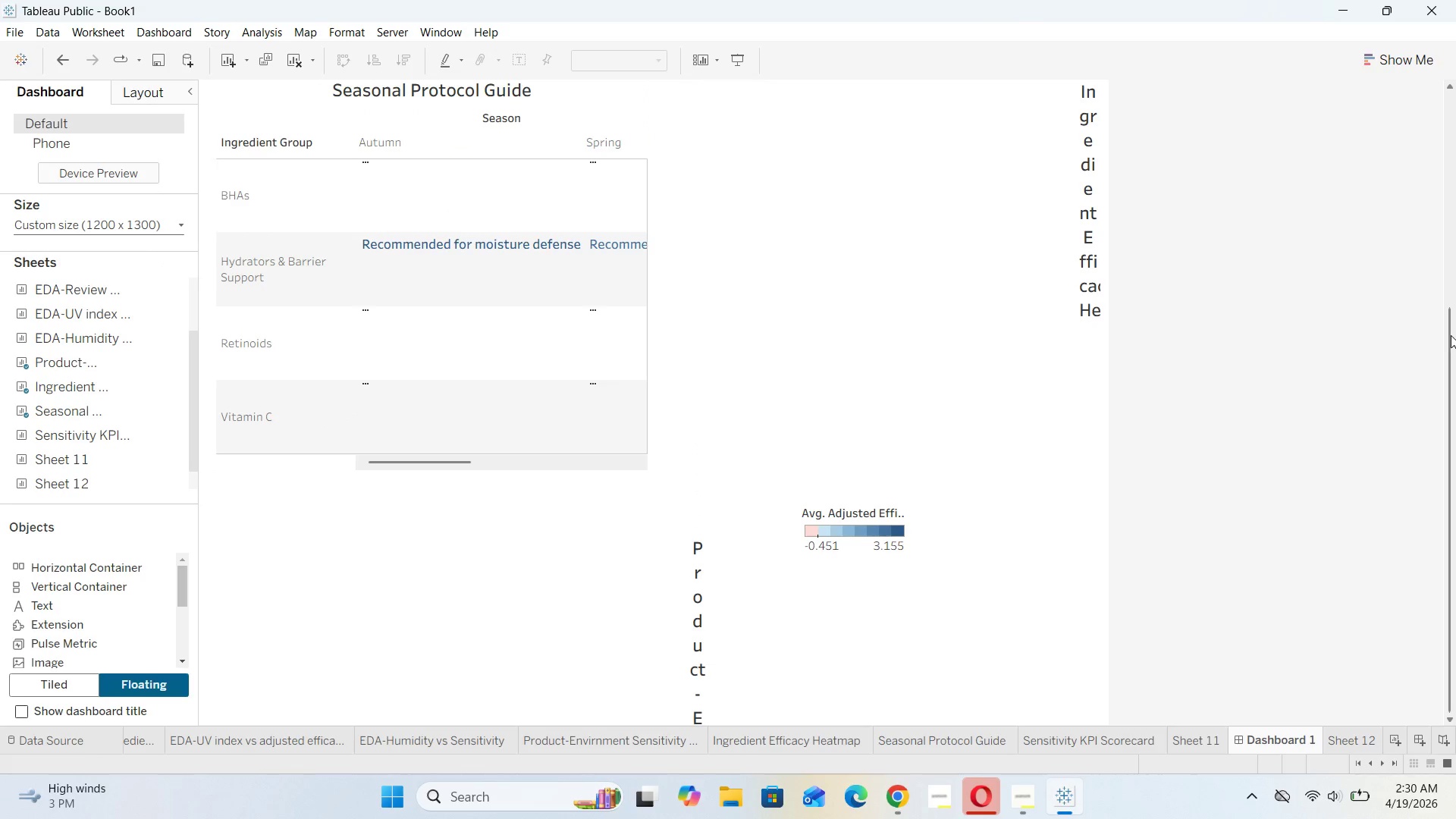 
left_click_drag(start_coordinate=[1449, 336], to_coordinate=[1439, 30])
 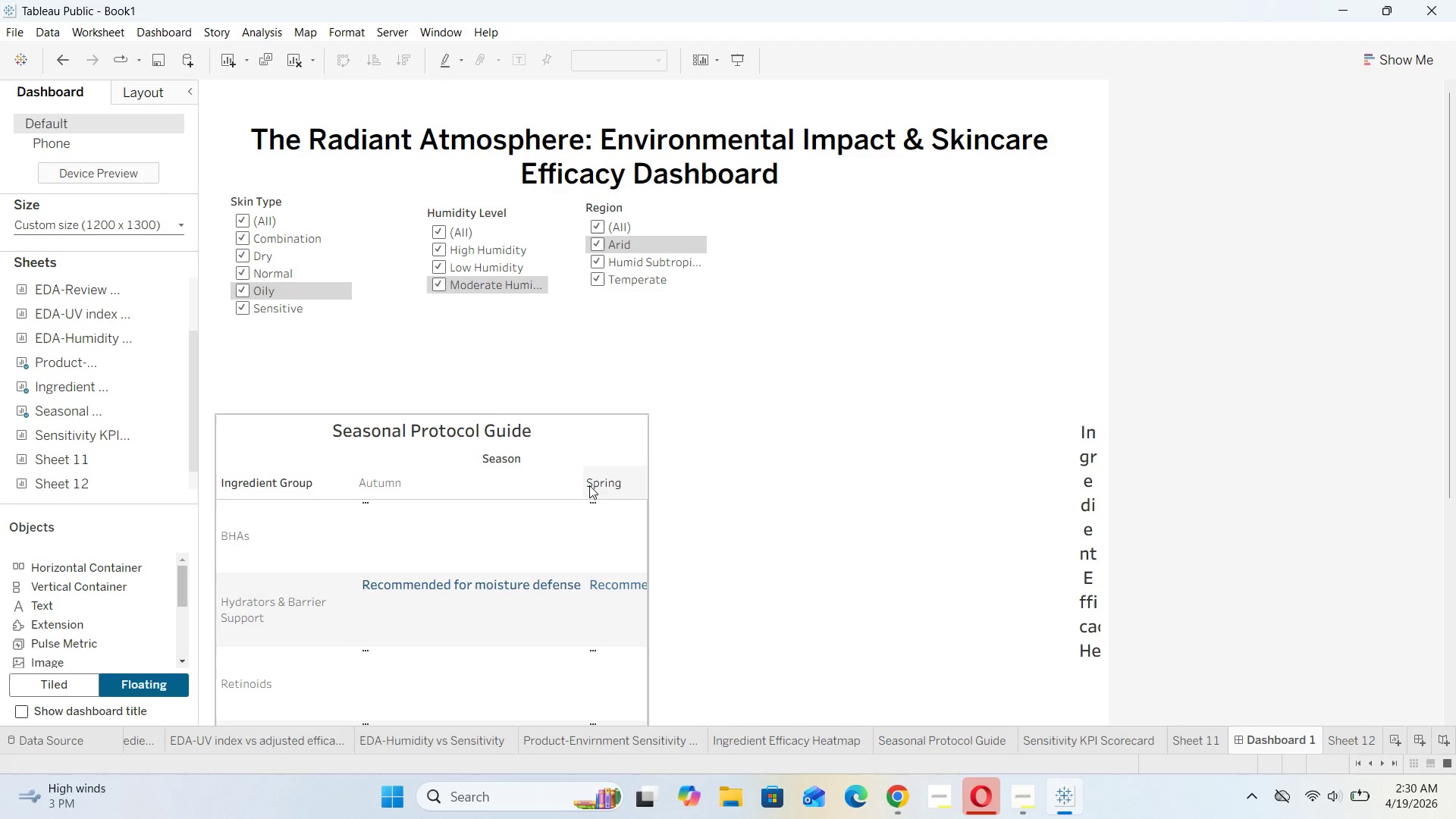 
left_click([588, 478])
 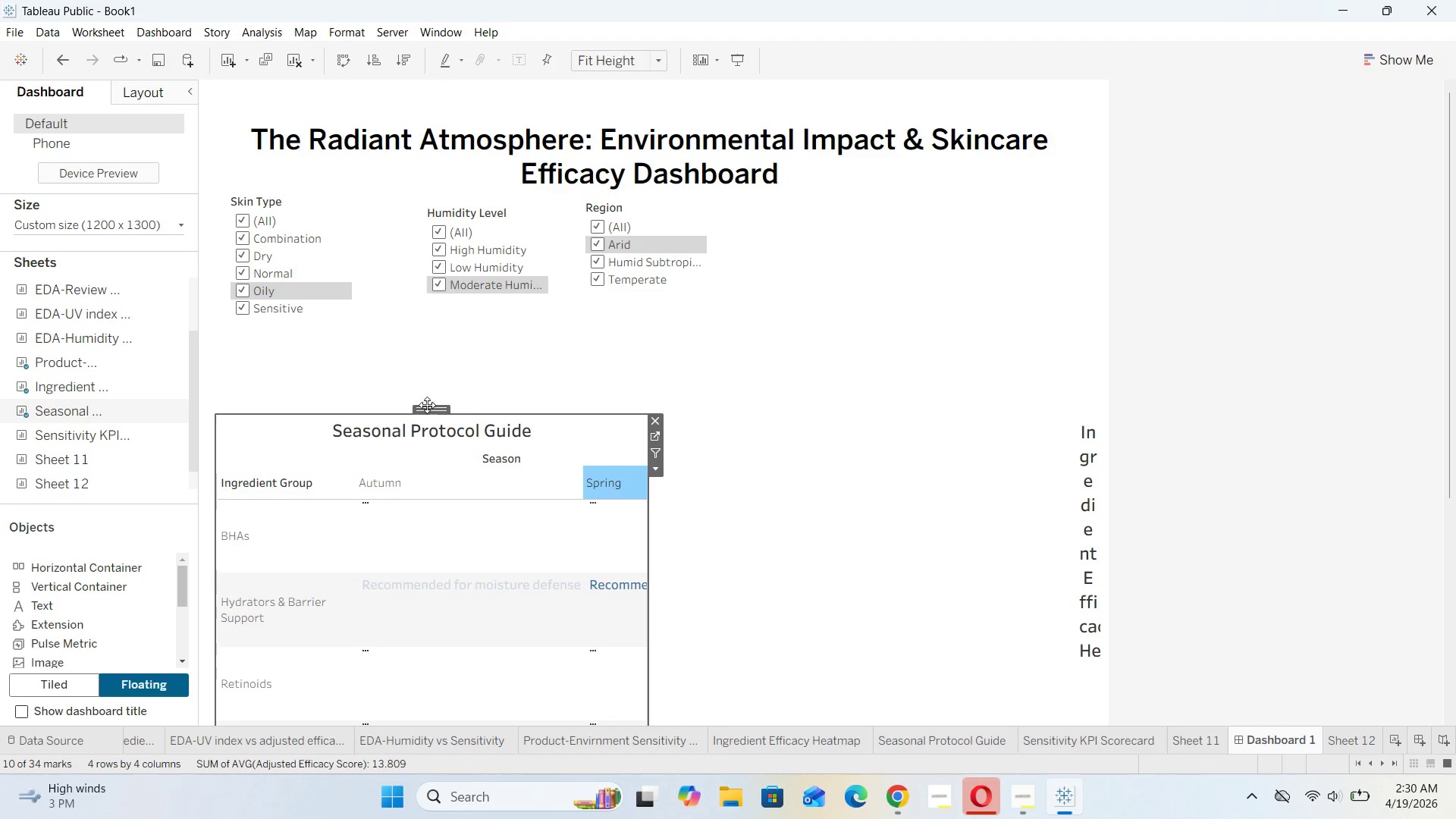 
left_click_drag(start_coordinate=[428, 408], to_coordinate=[430, 341])
 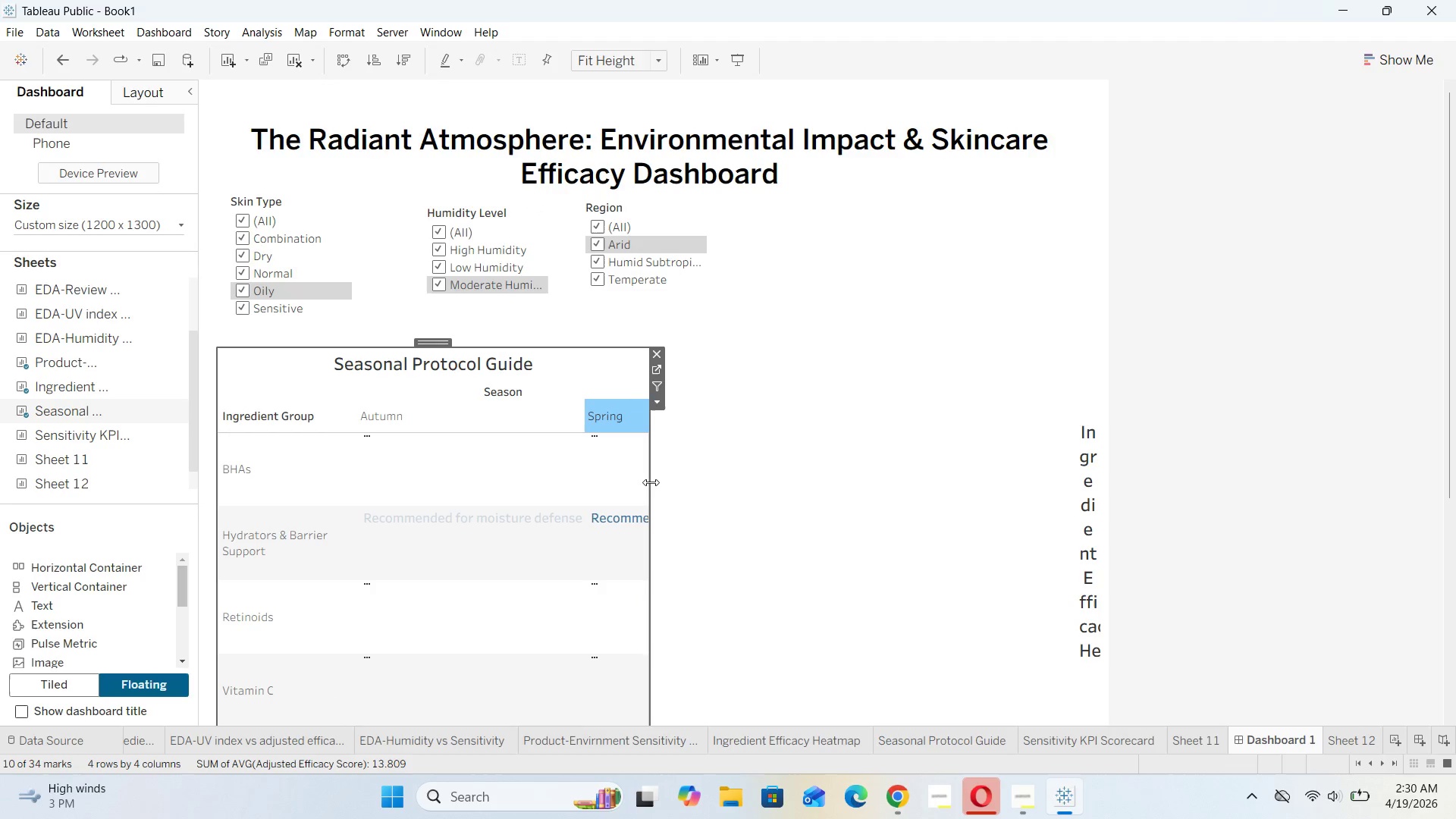 
left_click_drag(start_coordinate=[651, 482], to_coordinate=[1014, 488])
 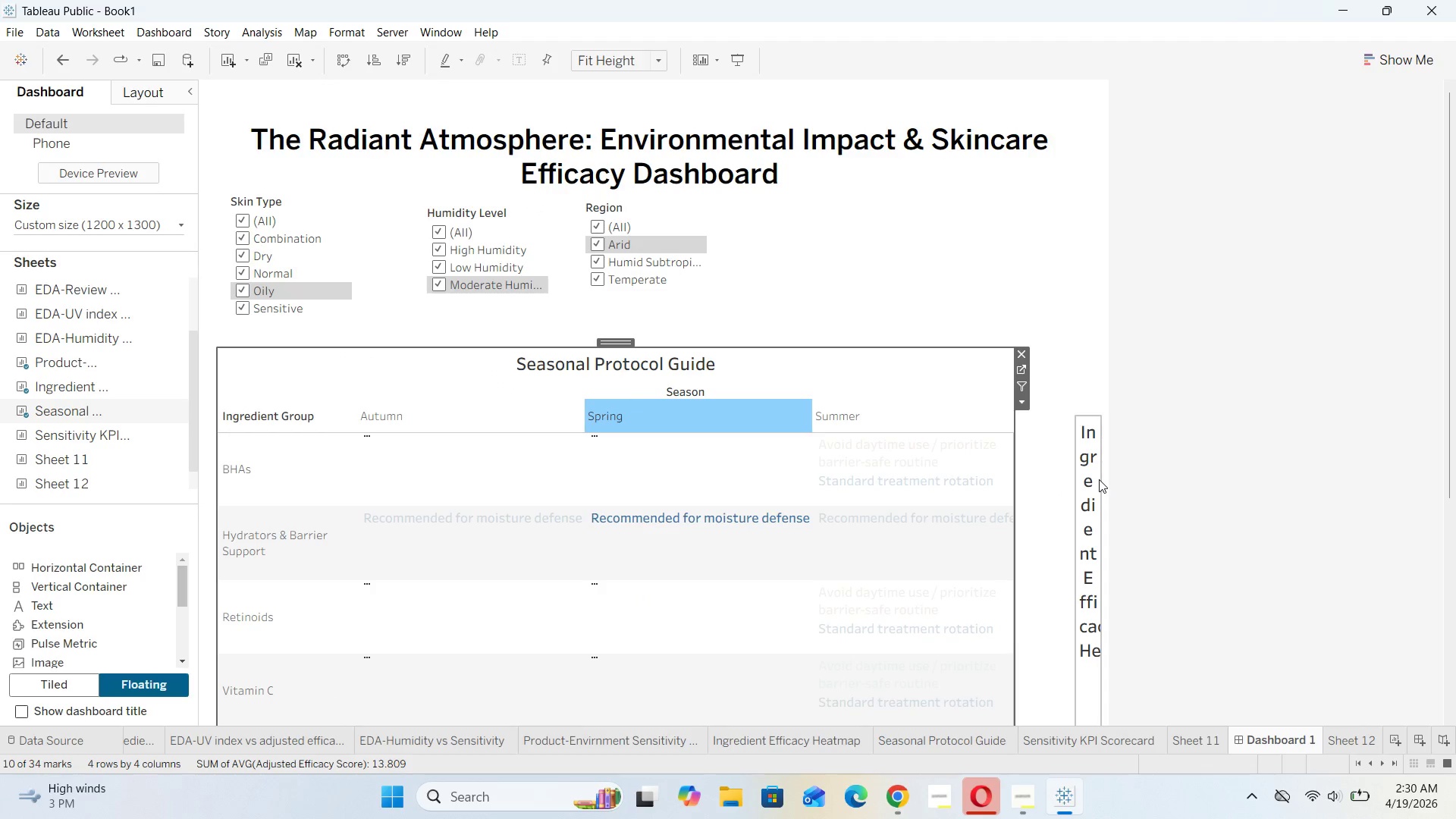 
left_click([1099, 479])
 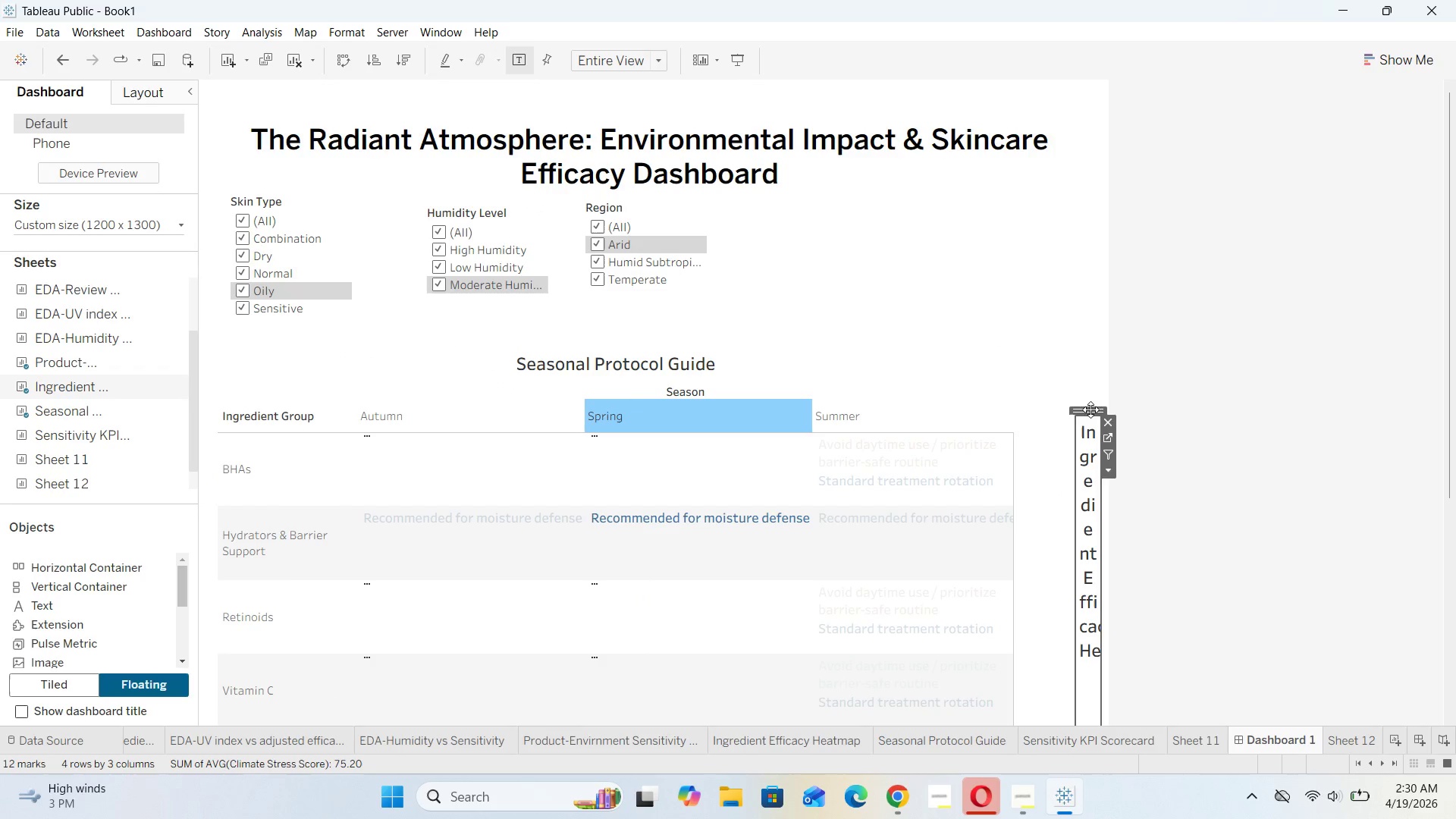 
left_click_drag(start_coordinate=[1091, 407], to_coordinate=[1072, 470])
 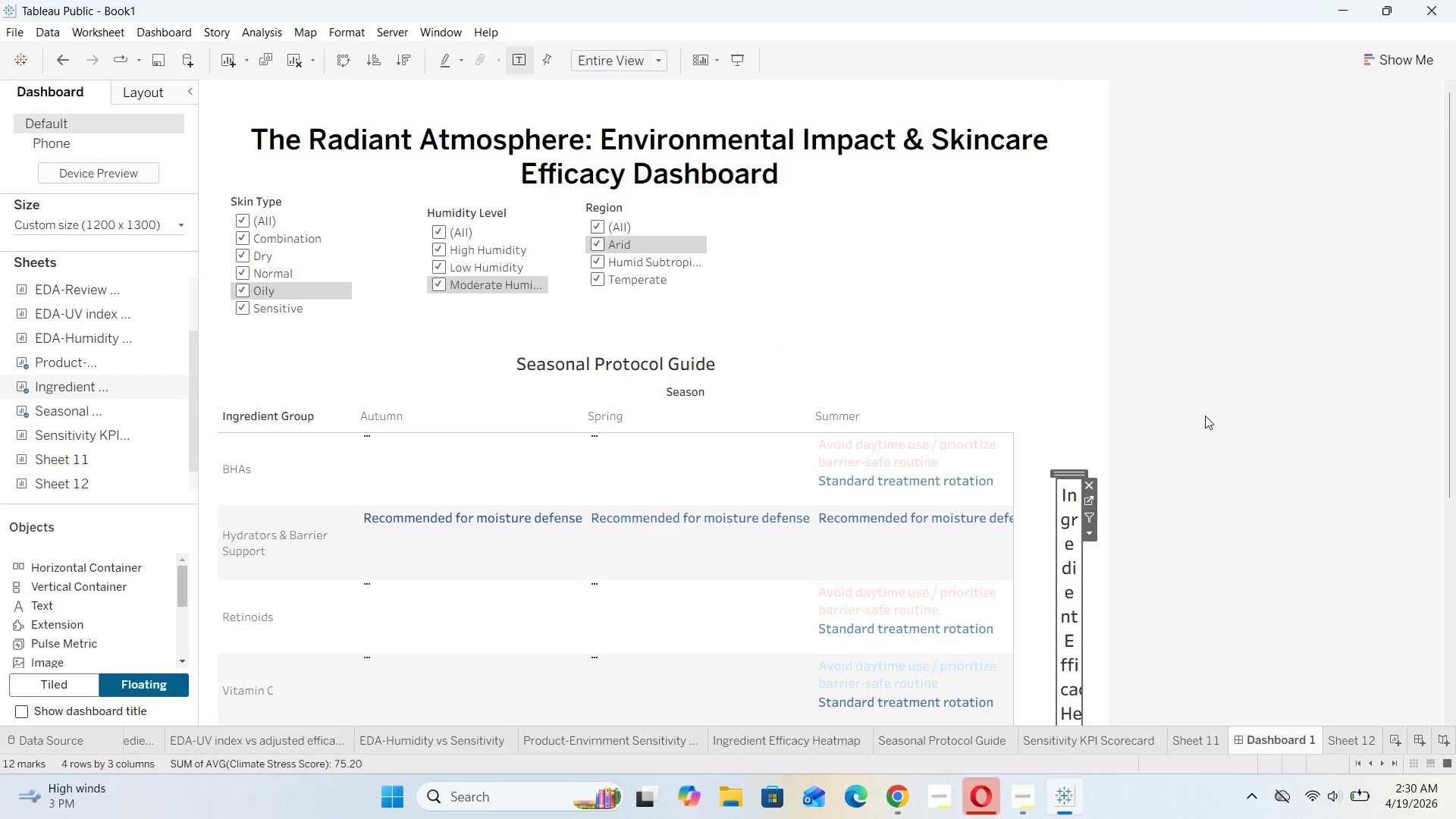 
scroll: coordinate [1210, 412], scroll_direction: down, amount: 61.0
 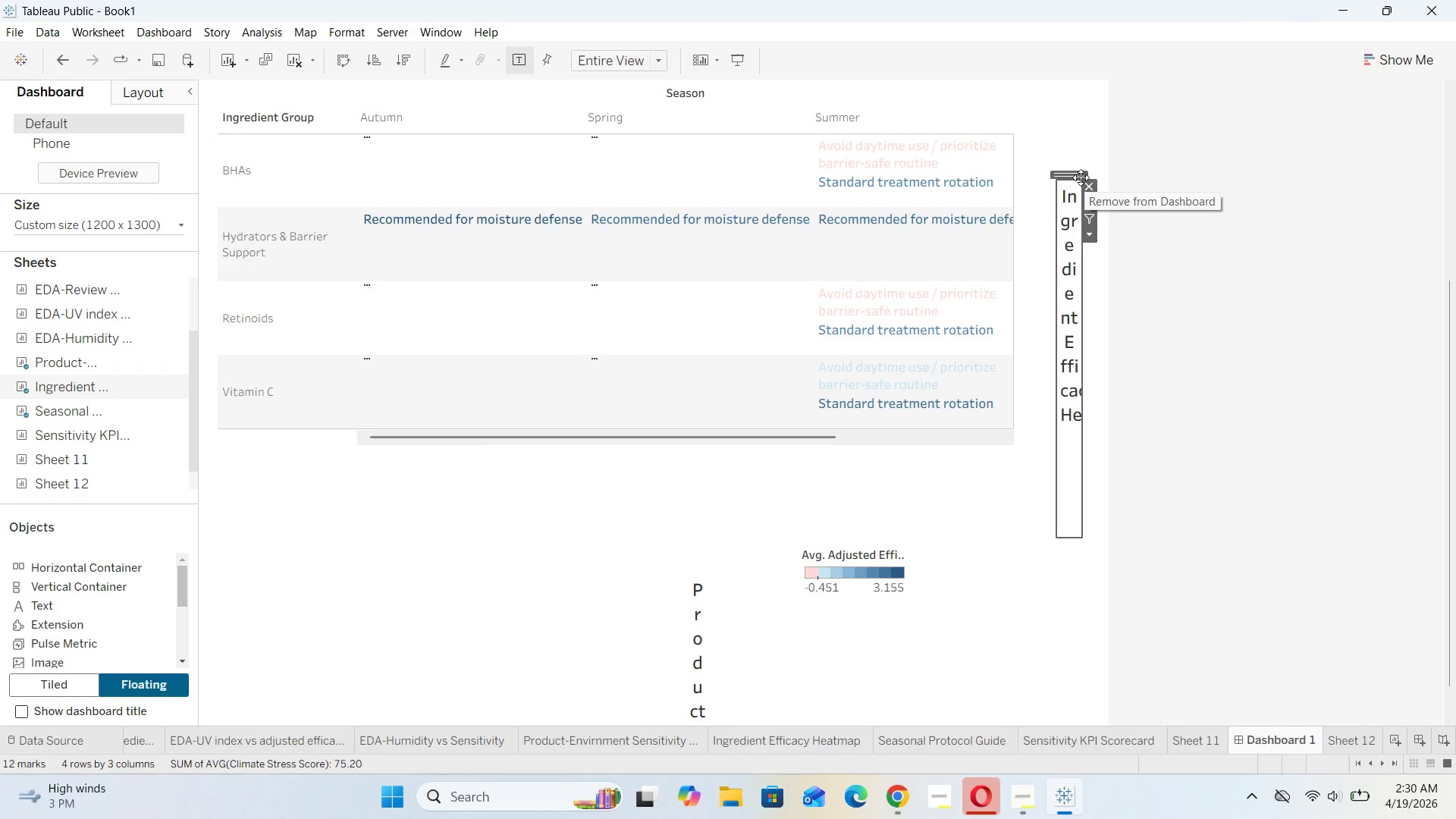 
left_click_drag(start_coordinate=[1072, 174], to_coordinate=[296, 551])
 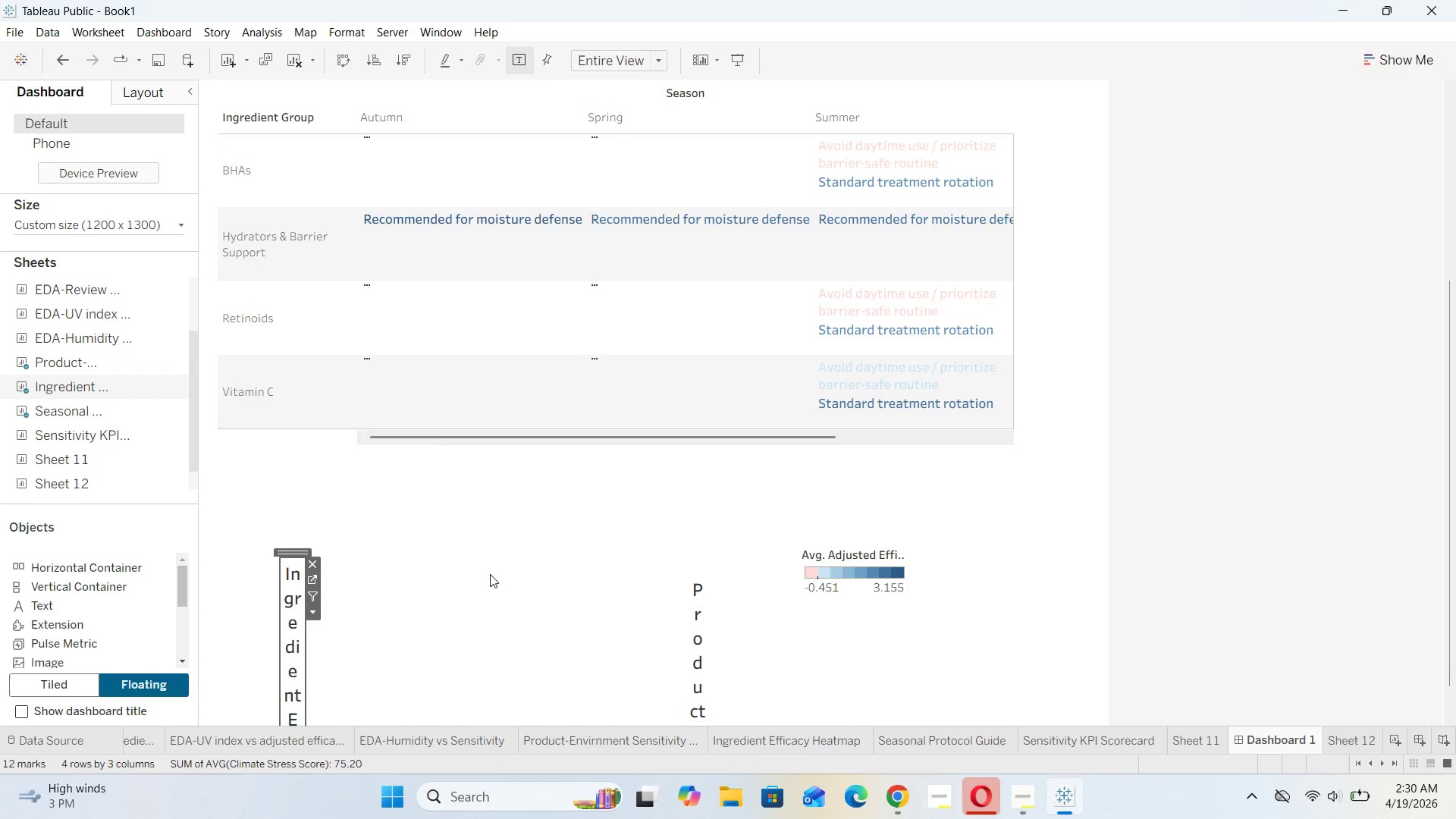 
scroll: coordinate [490, 574], scroll_direction: up, amount: 4.0
 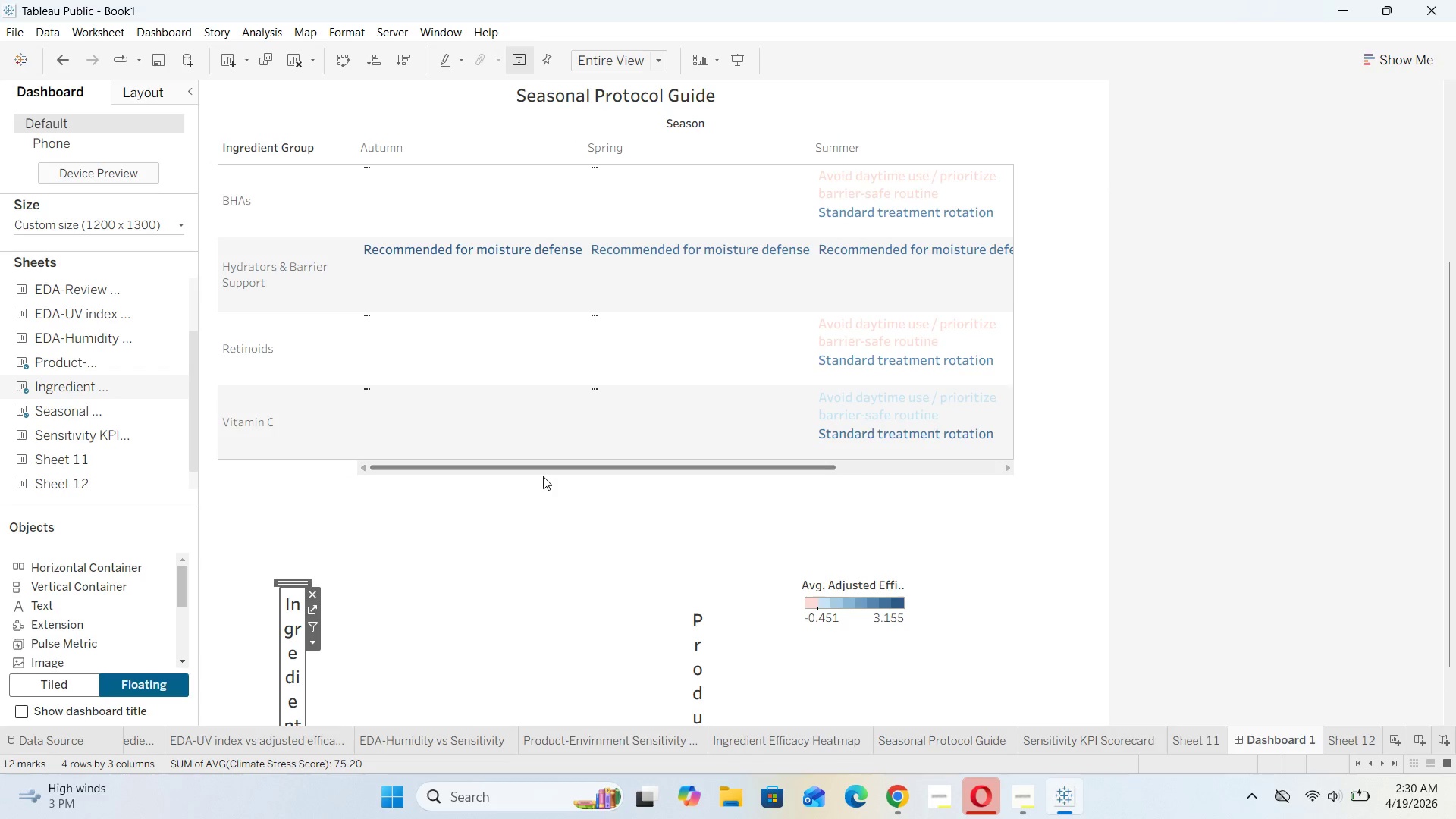 
left_click([548, 472])
 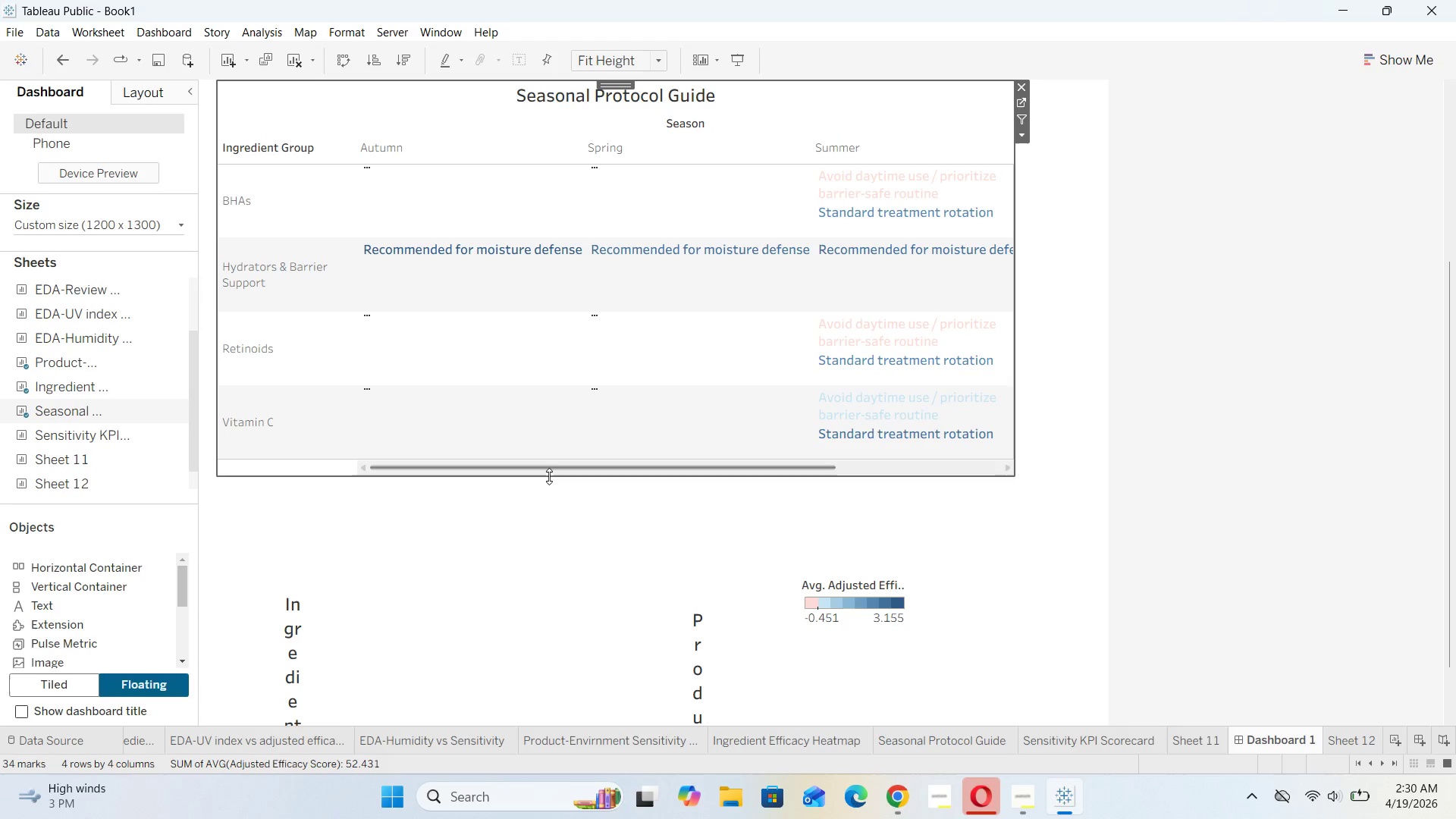 
left_click_drag(start_coordinate=[549, 476], to_coordinate=[541, 554])
 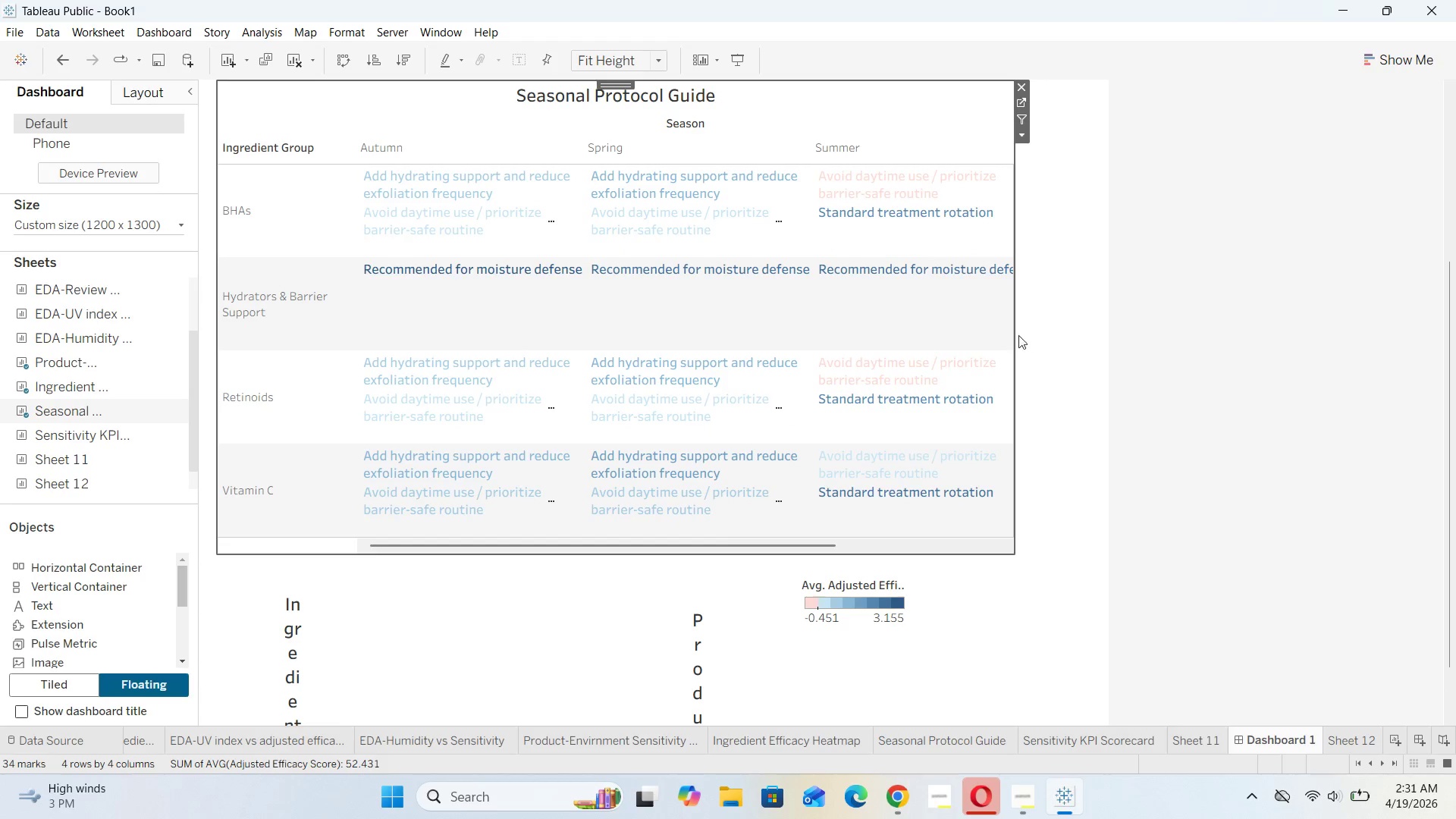 
left_click_drag(start_coordinate=[1012, 336], to_coordinate=[1086, 340])
 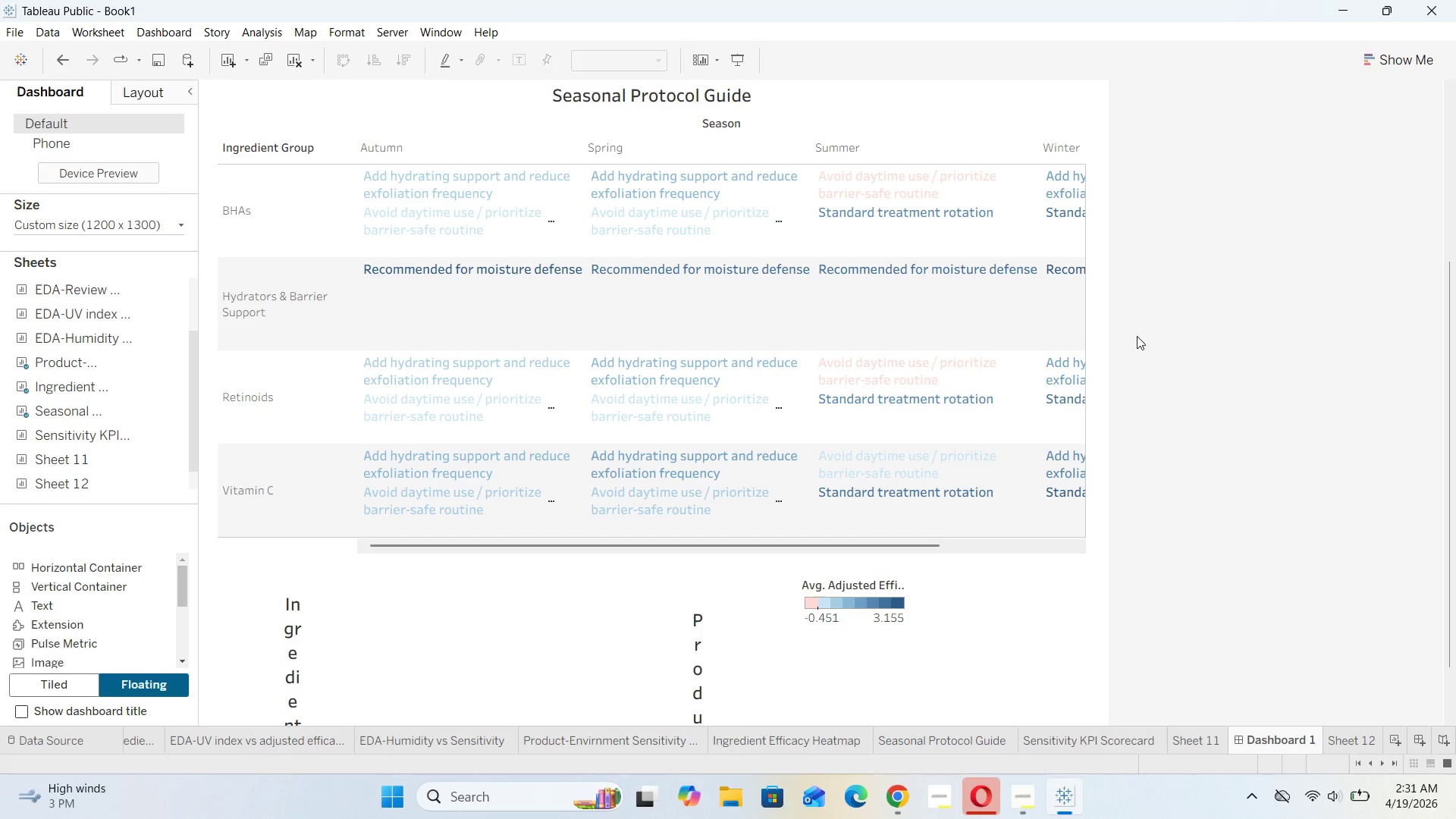 
scroll: coordinate [1137, 335], scroll_direction: up, amount: 4.0
 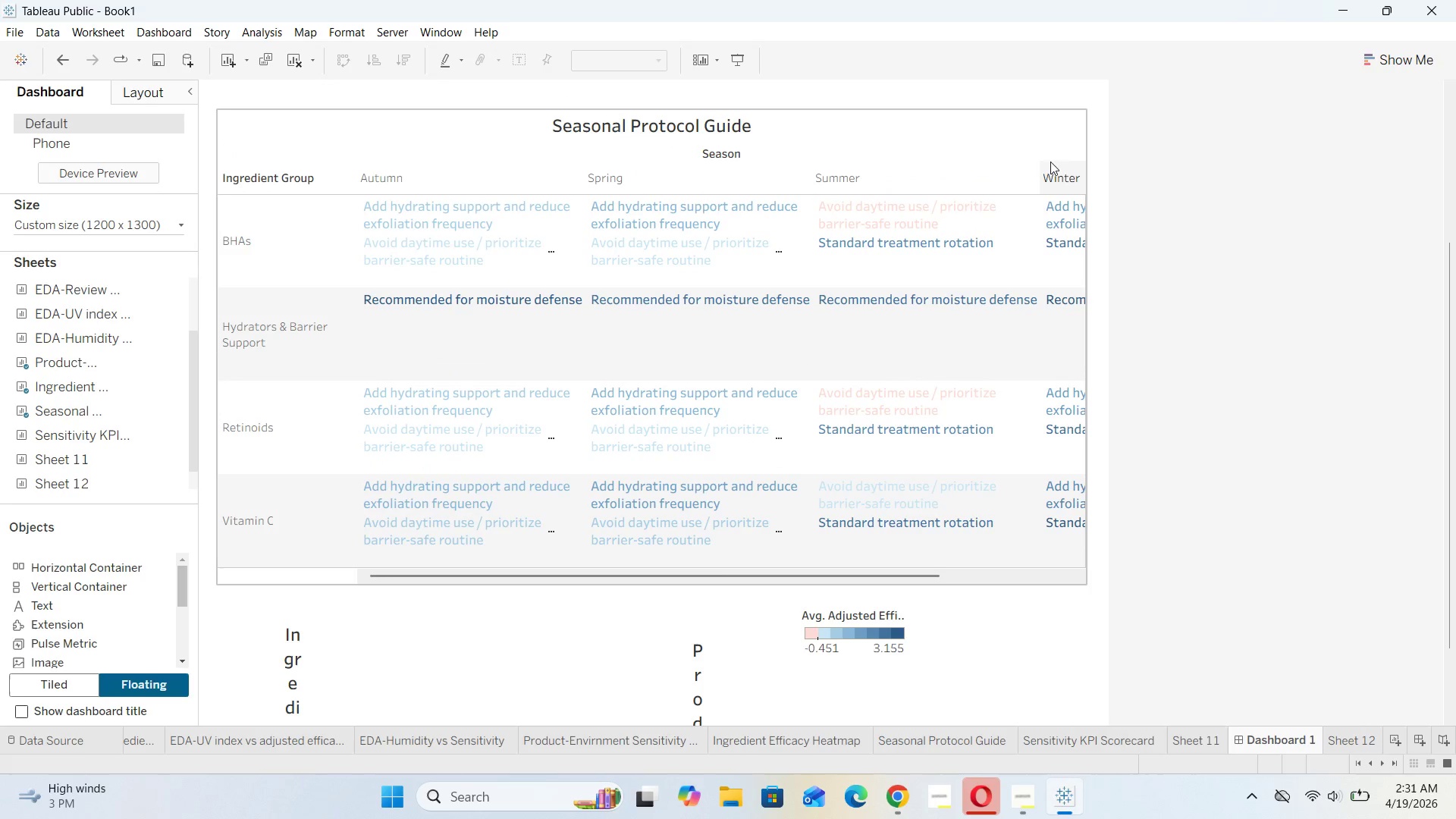 
left_click([1025, 148])
 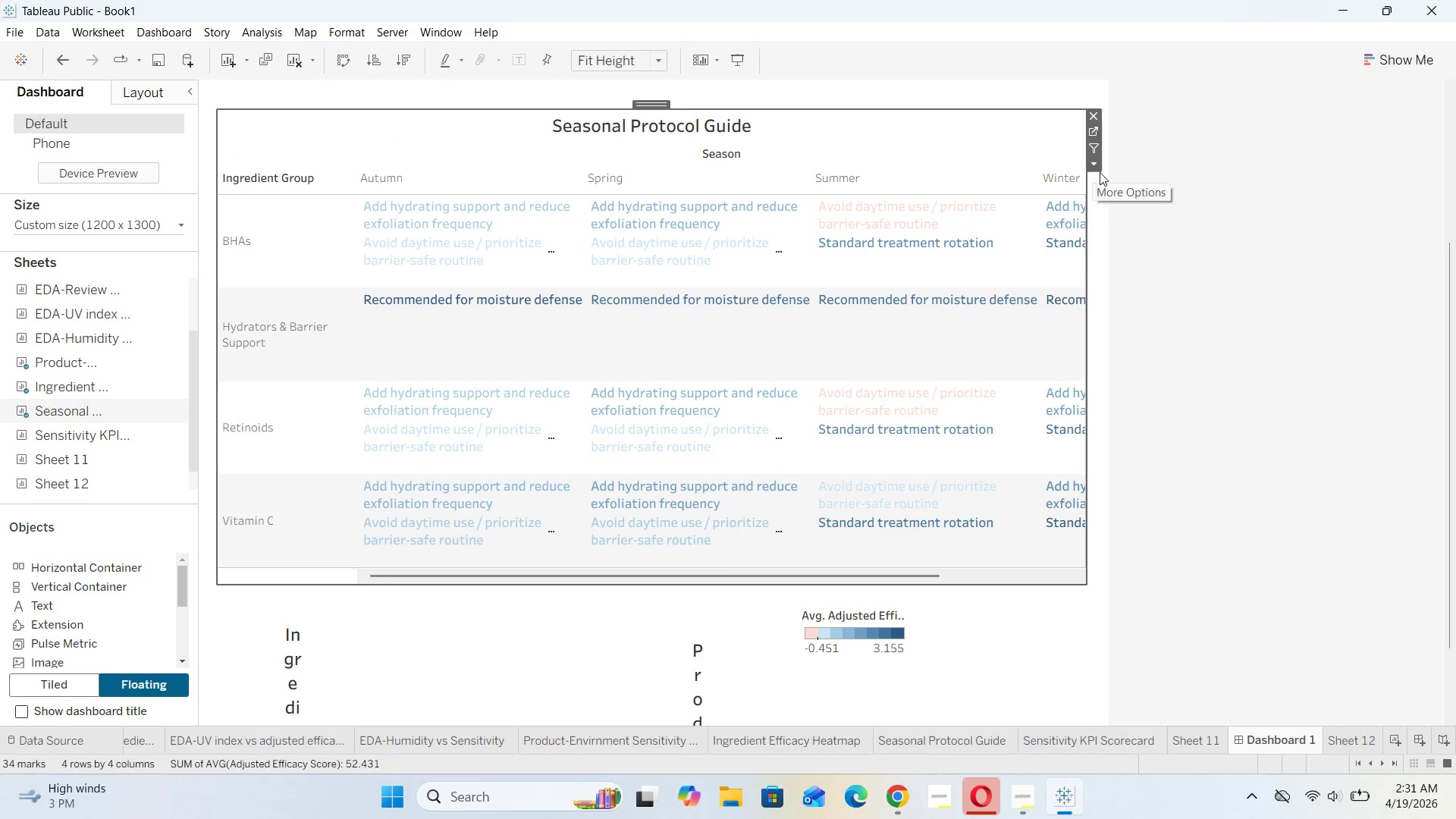 
left_click([1097, 166])
 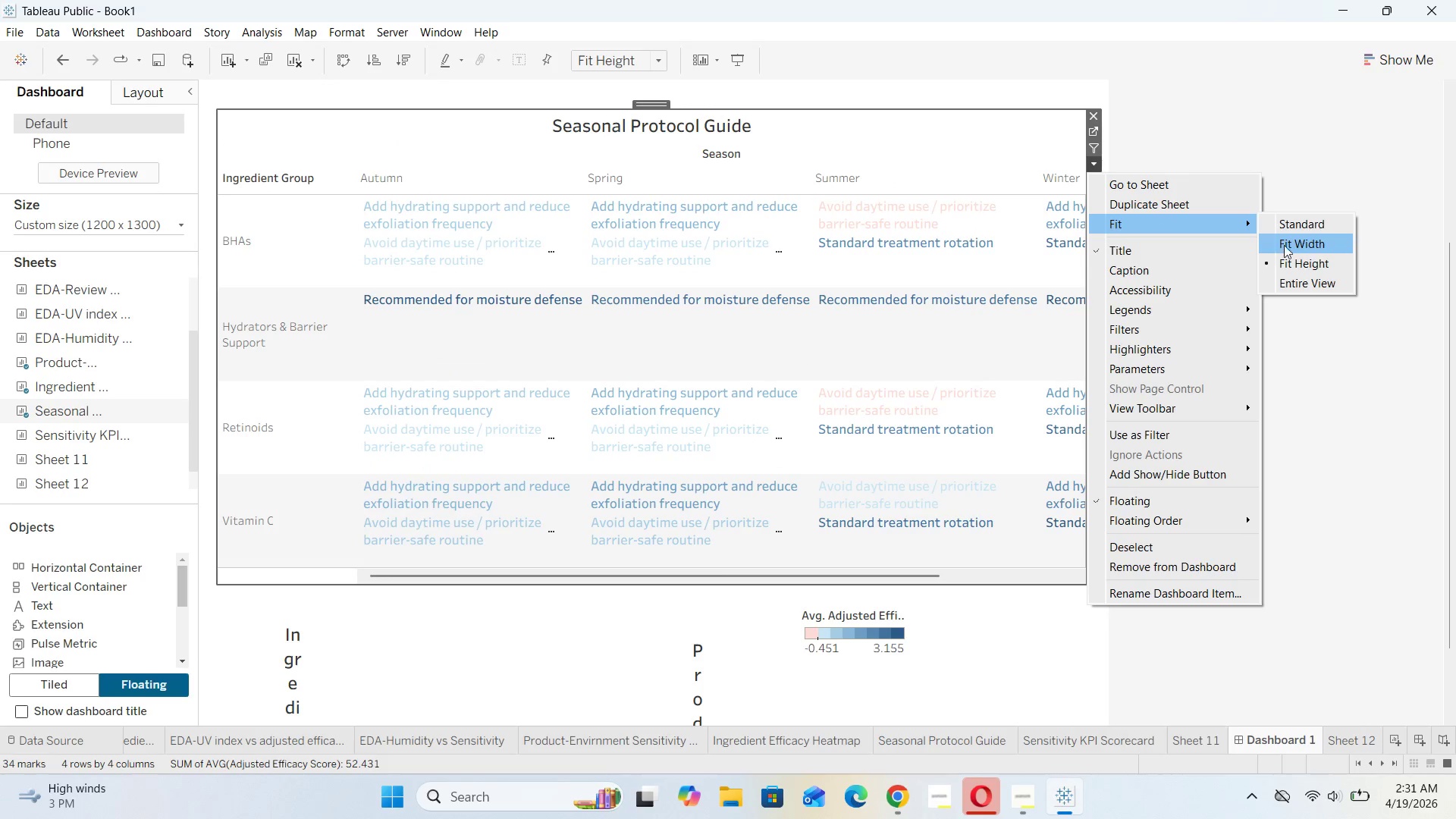 
left_click([1294, 279])
 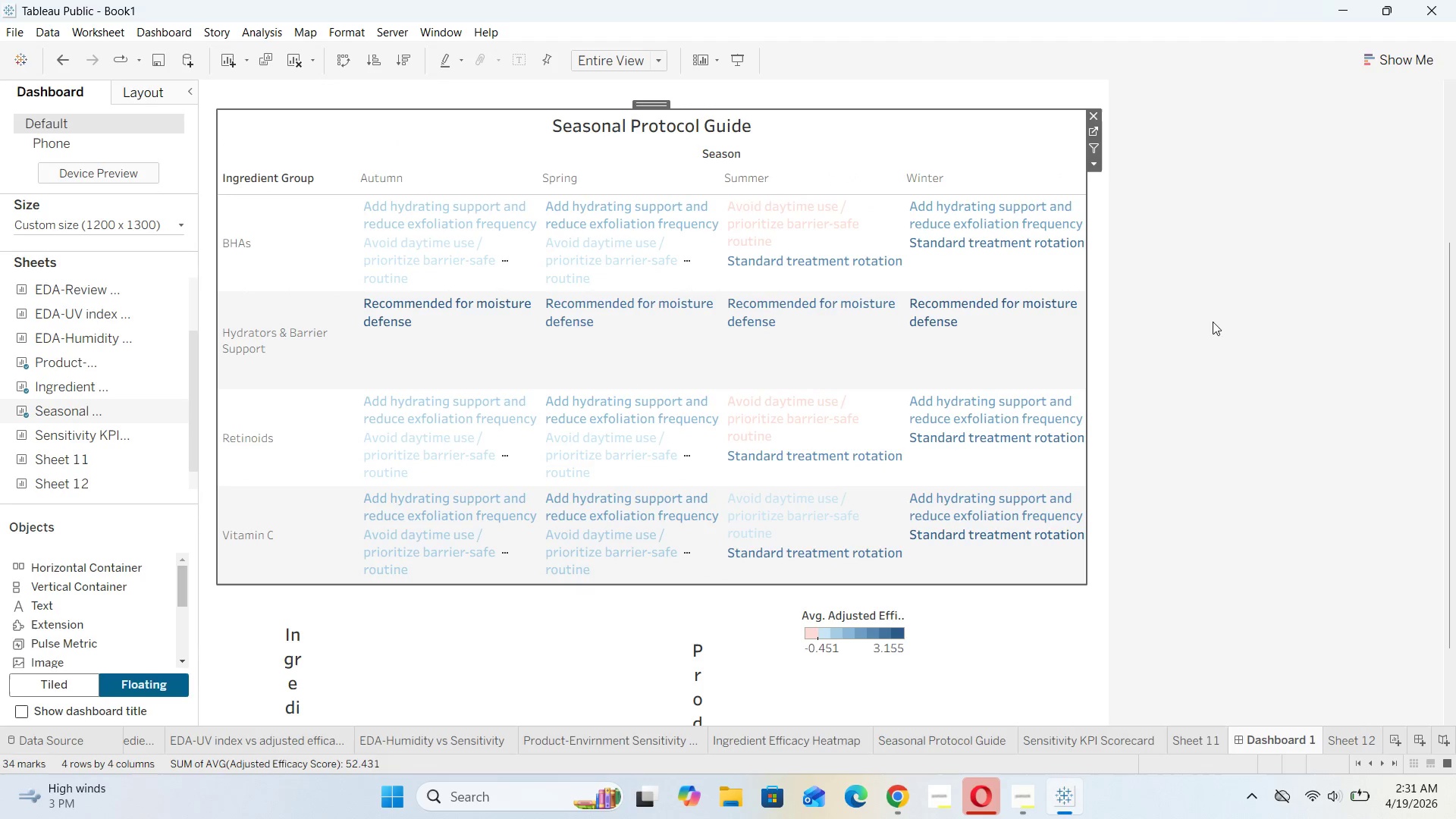 
left_click([1187, 335])
 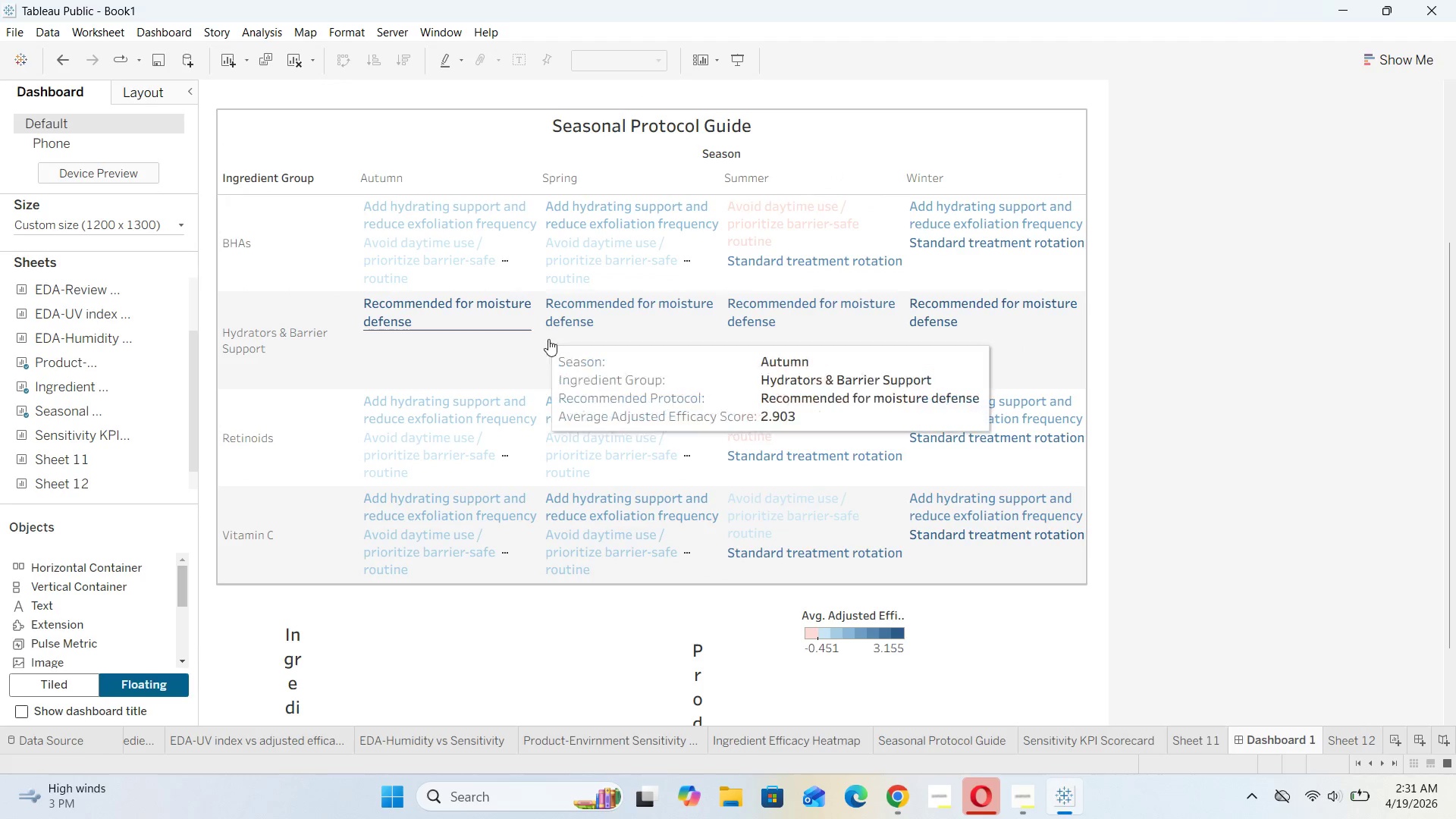 
scroll: coordinate [1064, 426], scroll_direction: down, amount: 4.0
 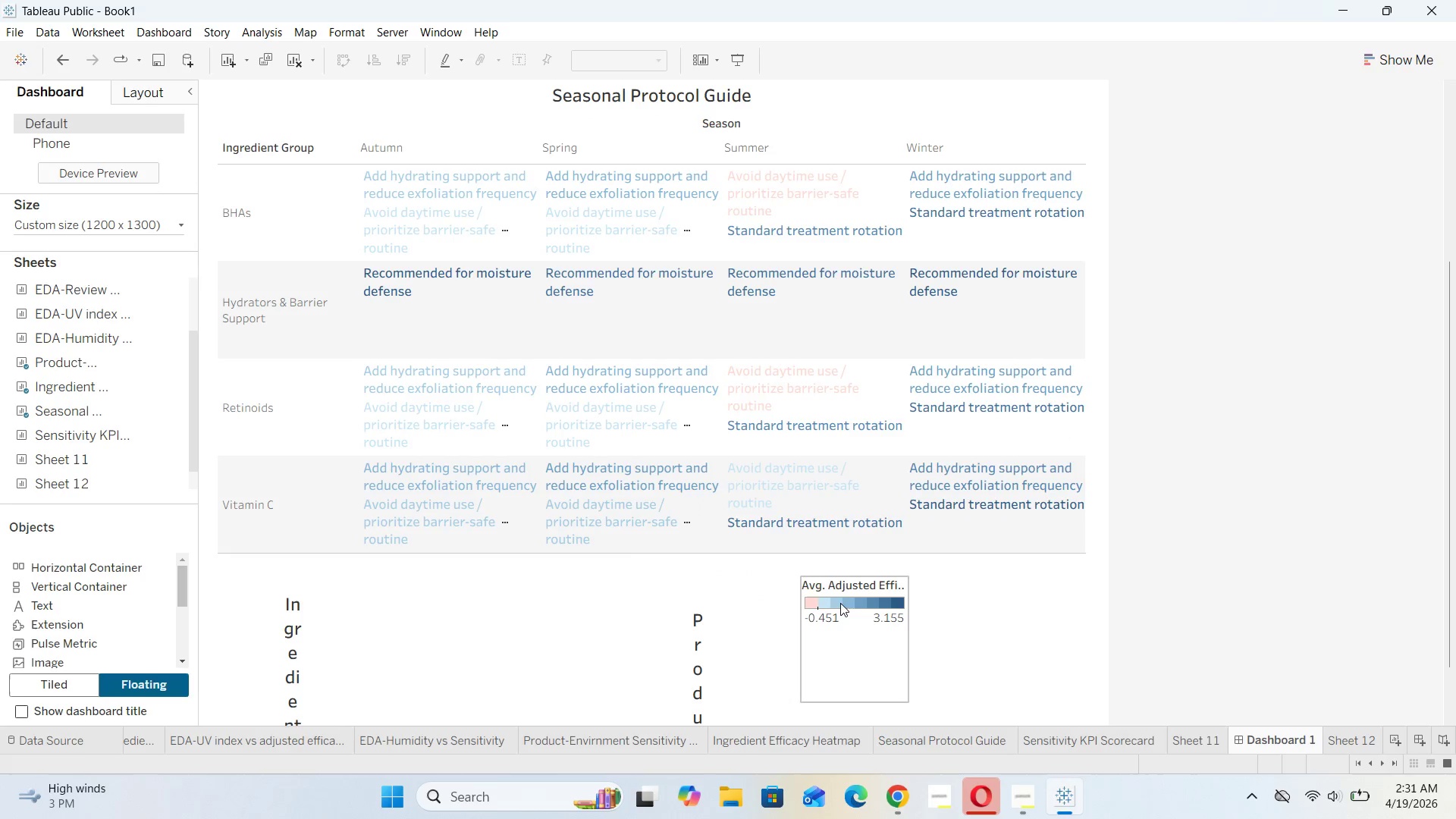 
left_click([873, 597])
 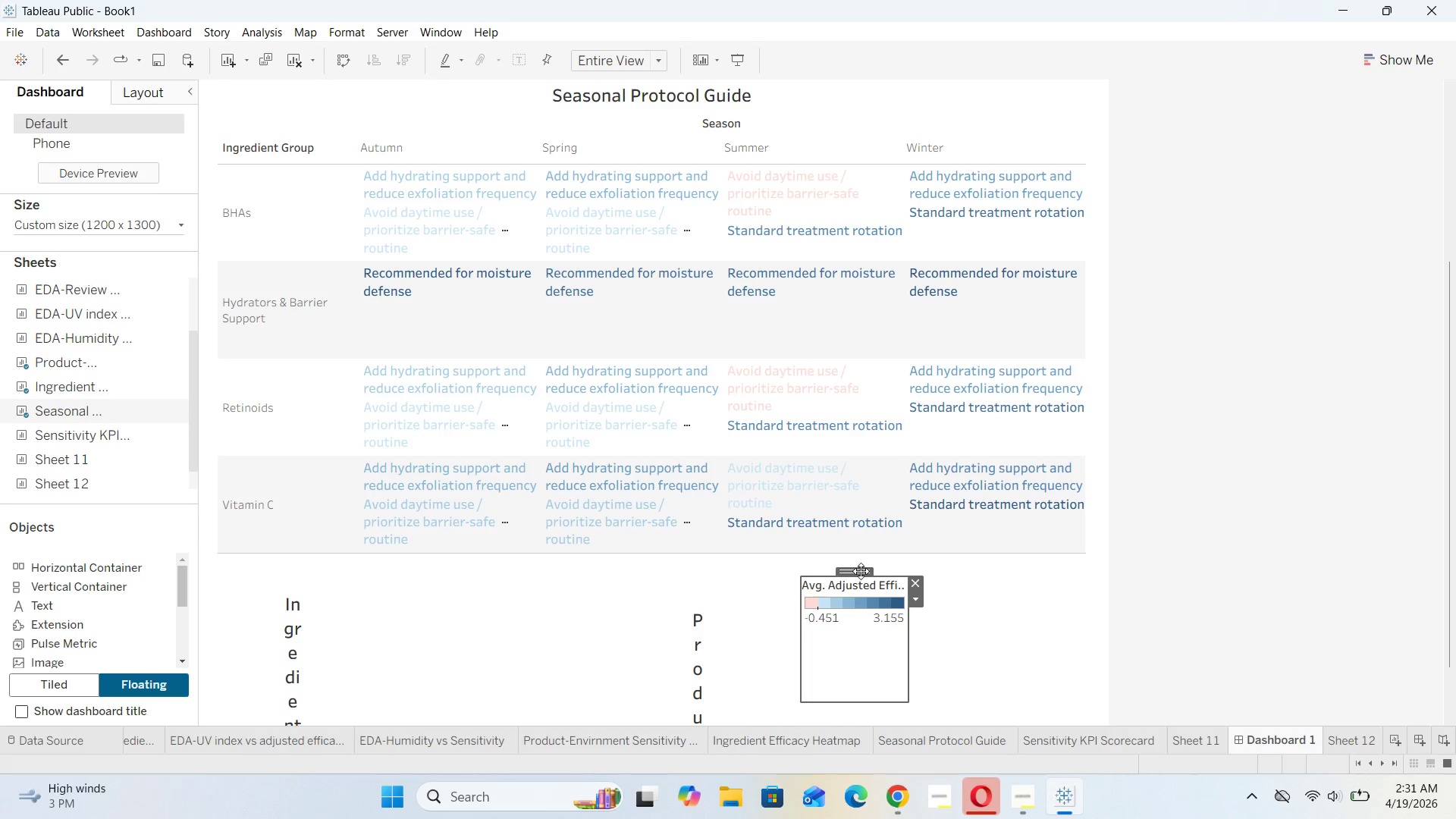 
left_click_drag(start_coordinate=[861, 571], to_coordinate=[1031, 79])
 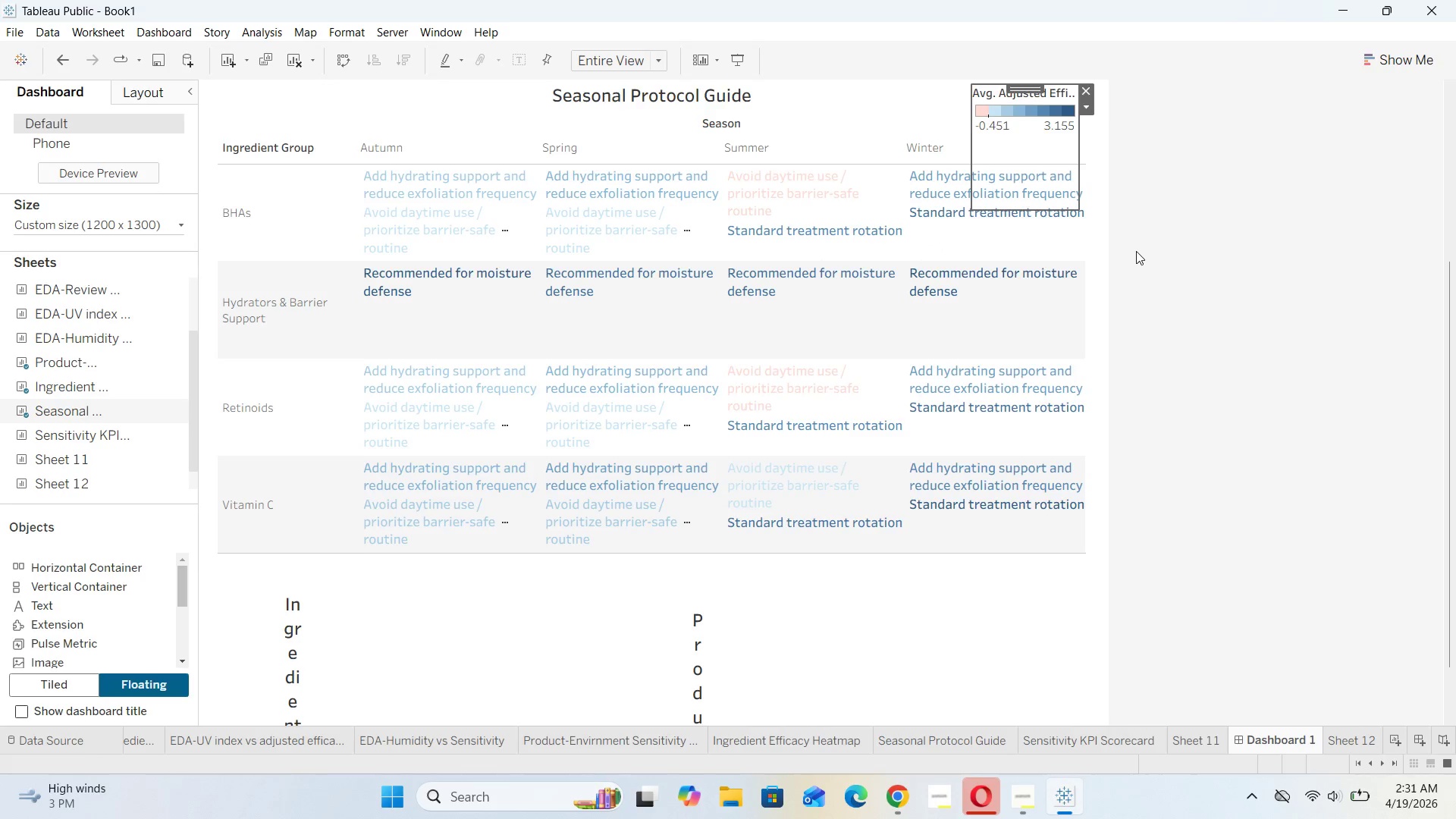 
scroll: coordinate [1108, 302], scroll_direction: up, amount: 39.0
 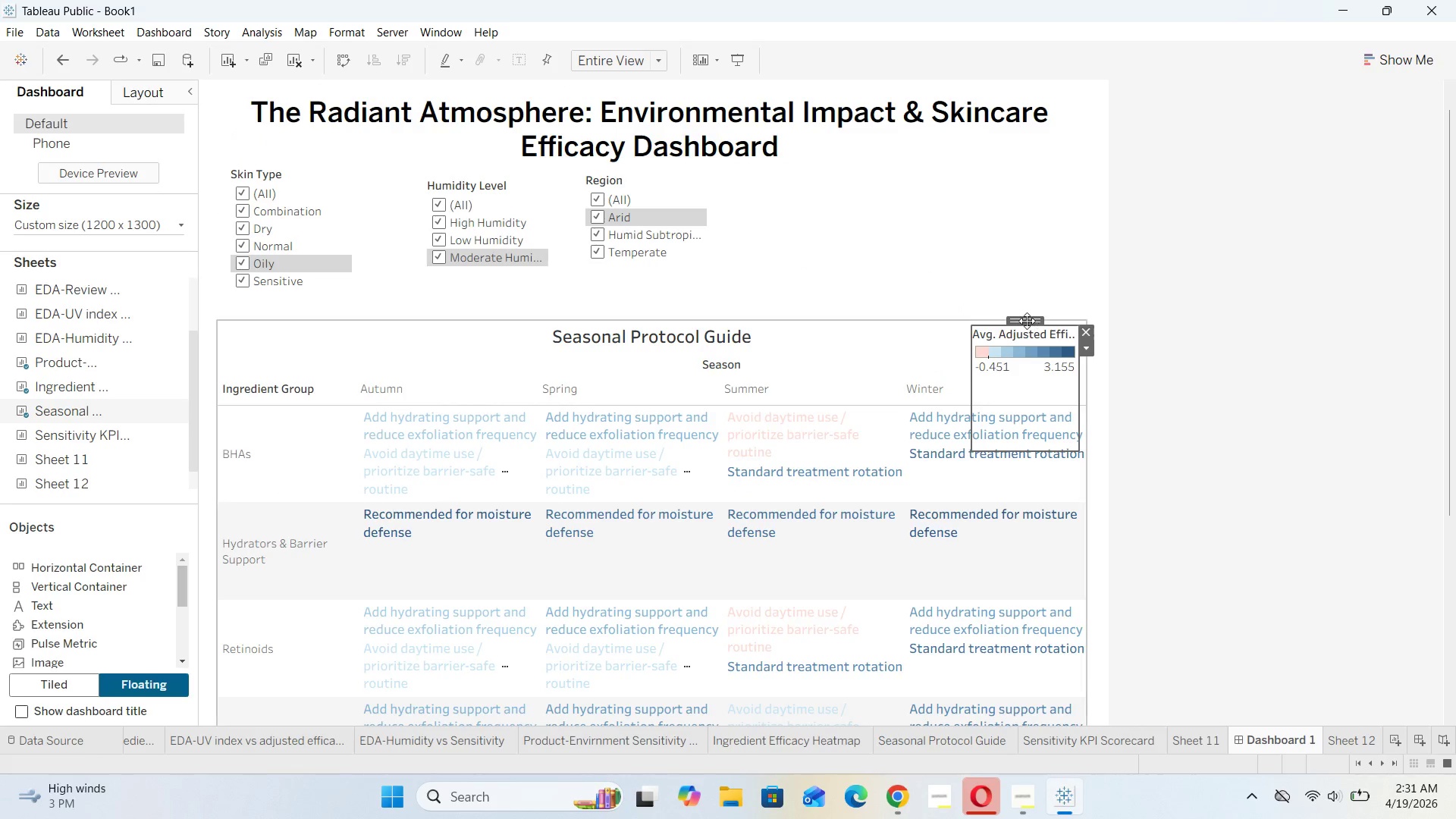 
left_click_drag(start_coordinate=[1027, 320], to_coordinate=[1017, 235])
 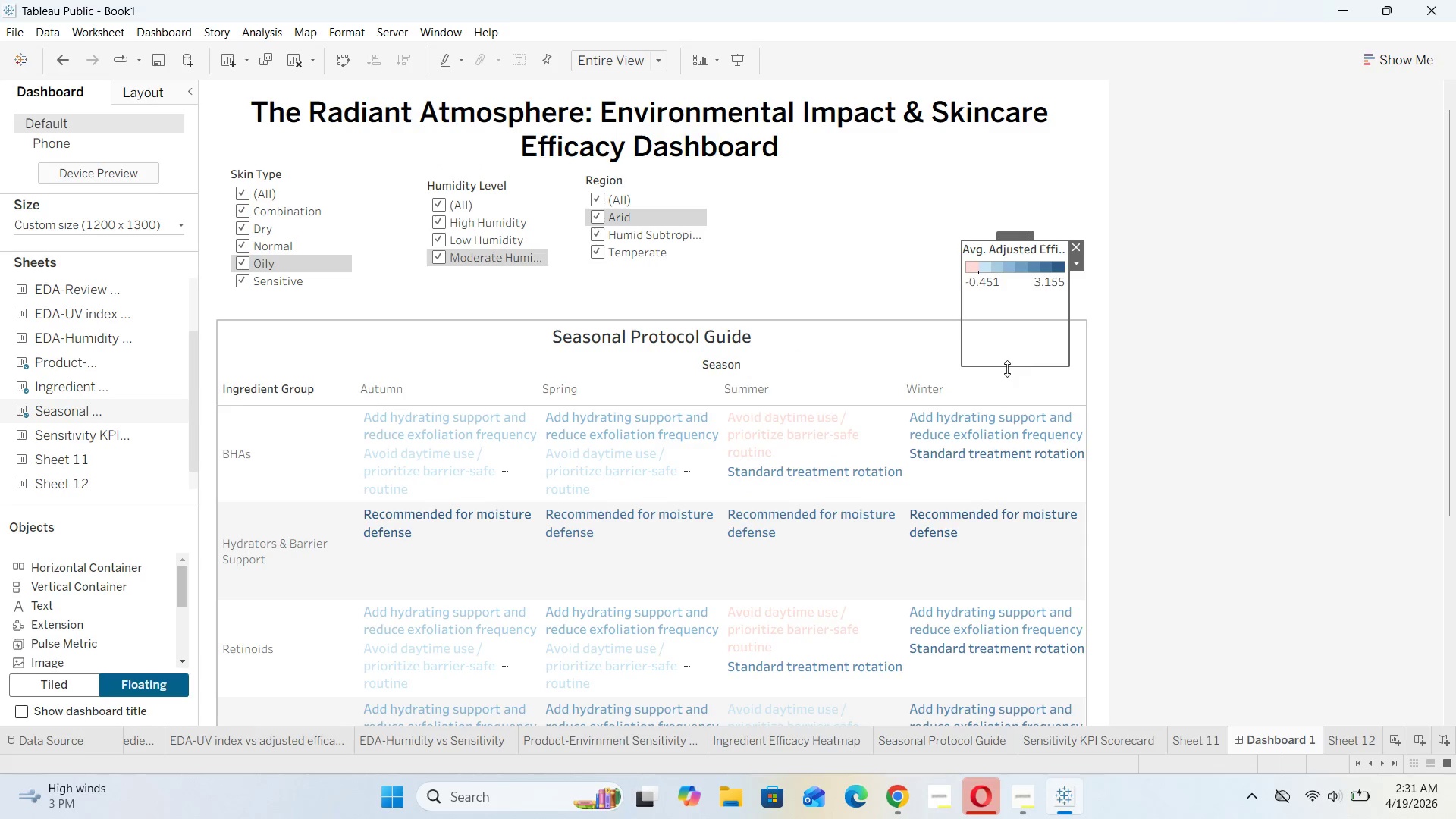 
left_click_drag(start_coordinate=[1007, 369], to_coordinate=[1021, 274])
 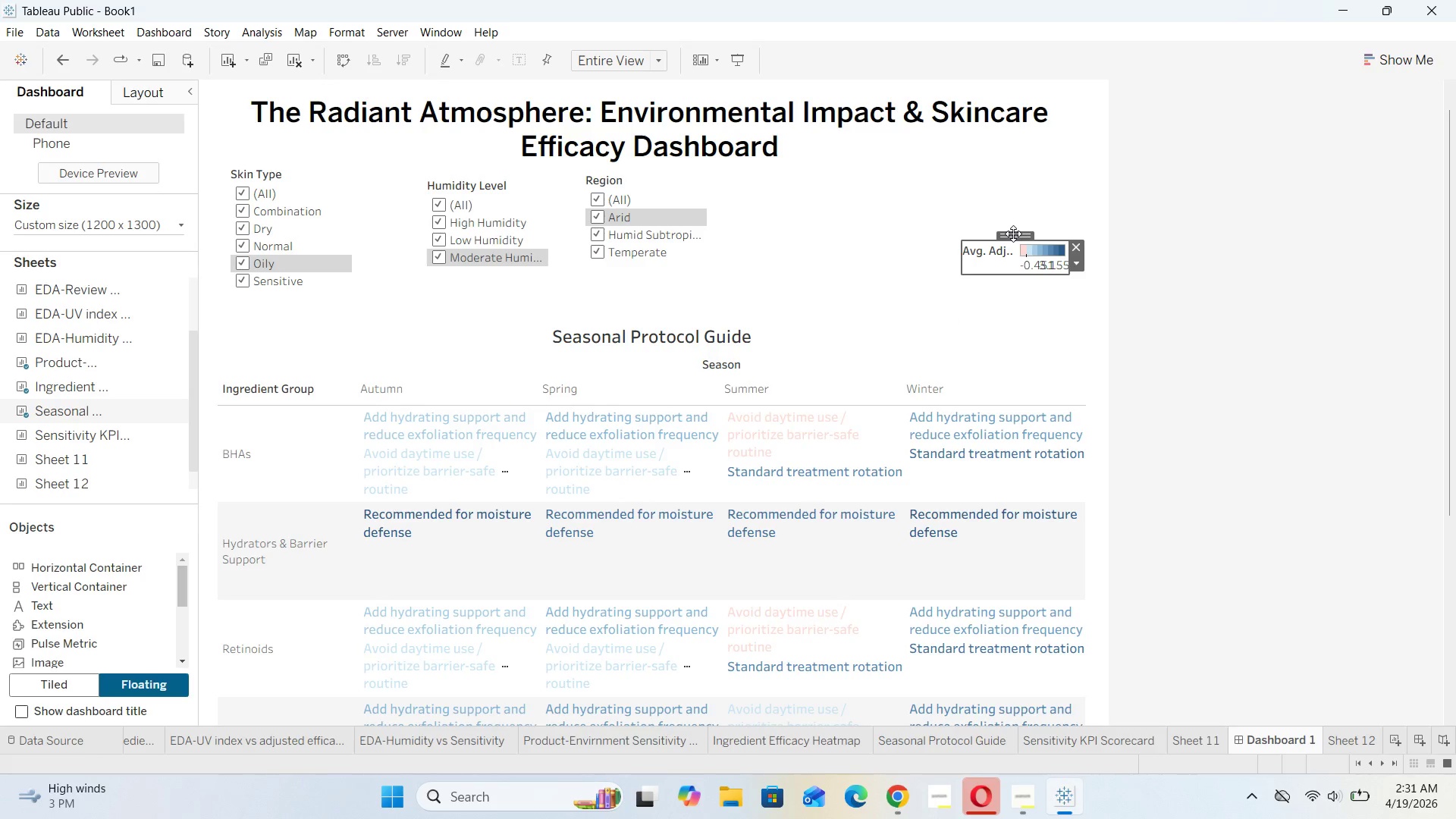 
left_click_drag(start_coordinate=[1013, 234], to_coordinate=[1021, 295])
 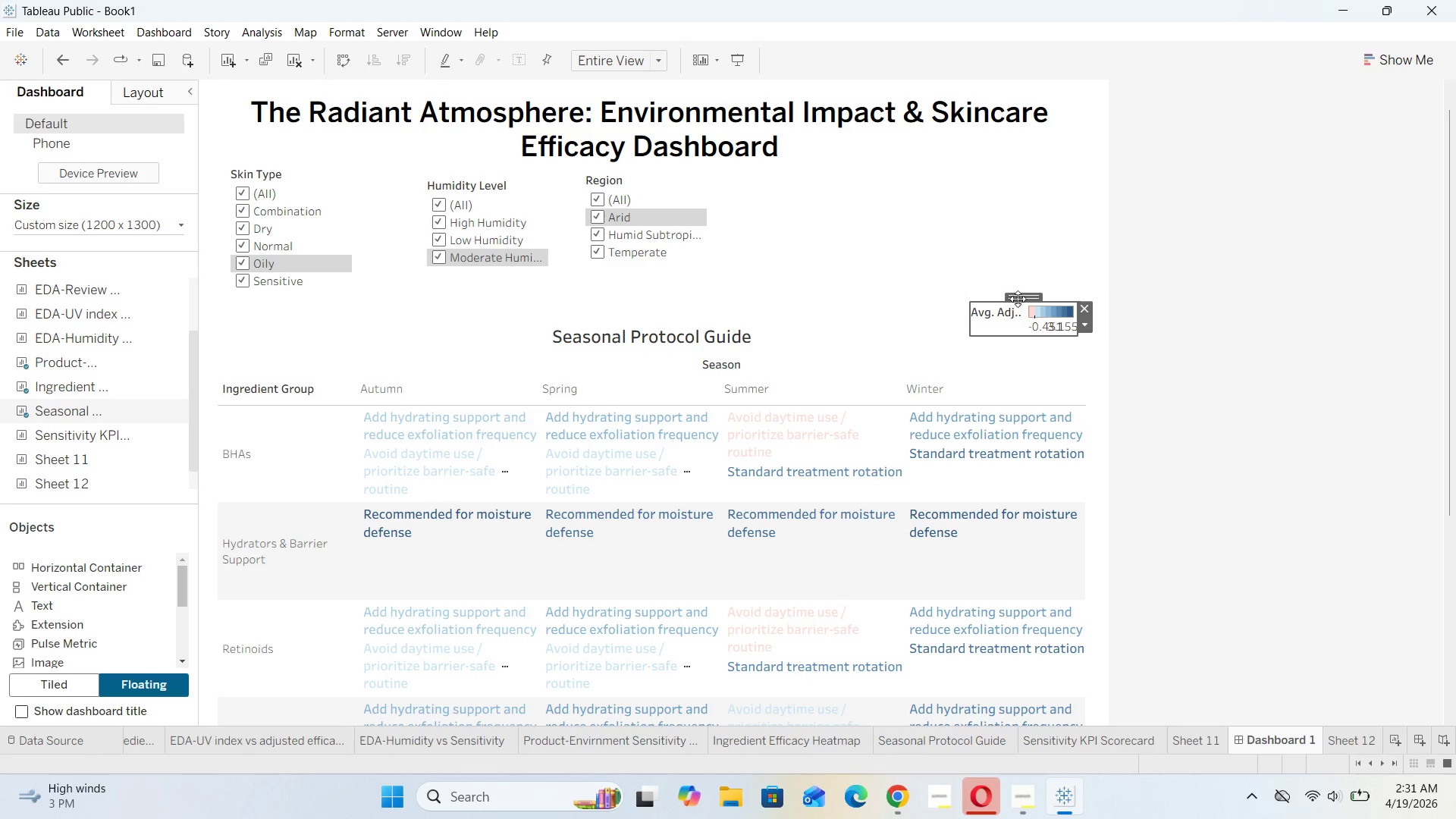 
left_click_drag(start_coordinate=[1018, 297], to_coordinate=[1021, 265])
 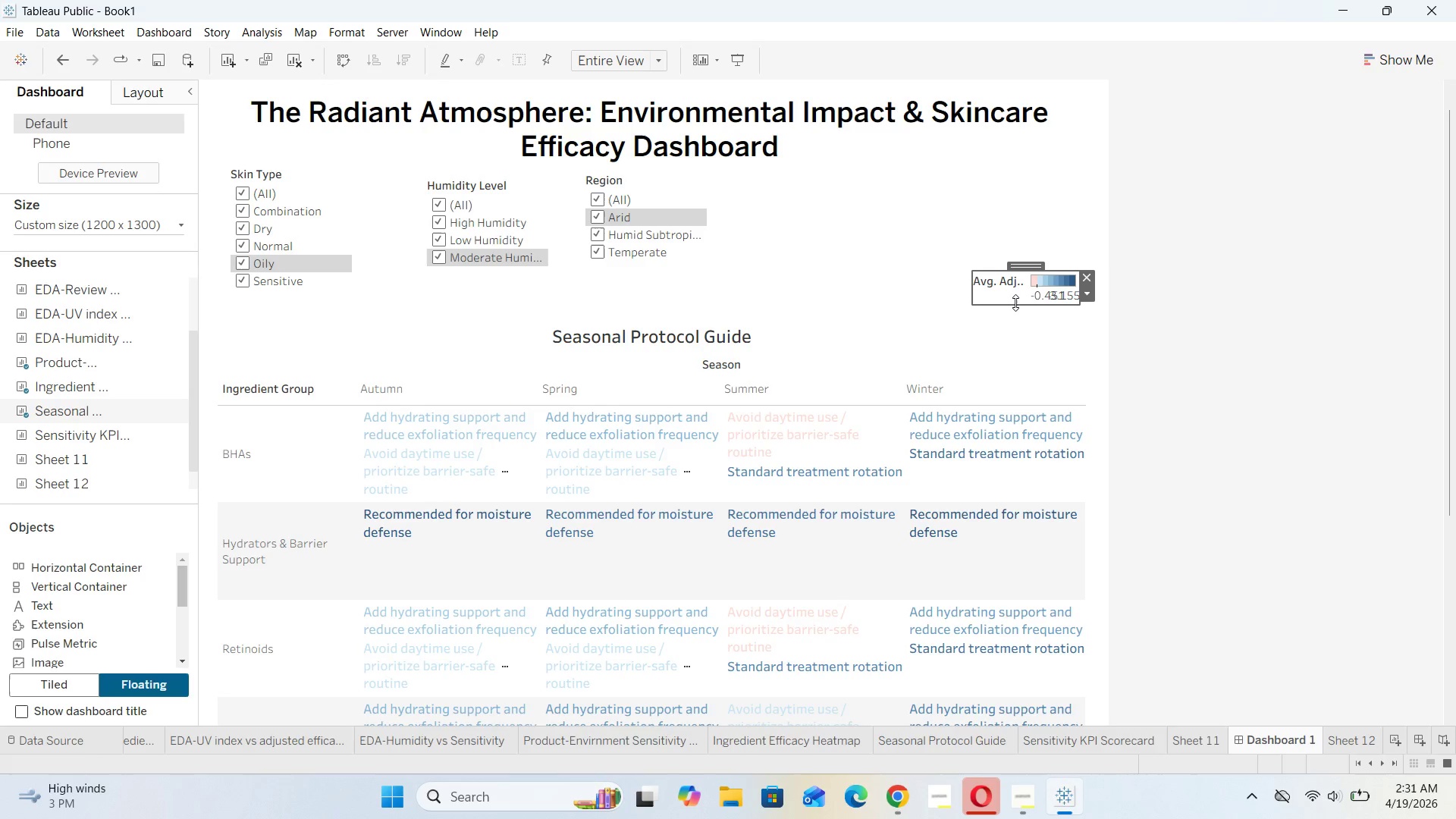 
left_click_drag(start_coordinate=[1015, 304], to_coordinate=[1023, 332])
 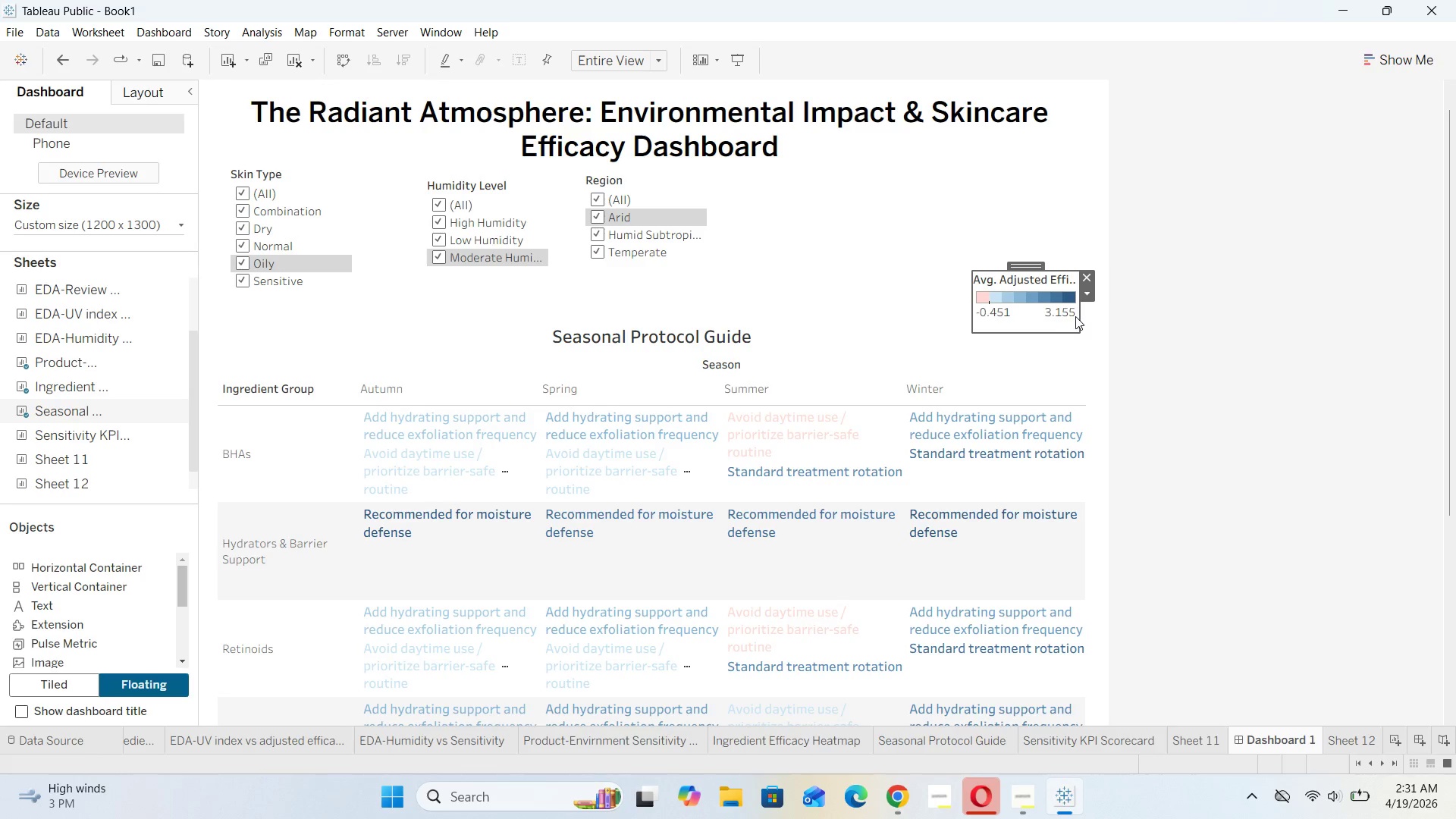 
left_click_drag(start_coordinate=[1078, 315], to_coordinate=[1092, 314])
 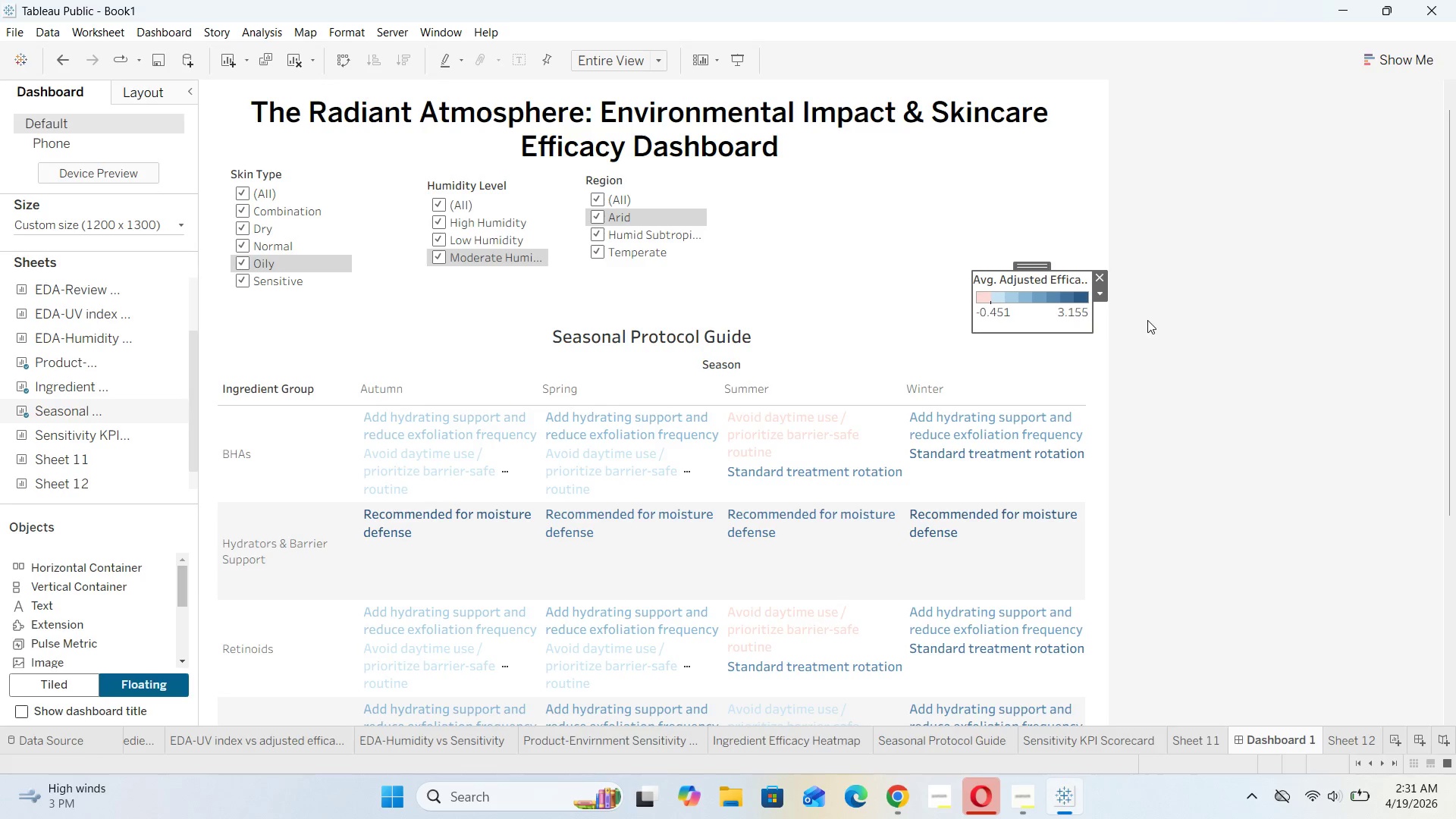 
left_click([1147, 320])
 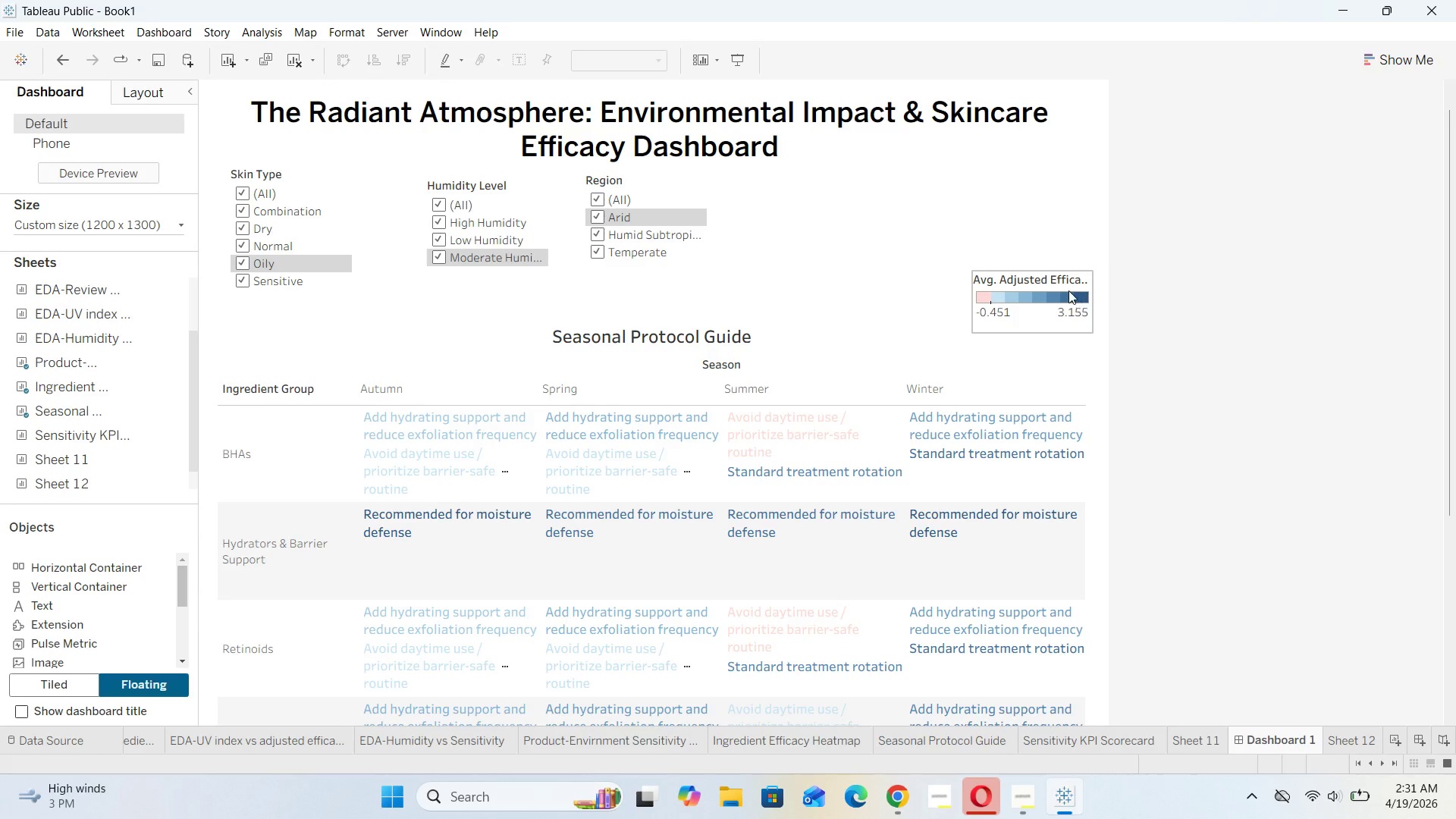 
left_click([1065, 288])
 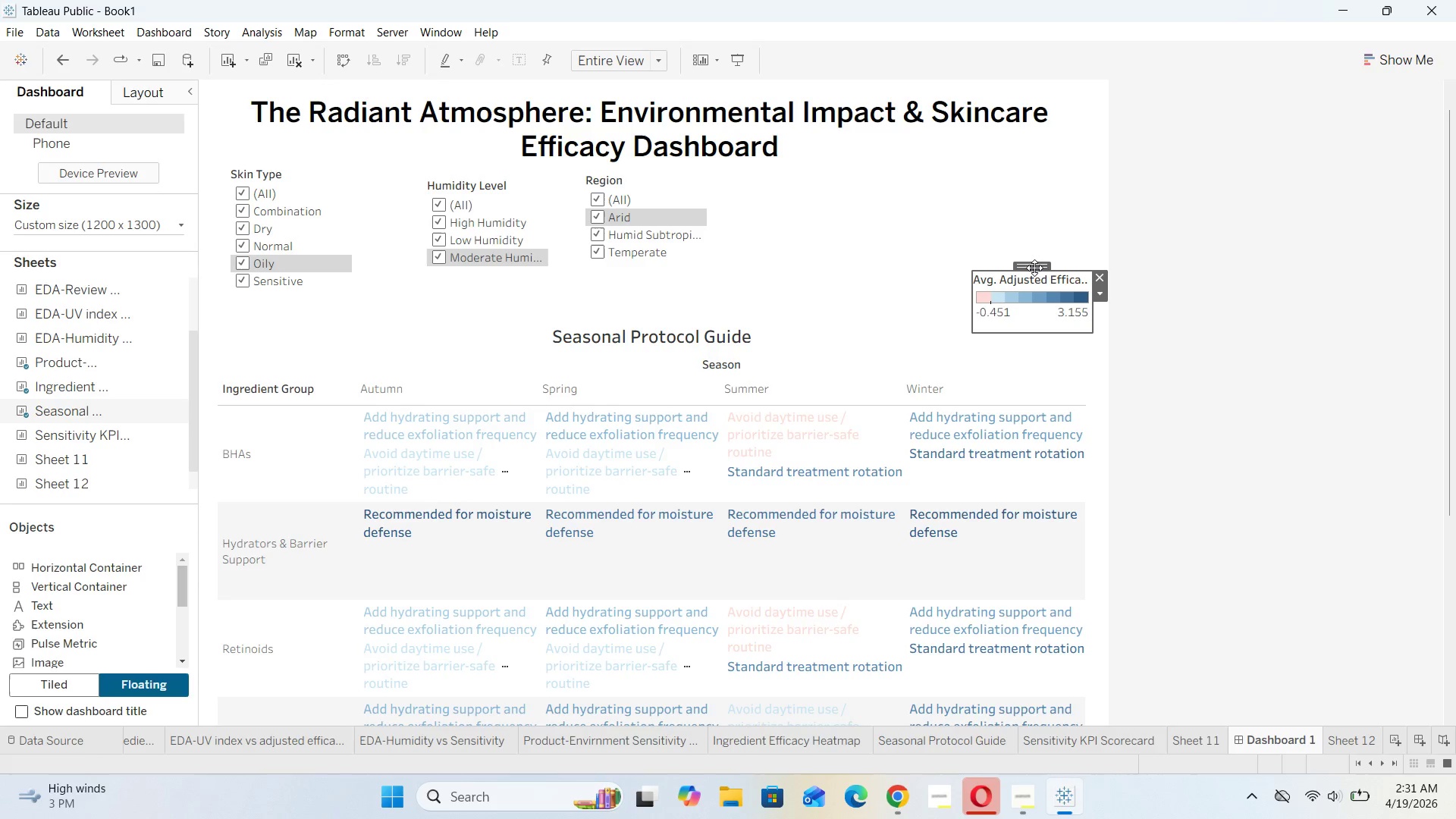 
left_click_drag(start_coordinate=[1034, 267], to_coordinate=[1034, 281])
 